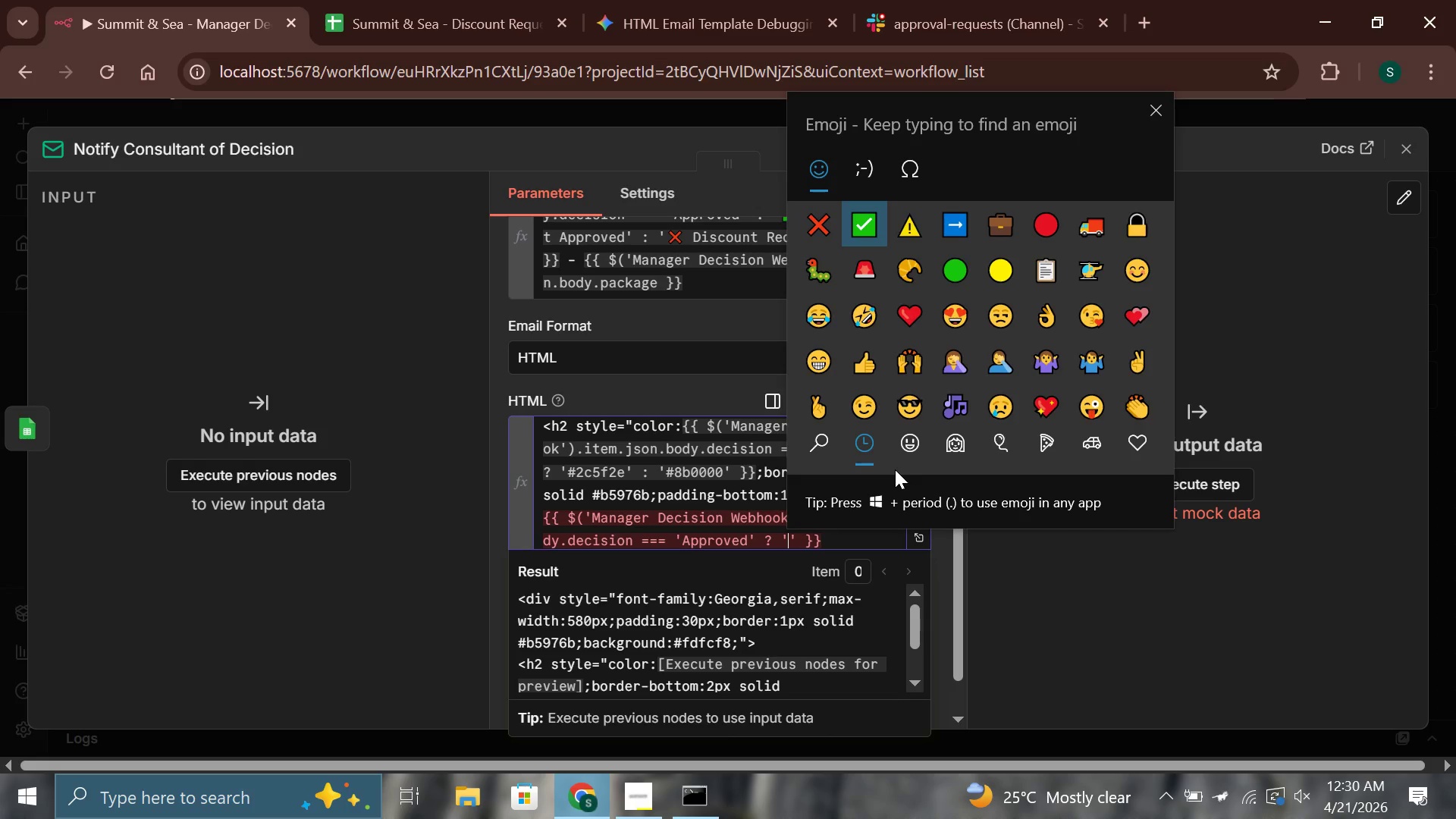 
key(Enter)
 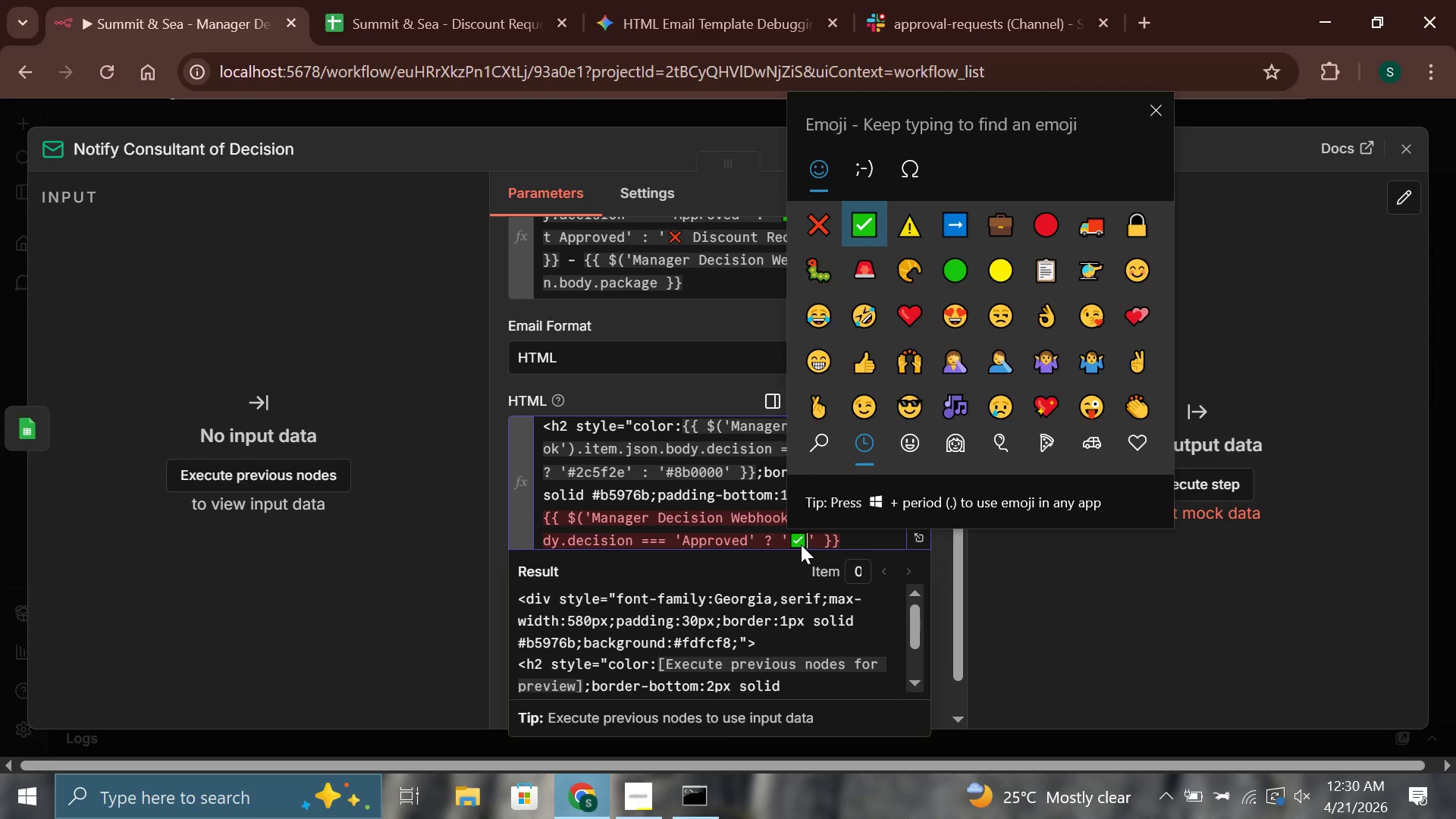 
left_click([805, 538])
 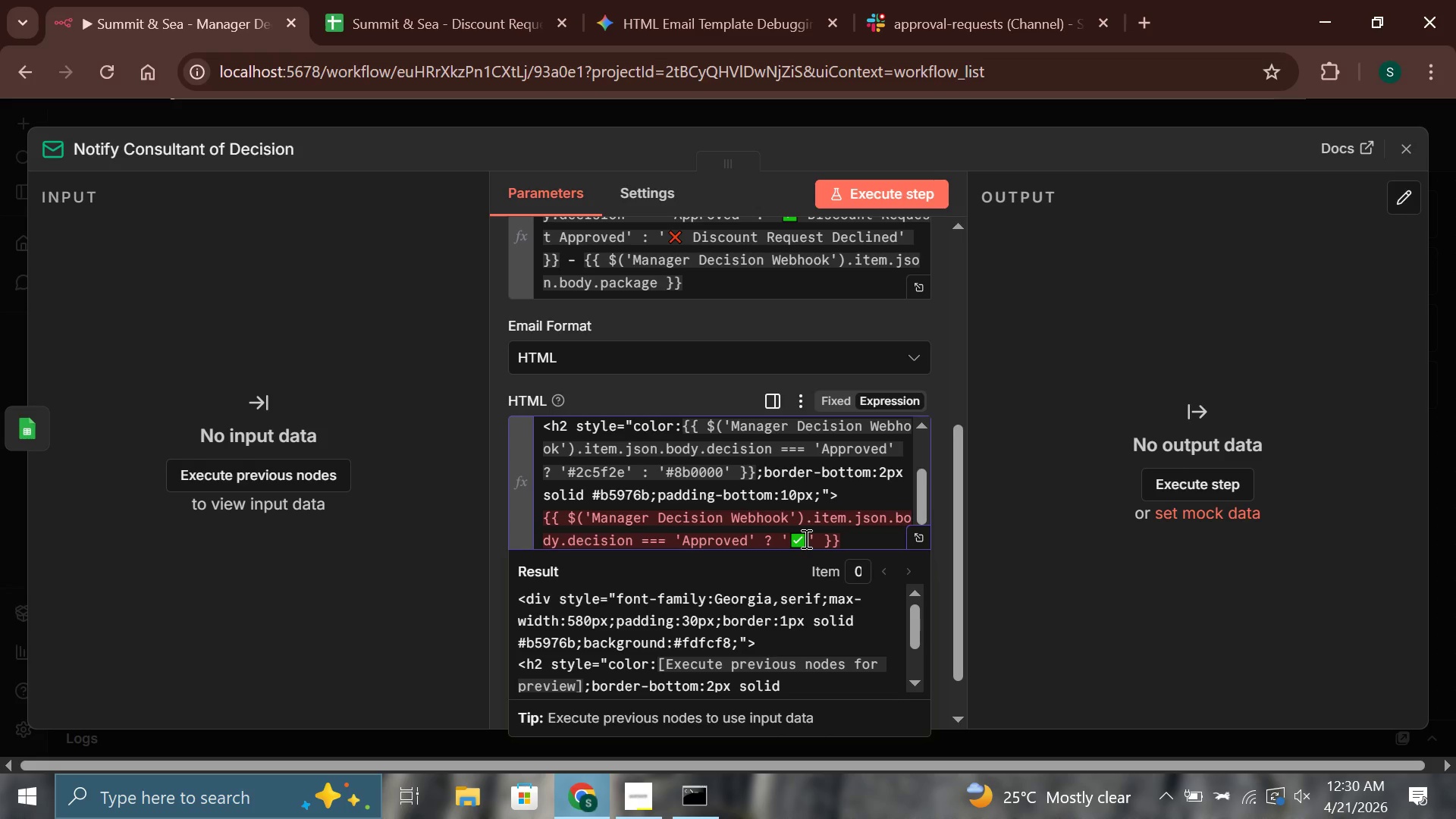 
type( Discount Request Approved)
 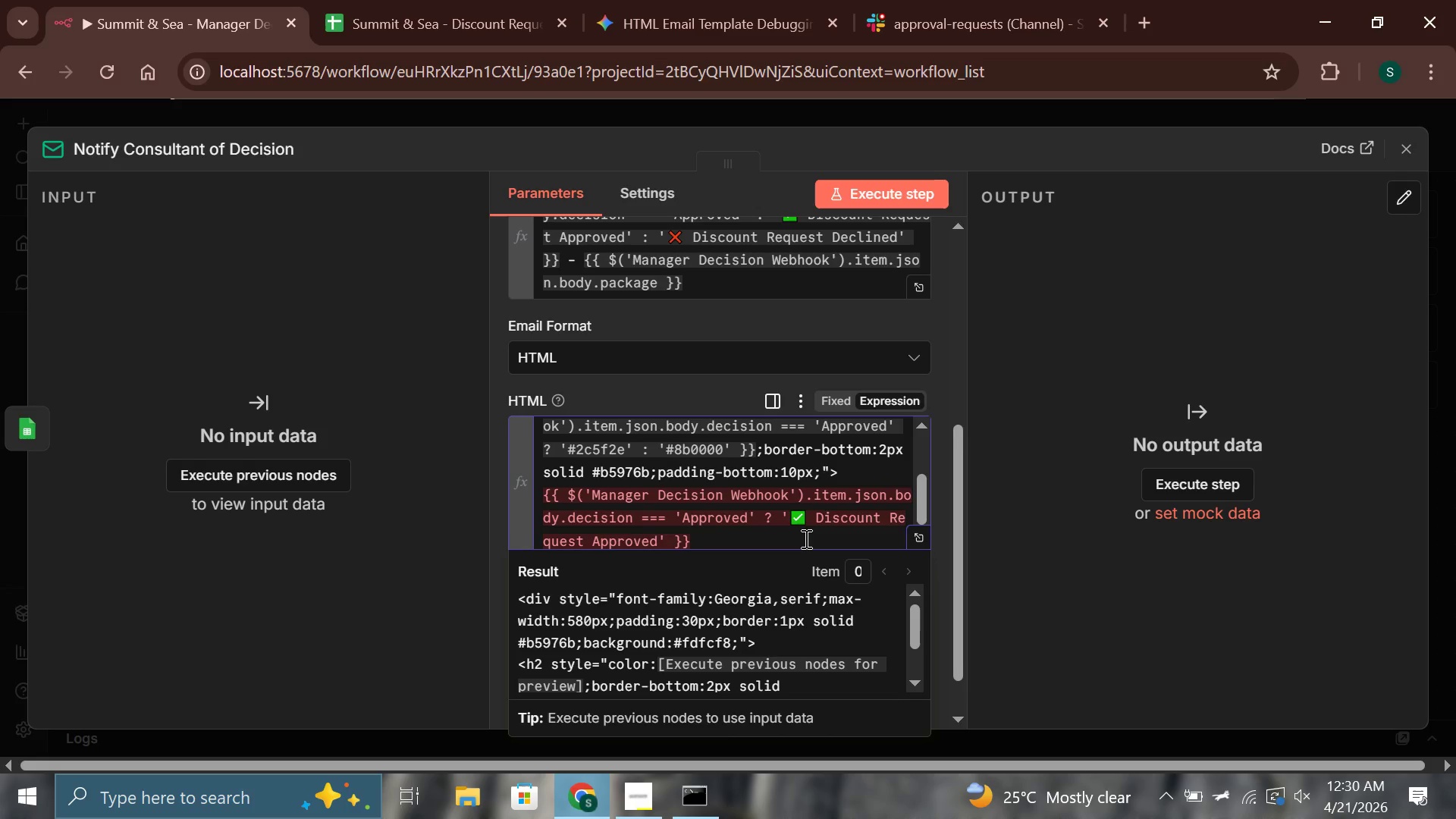 
key(ArrowRight)
 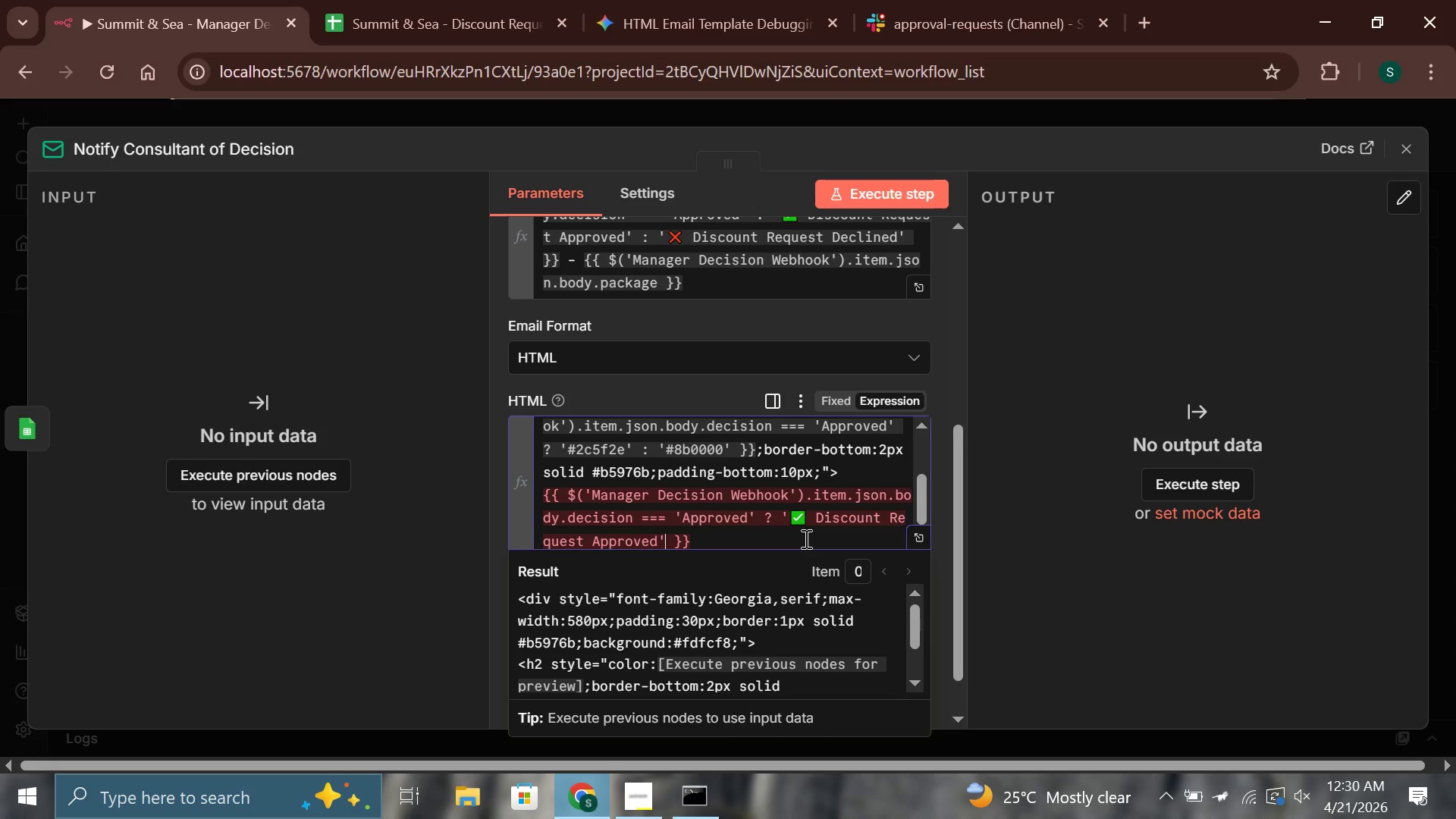 
key(Space)
 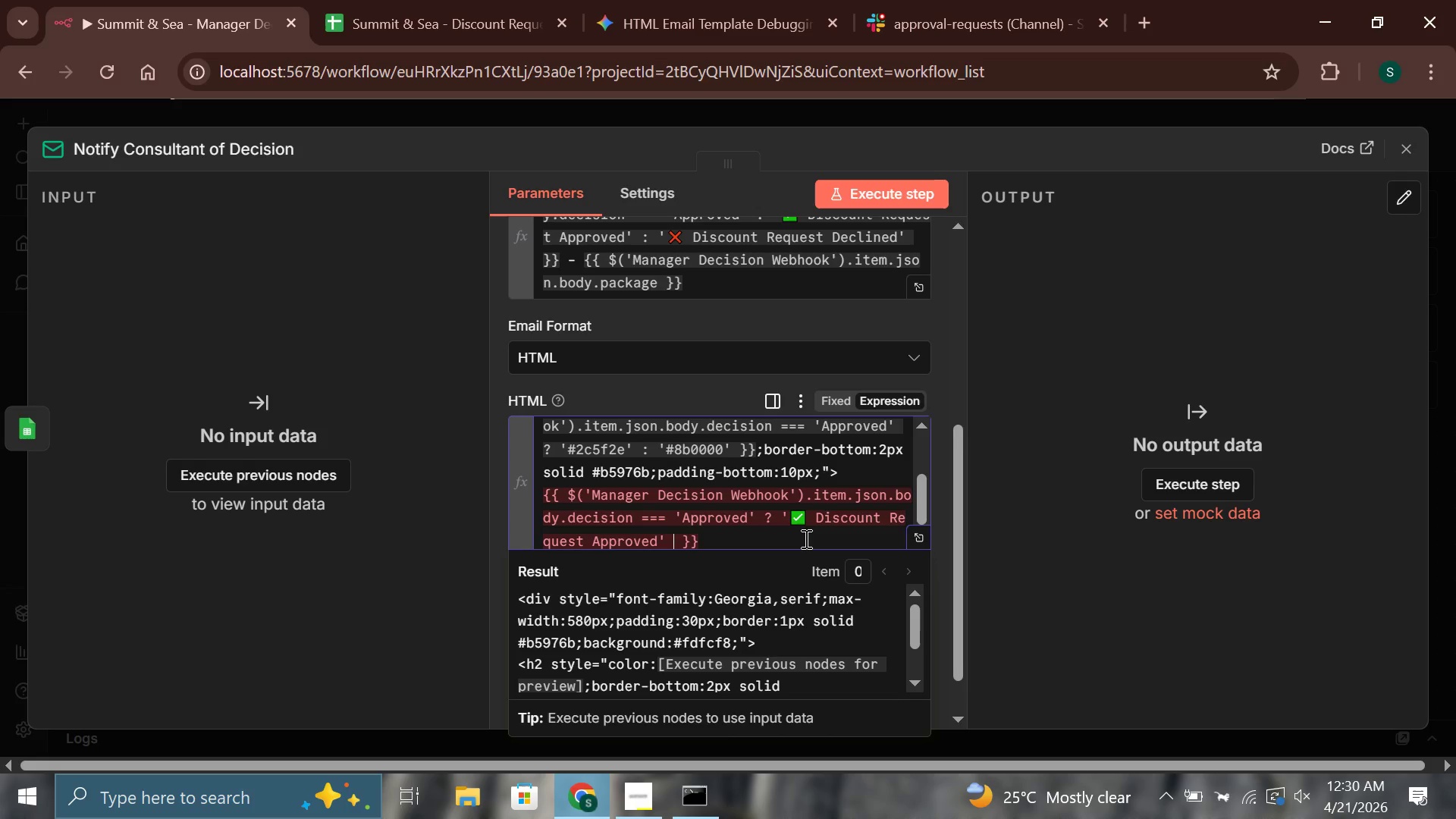 
key(Shift+Semicolon)
 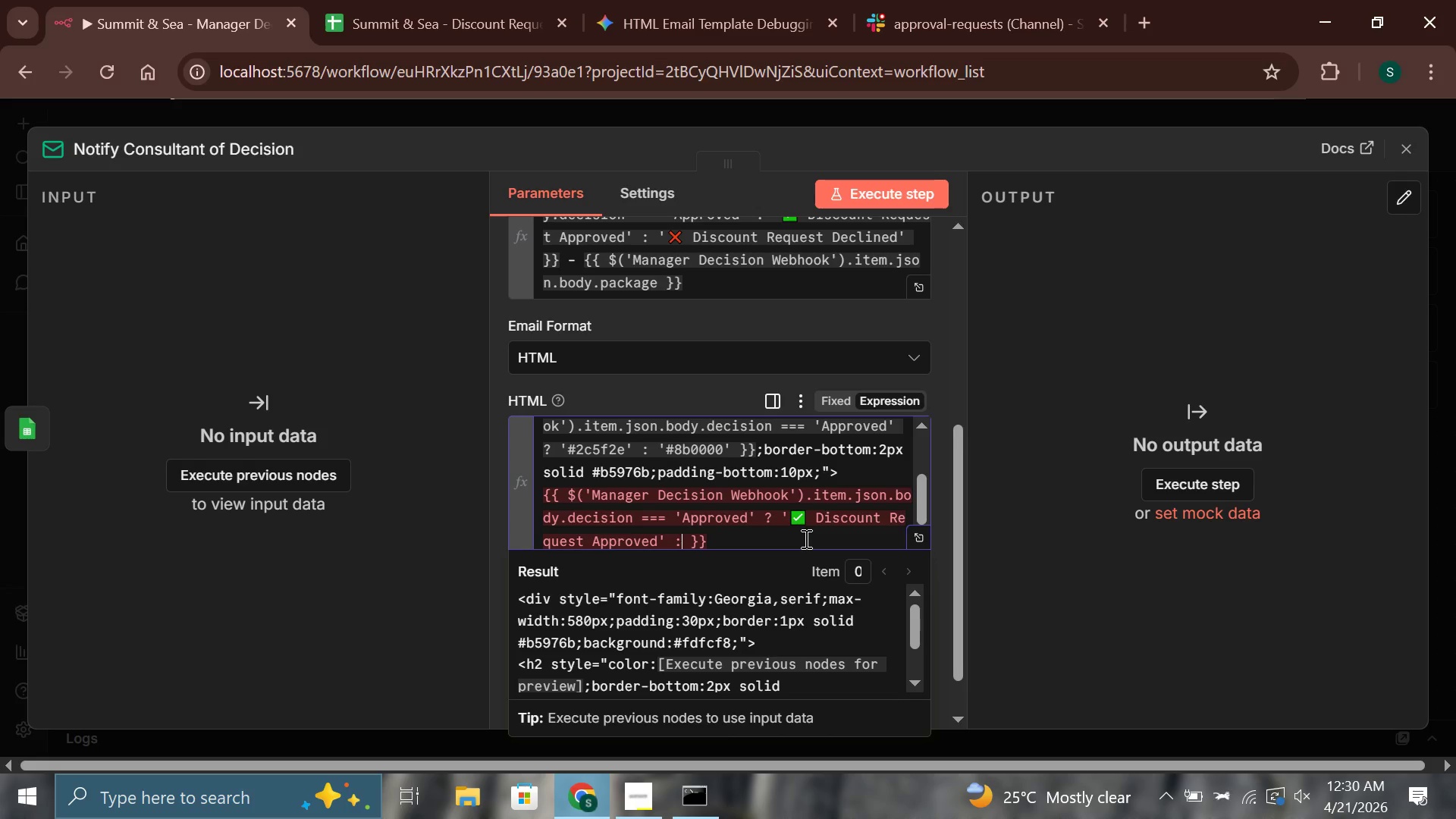 
key(Space)
 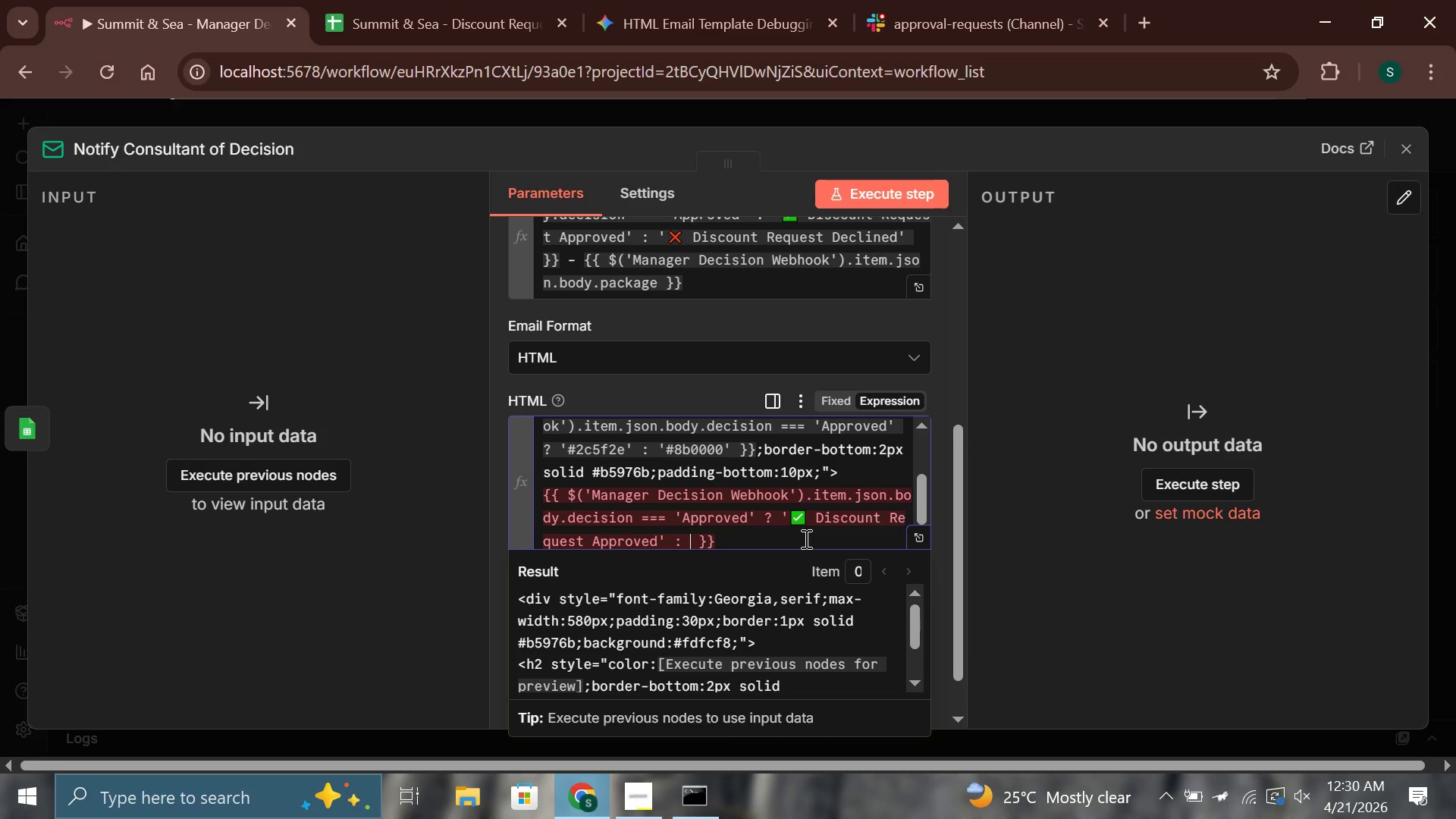 
key(Quote)
 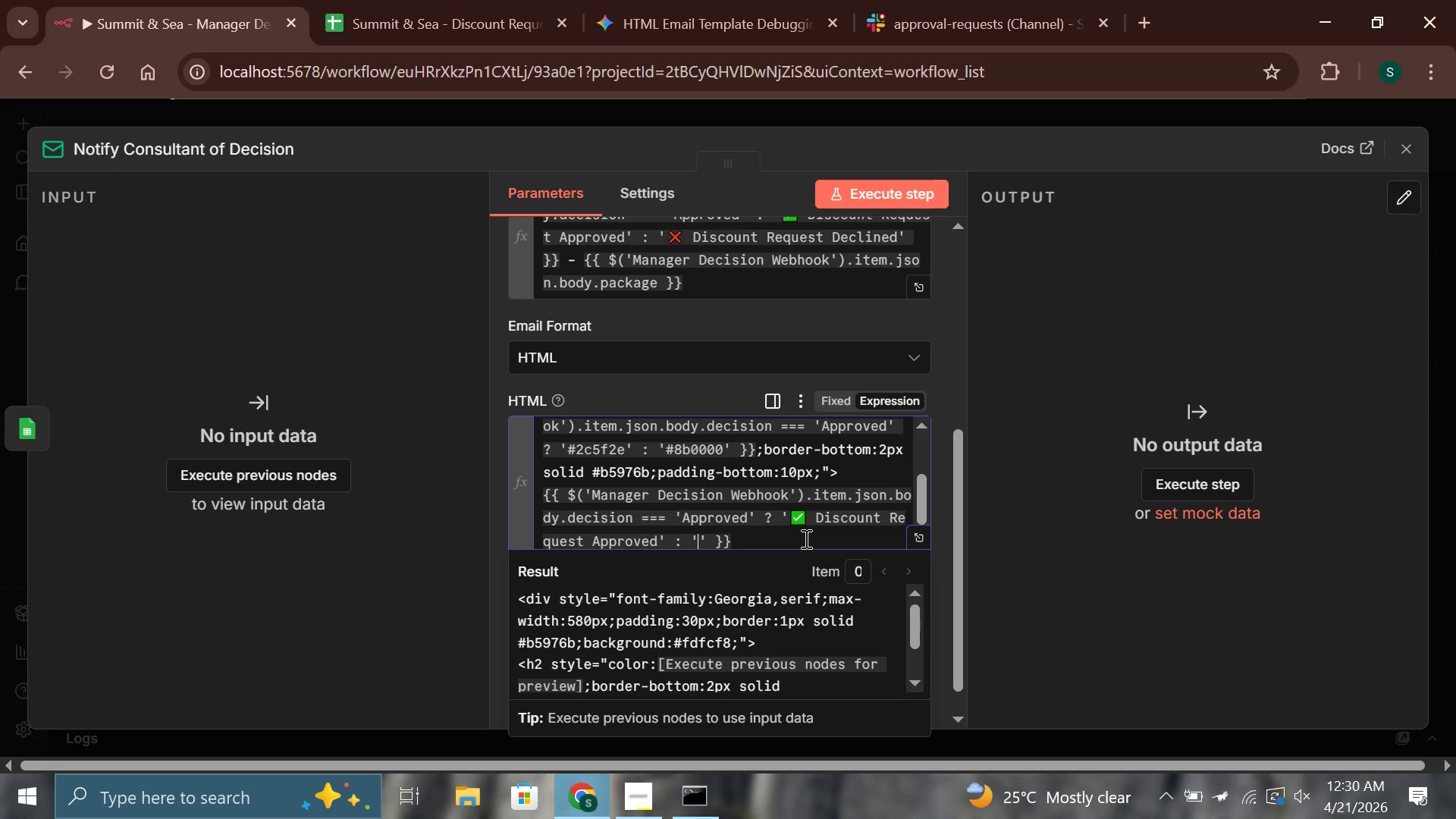 
key(Meta+Period)
 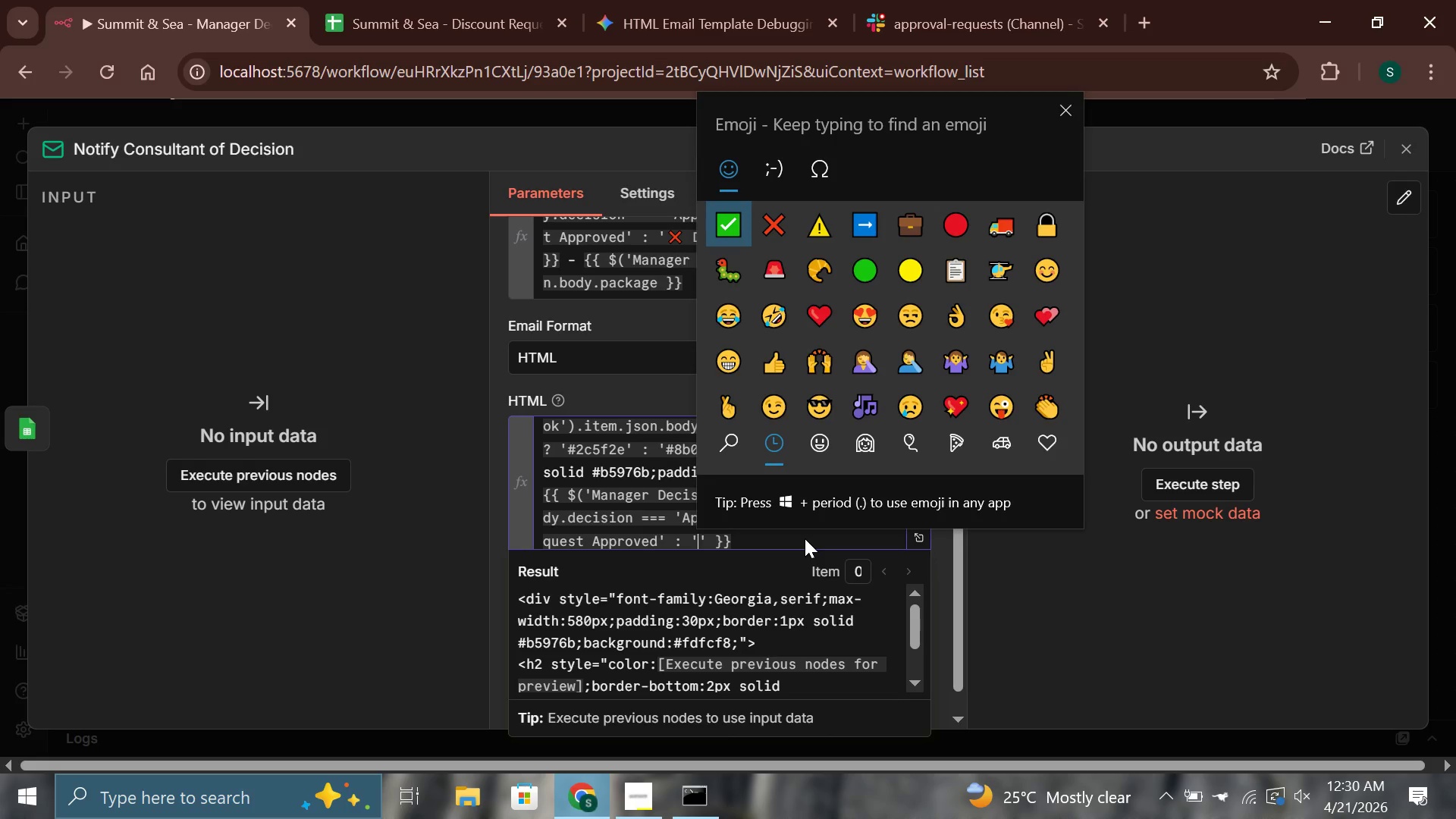 
key(ArrowRight)
 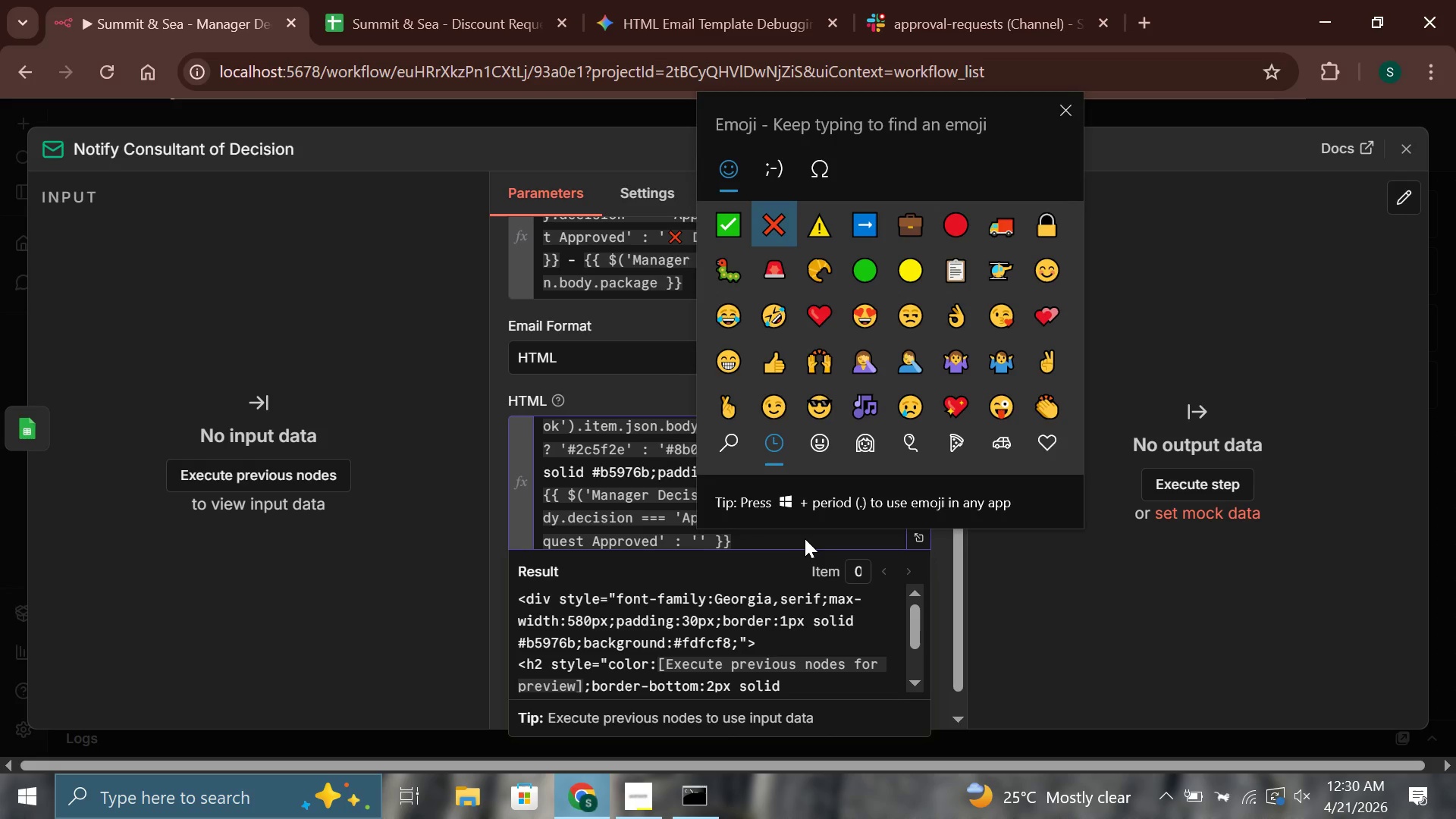 
key(Enter)
 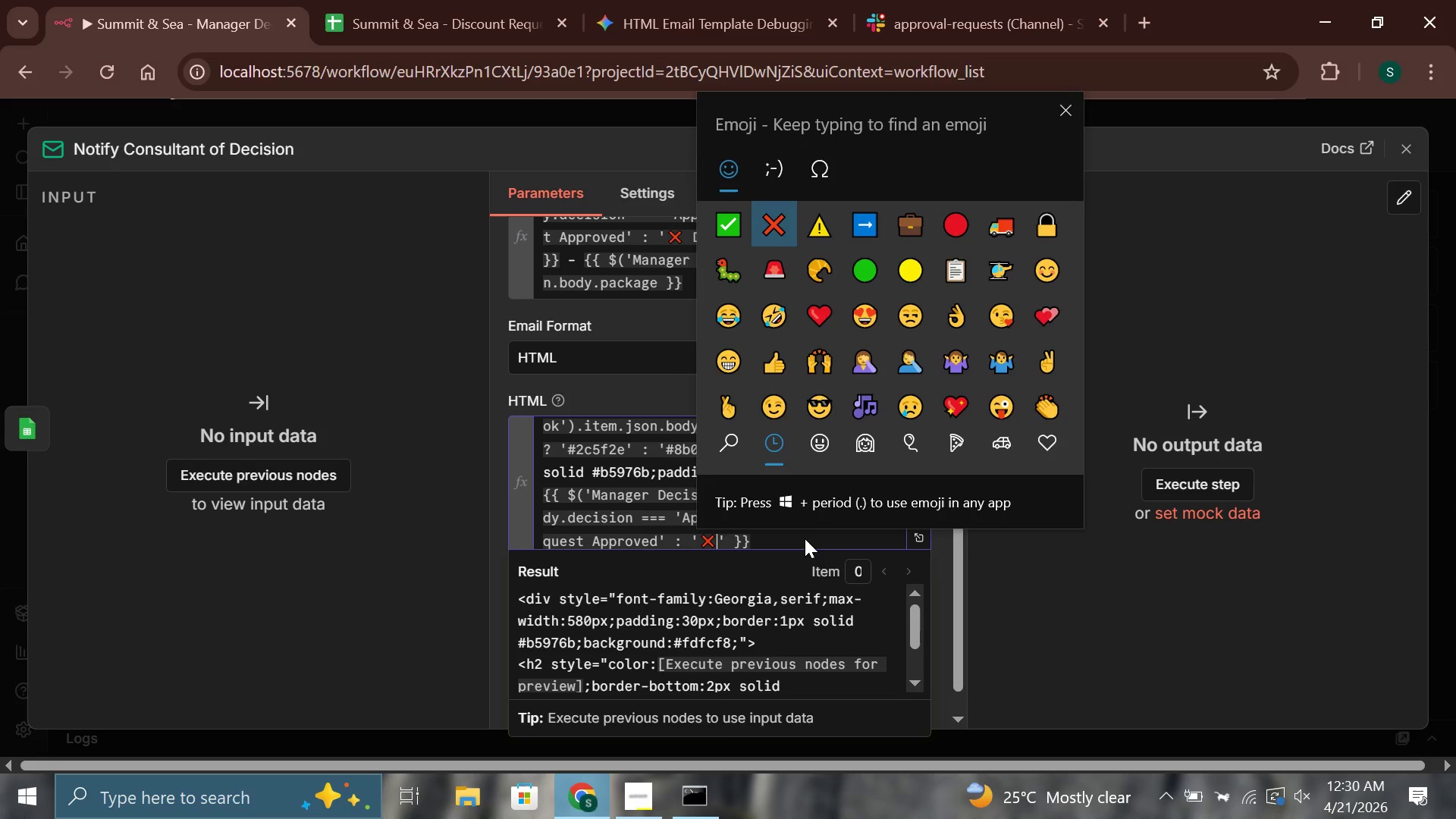 
key(Space)
 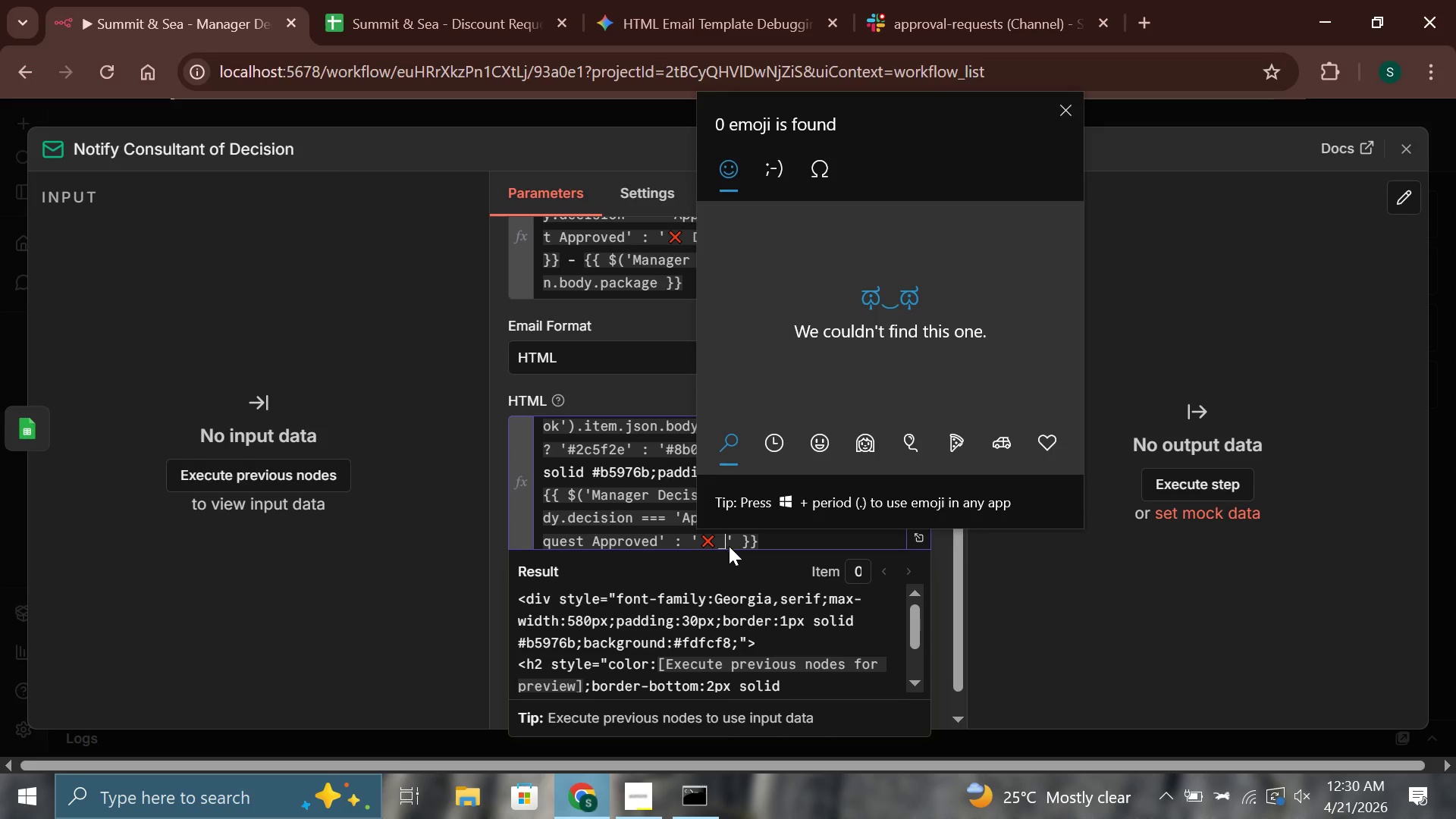 
left_click([728, 544])
 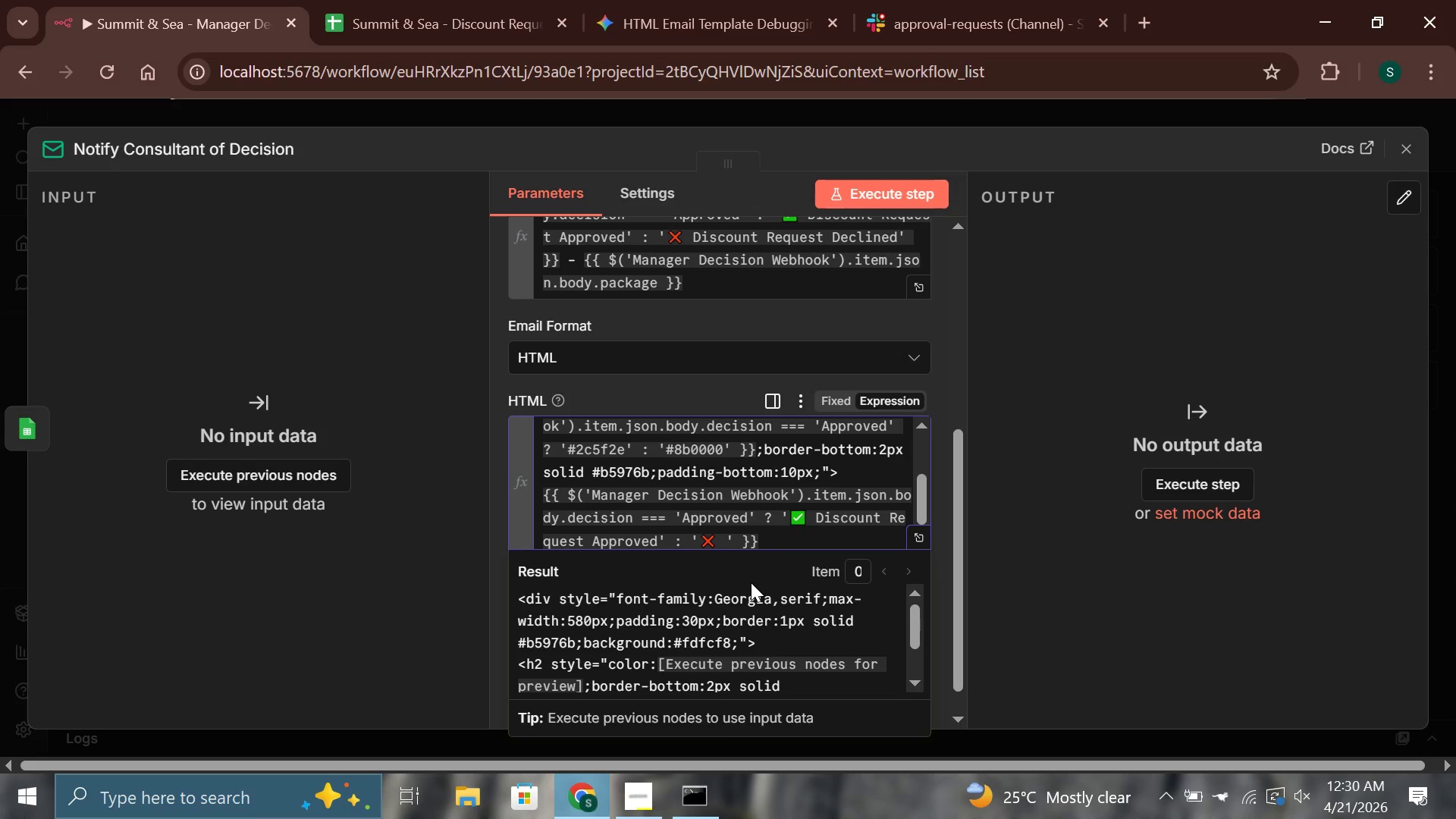 
type(Discount Request Decling)
key(Backspace)
type(ed)
 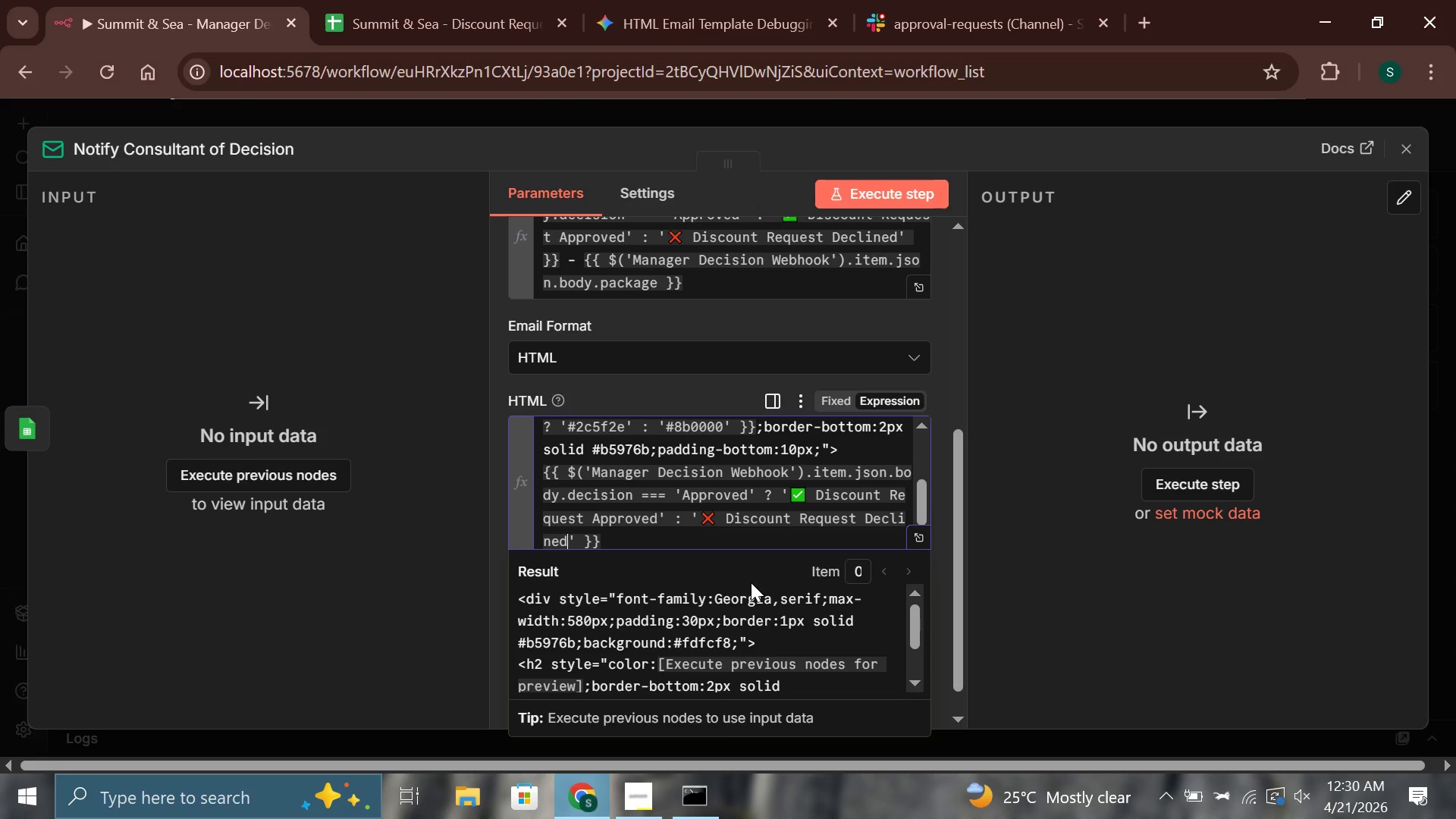 
key(ArrowRight)
 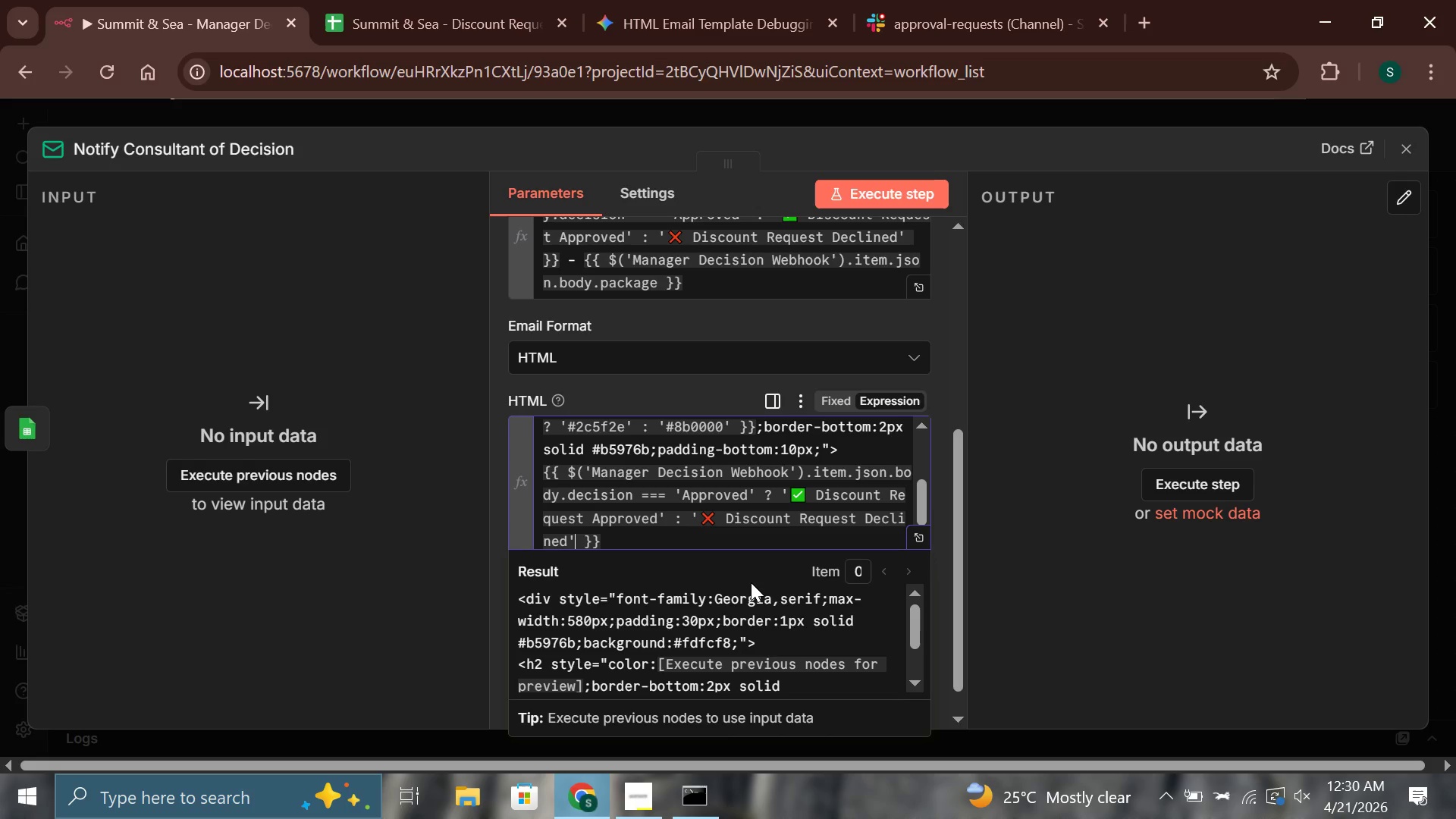 
key(ArrowRight)
 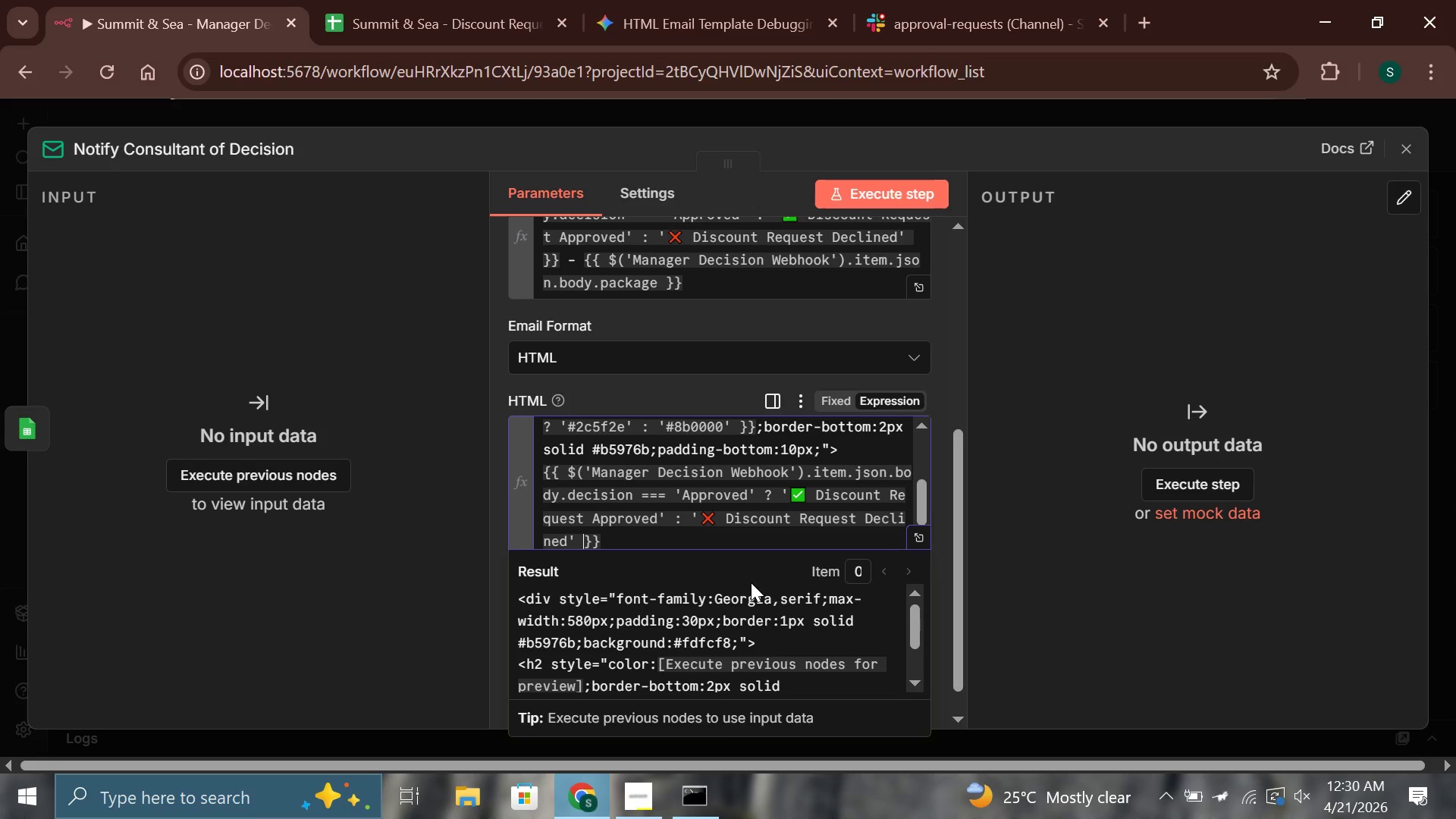 
key(ArrowRight)
 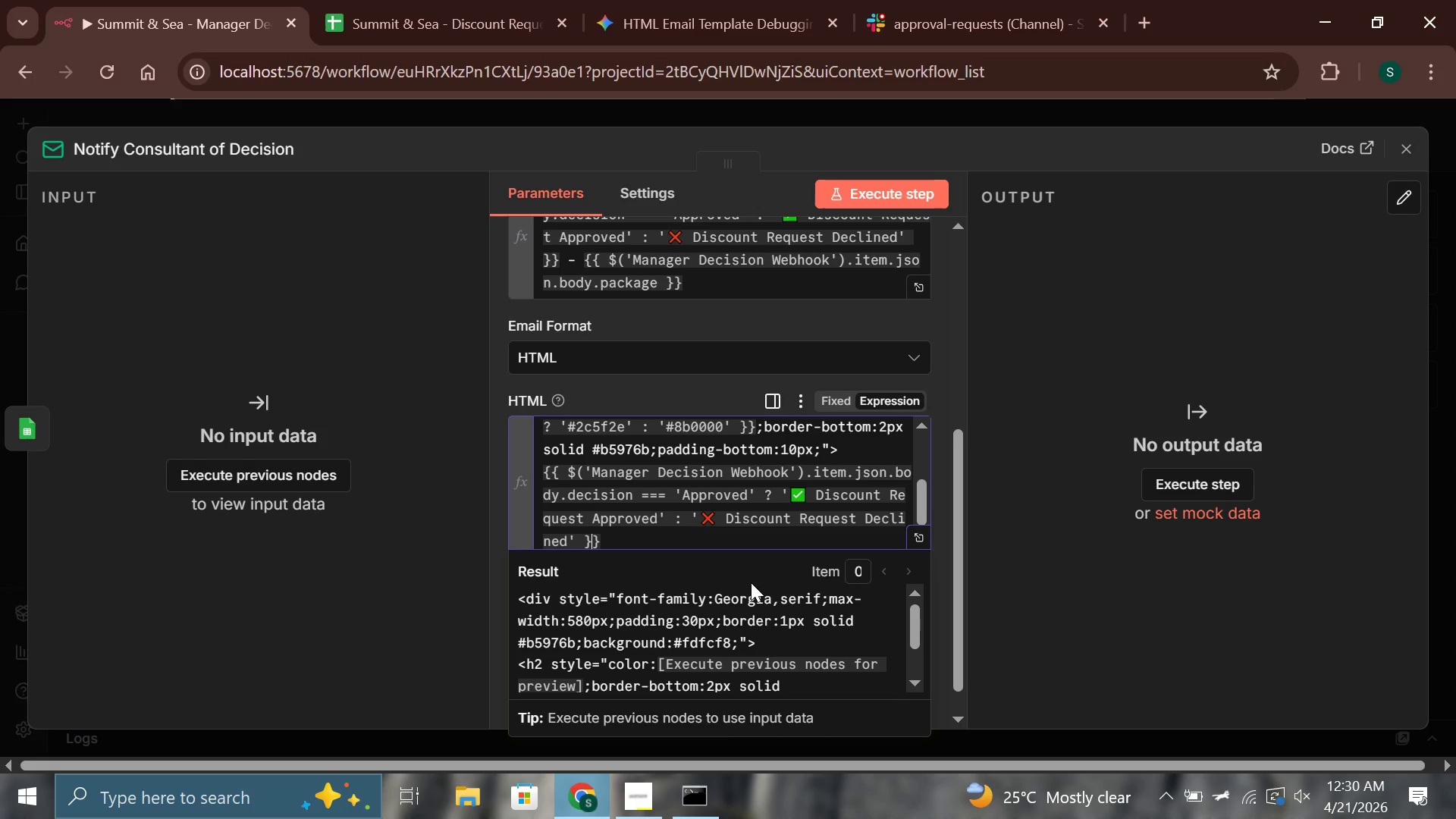 
key(ArrowRight)
 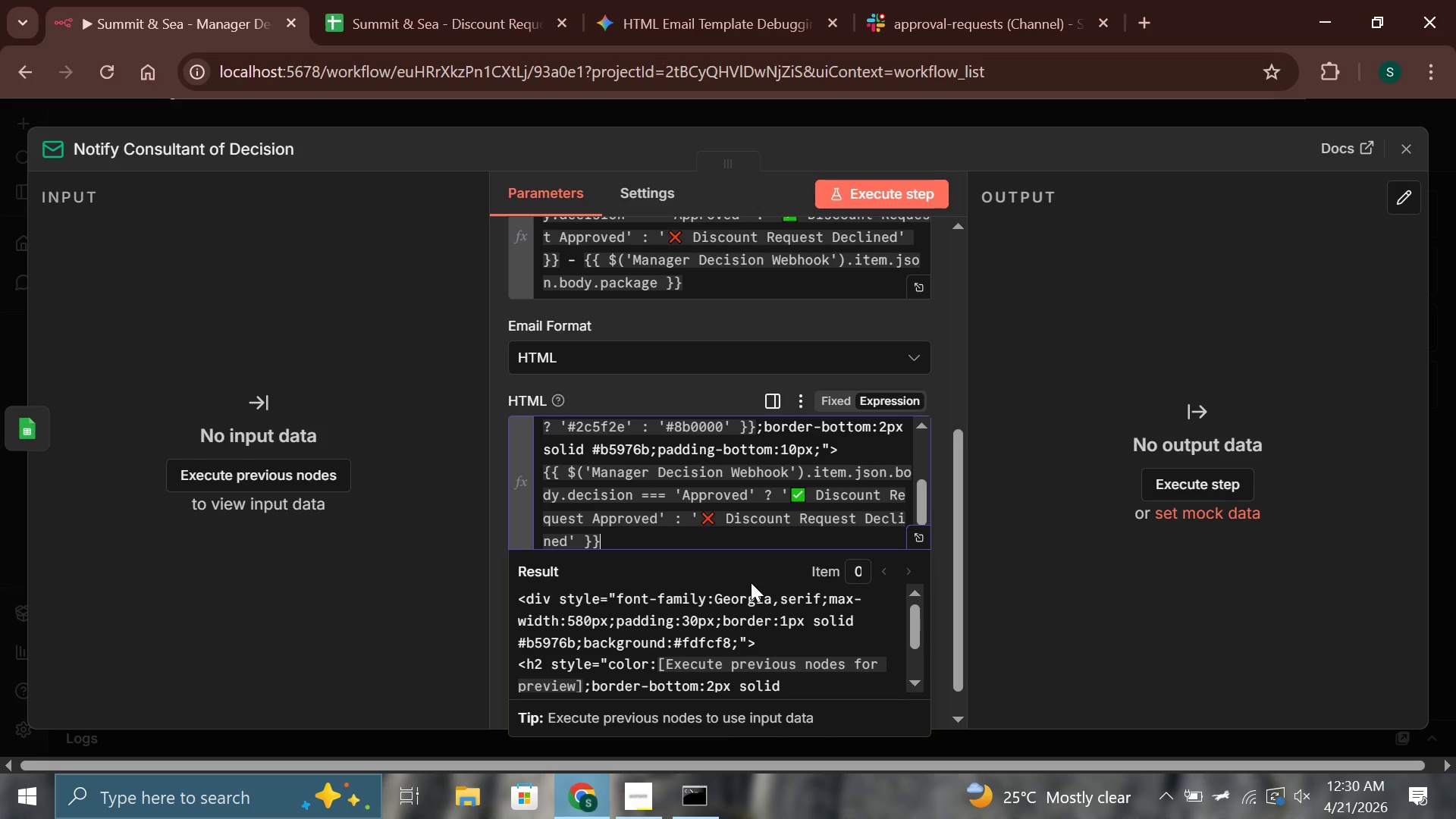 
key(Enter)
 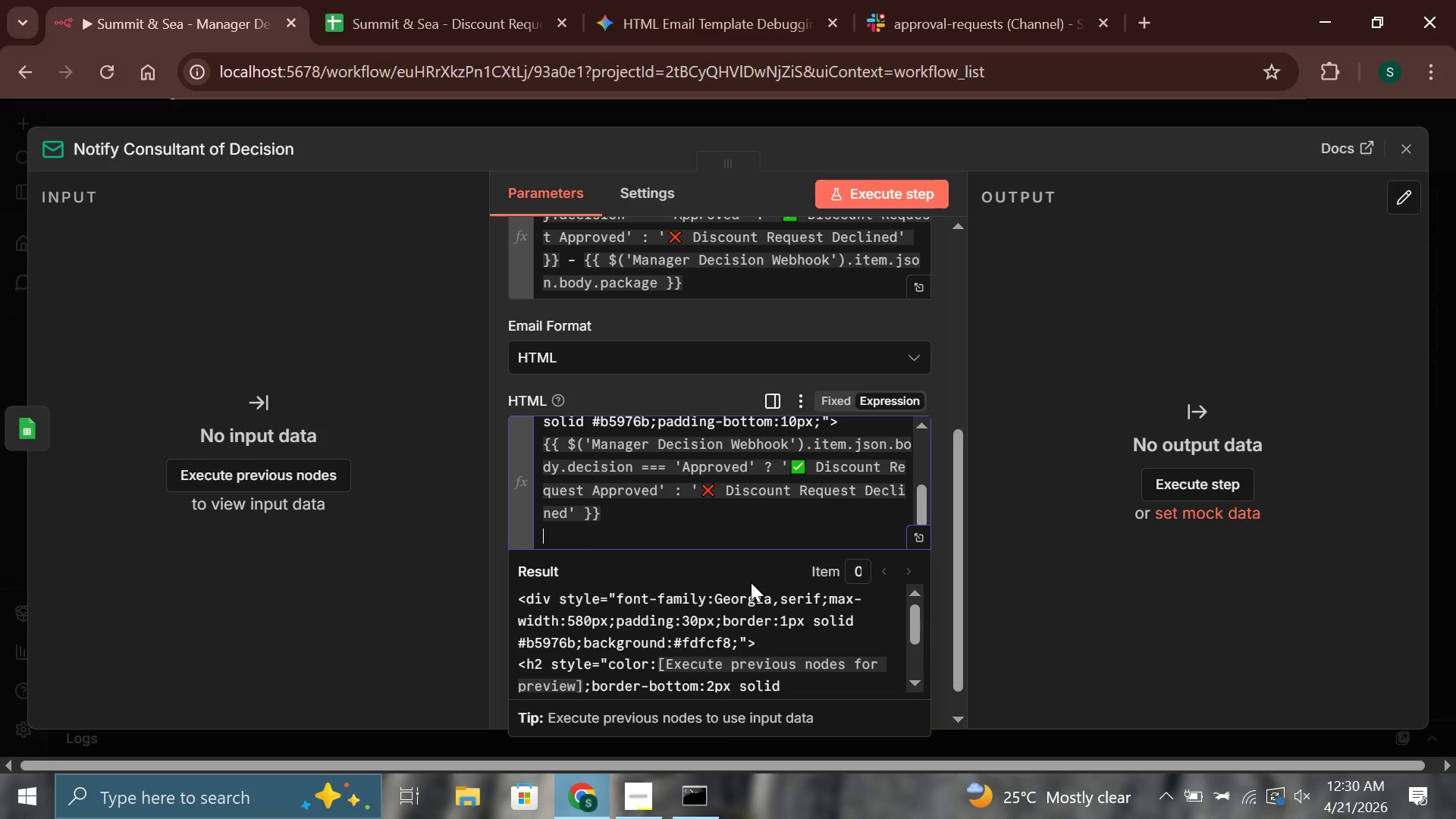 
wait(9.12)
 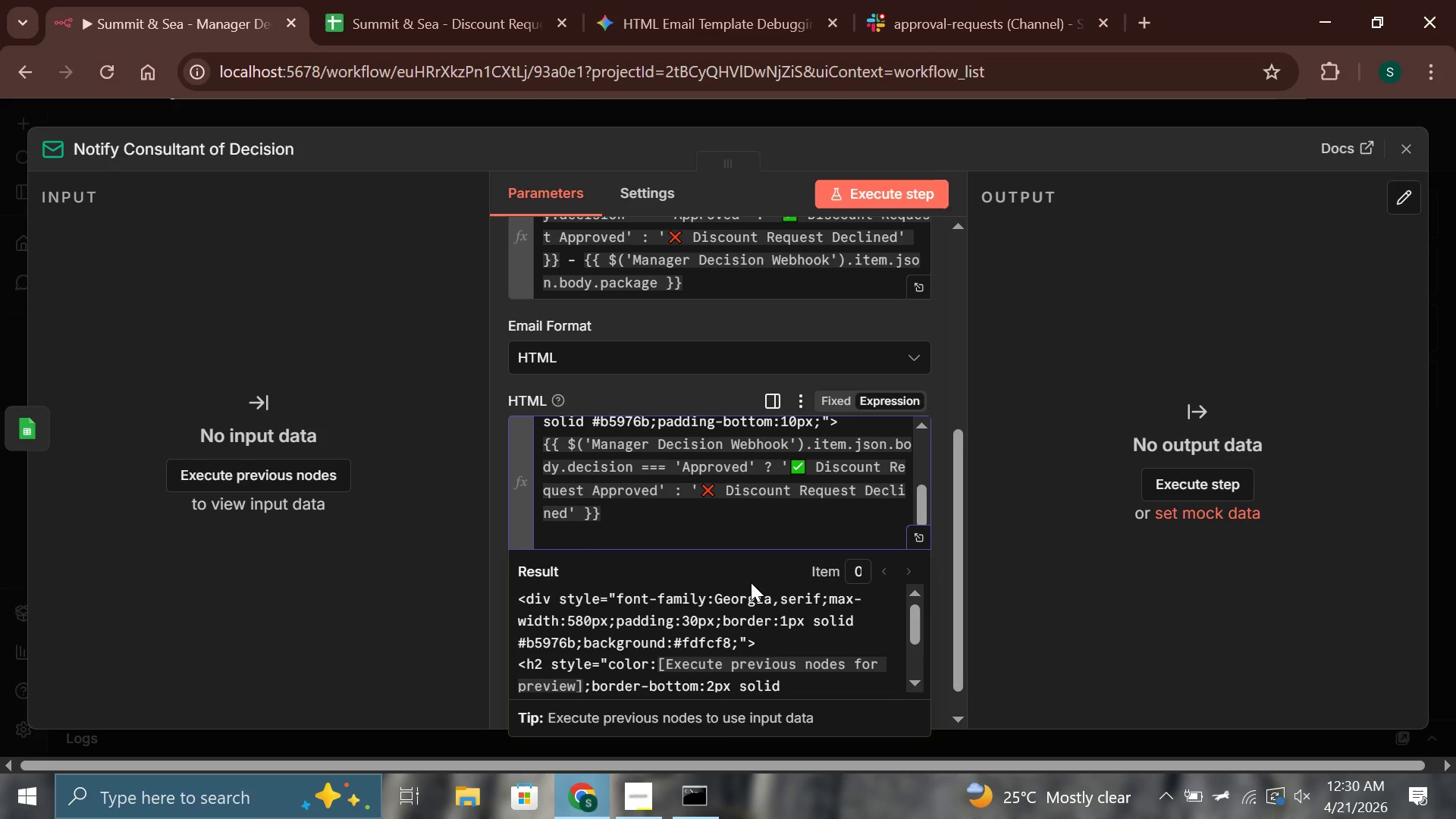 
type(</h2>)
 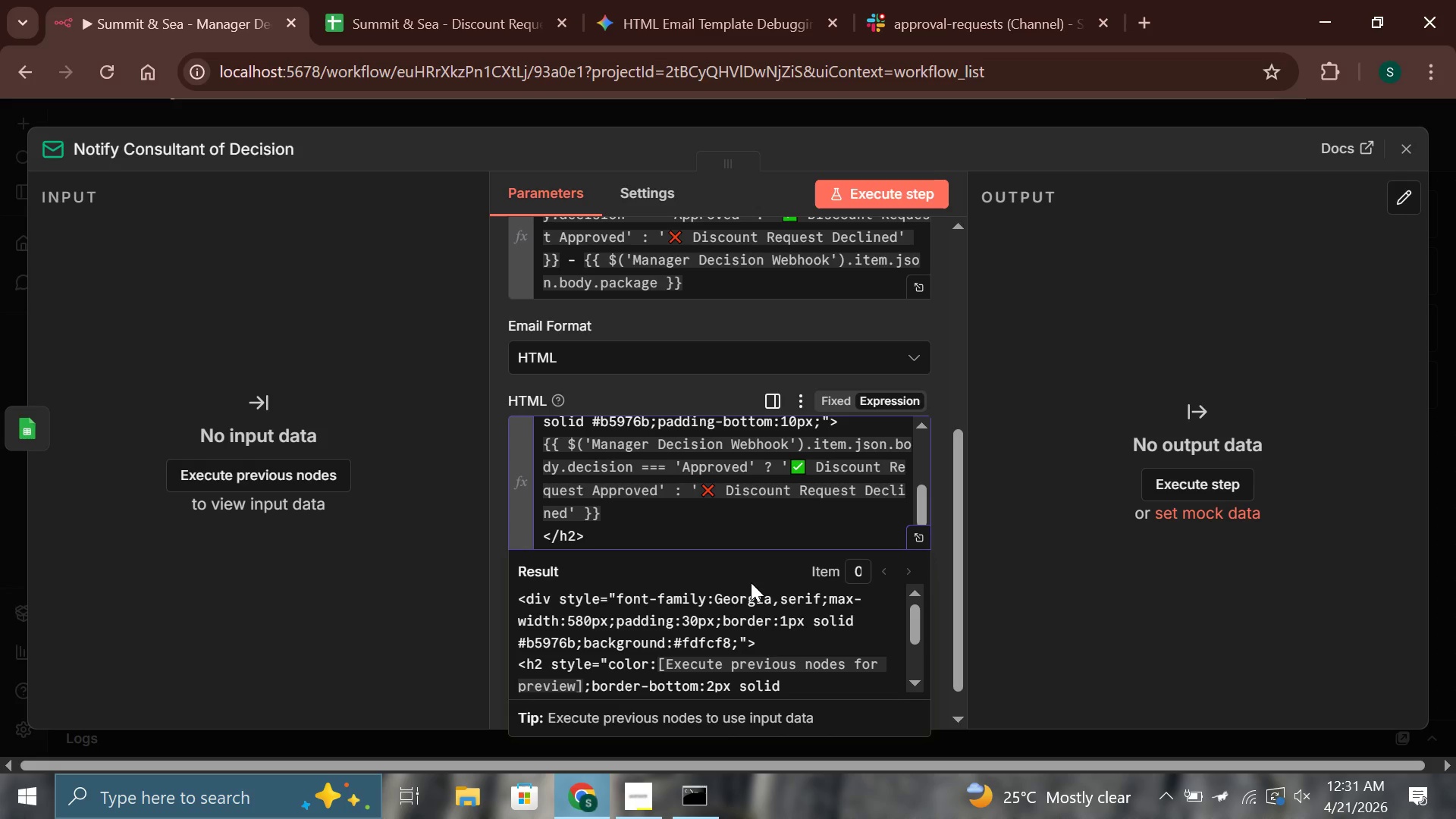 
key(Enter)
 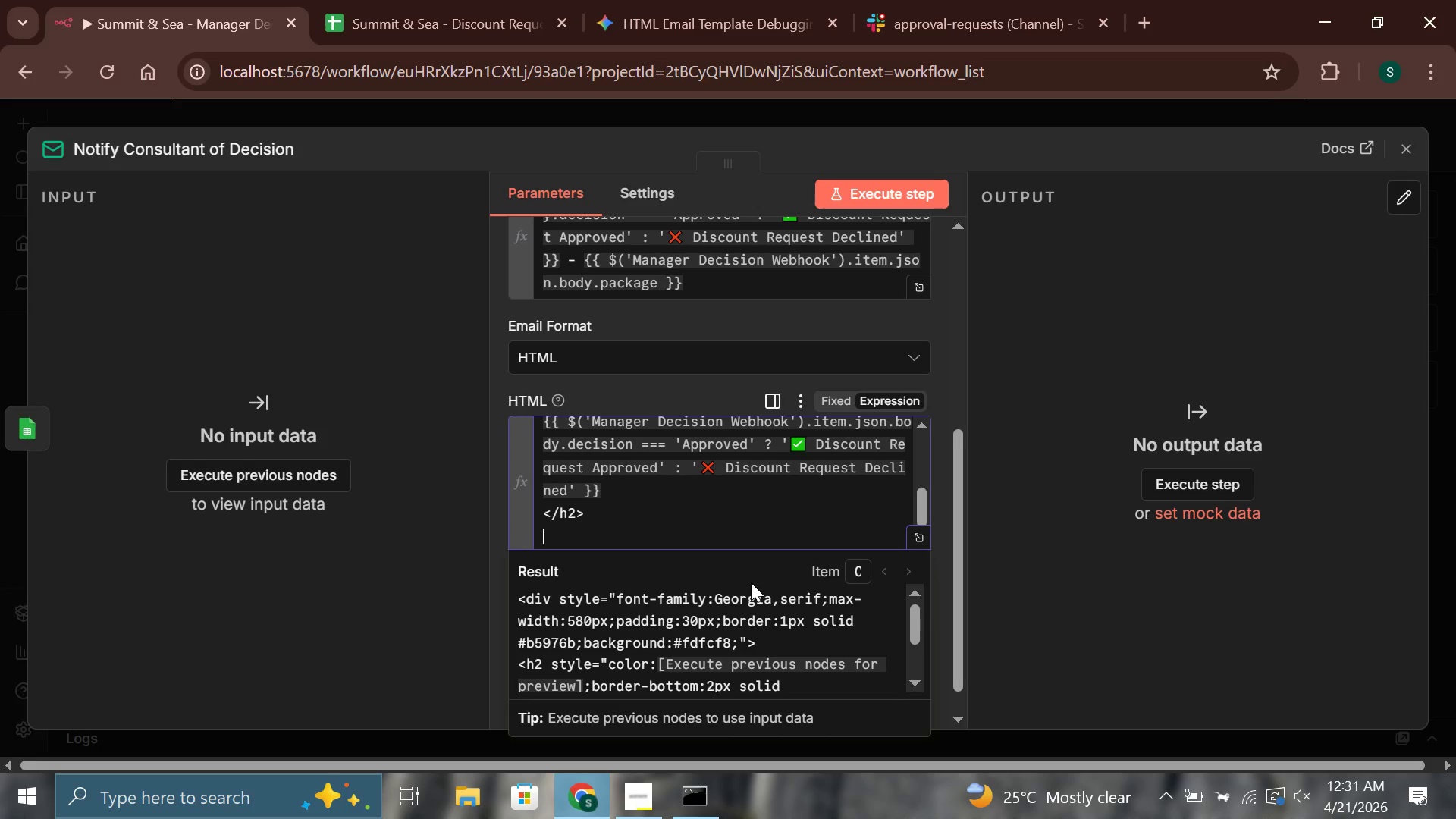 
type(<p>Dear {{$()
 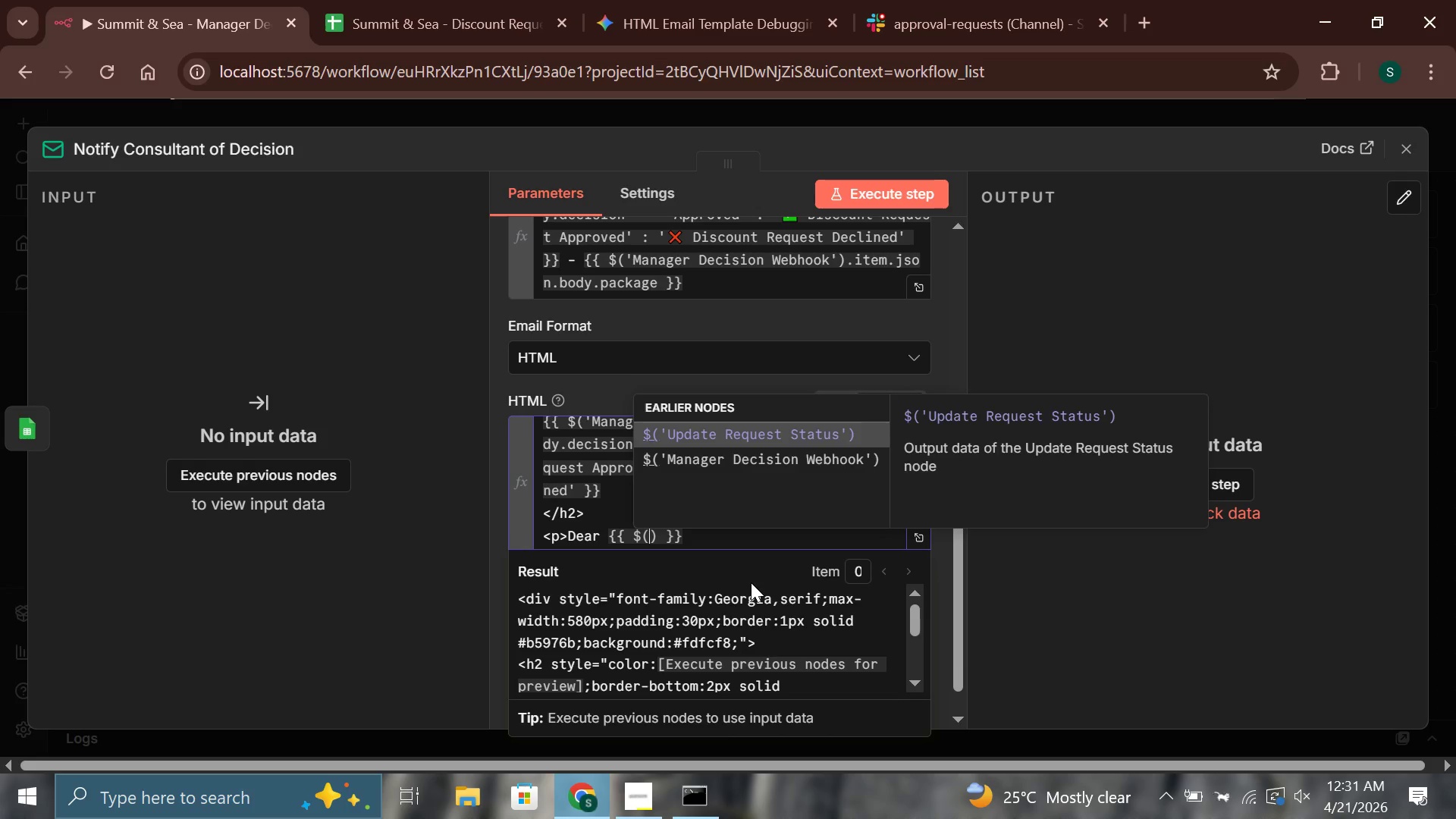 
key(ArrowDown)
 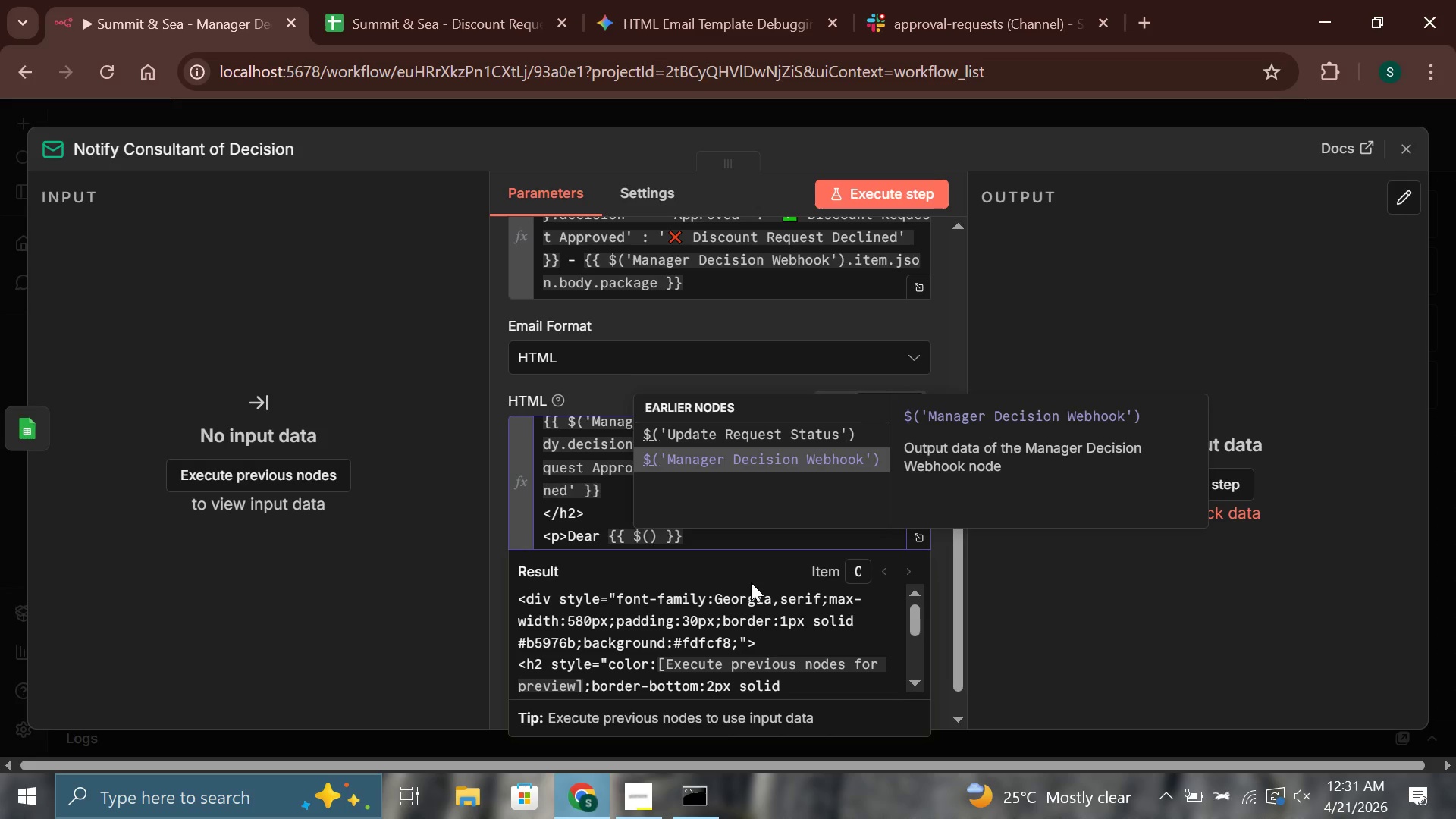 
key(Enter)
 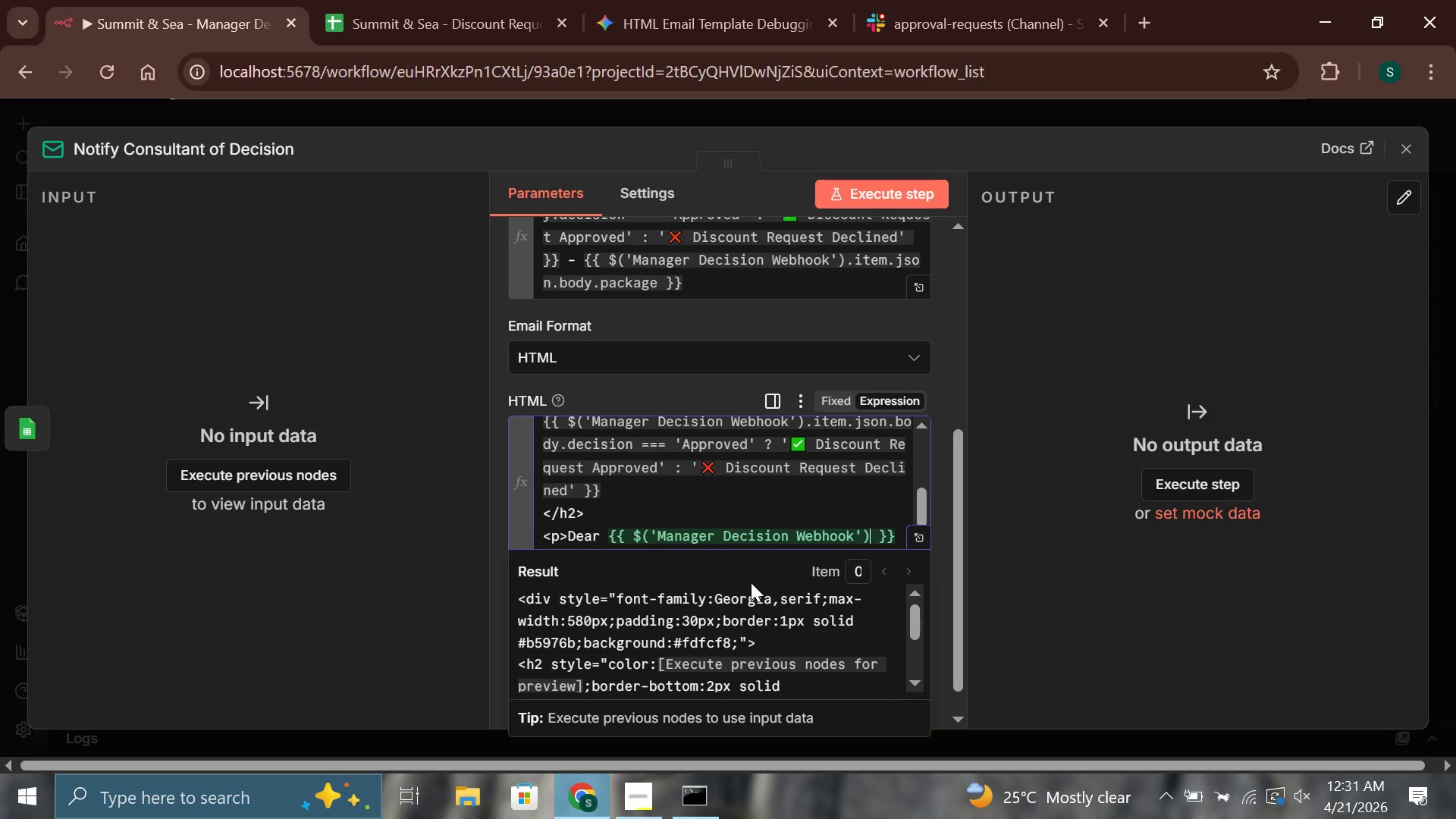 
type(.item.json.body.consultant_name)
 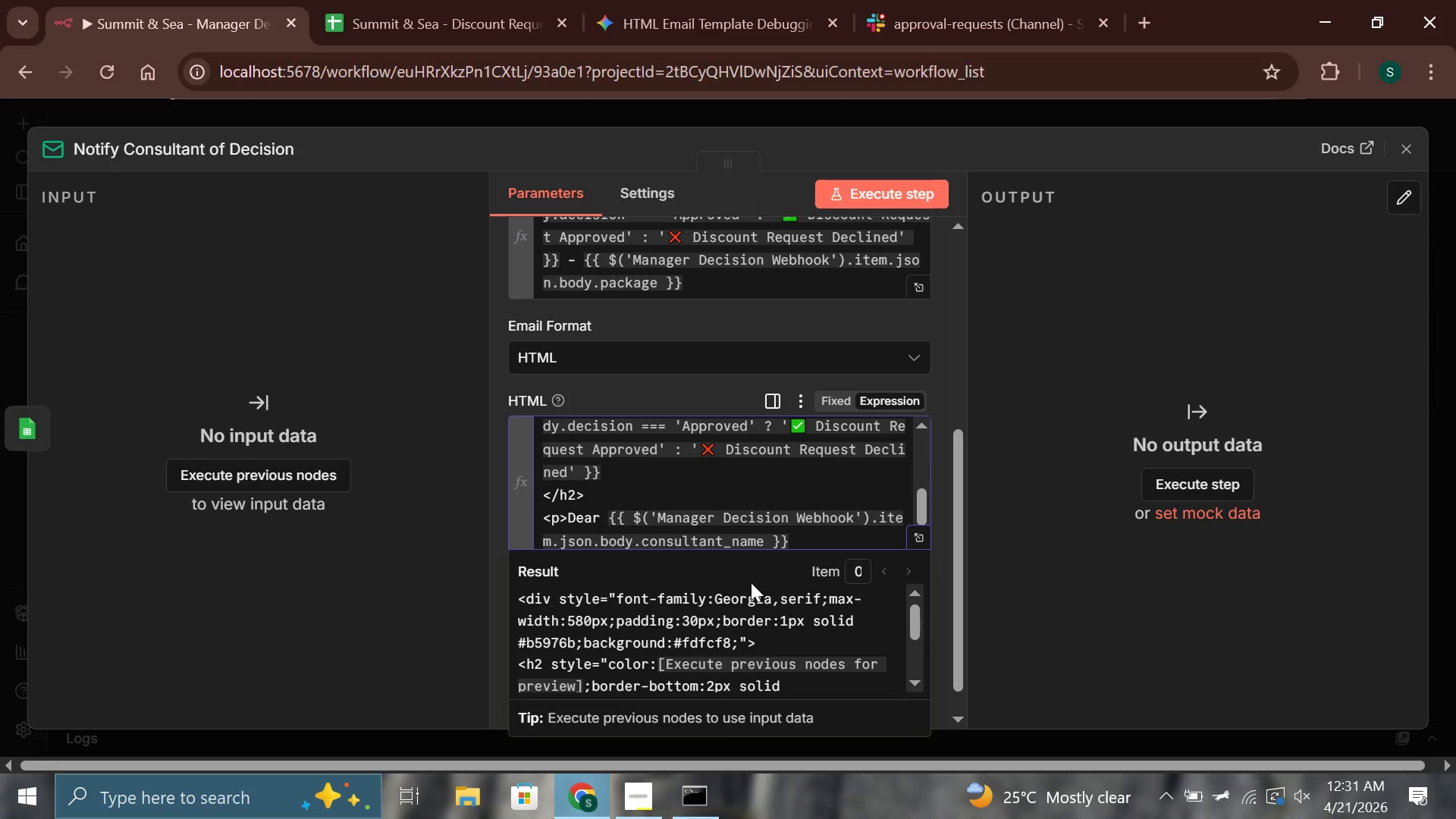 
key(ArrowRight)
 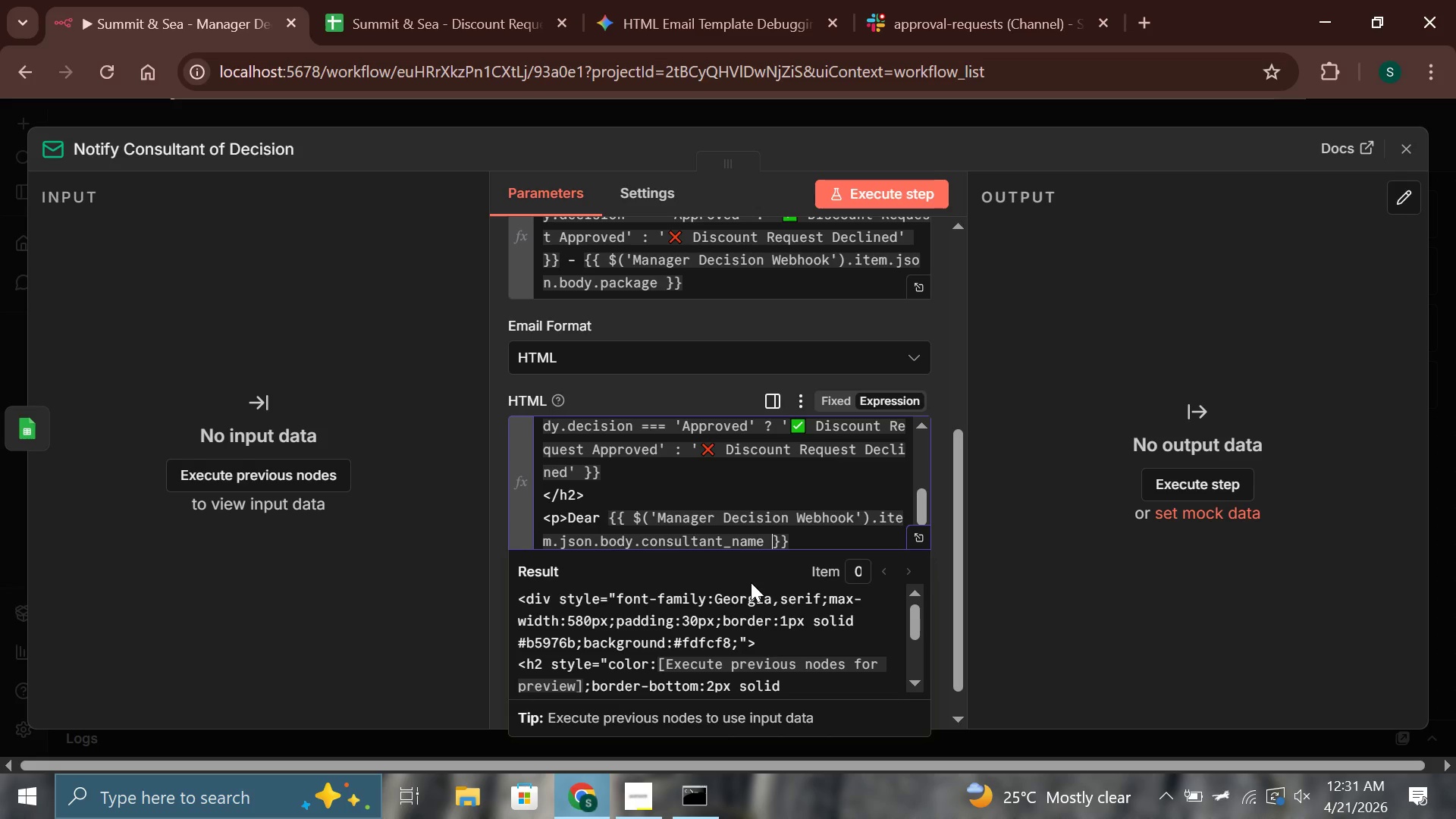 
key(ArrowRight)
 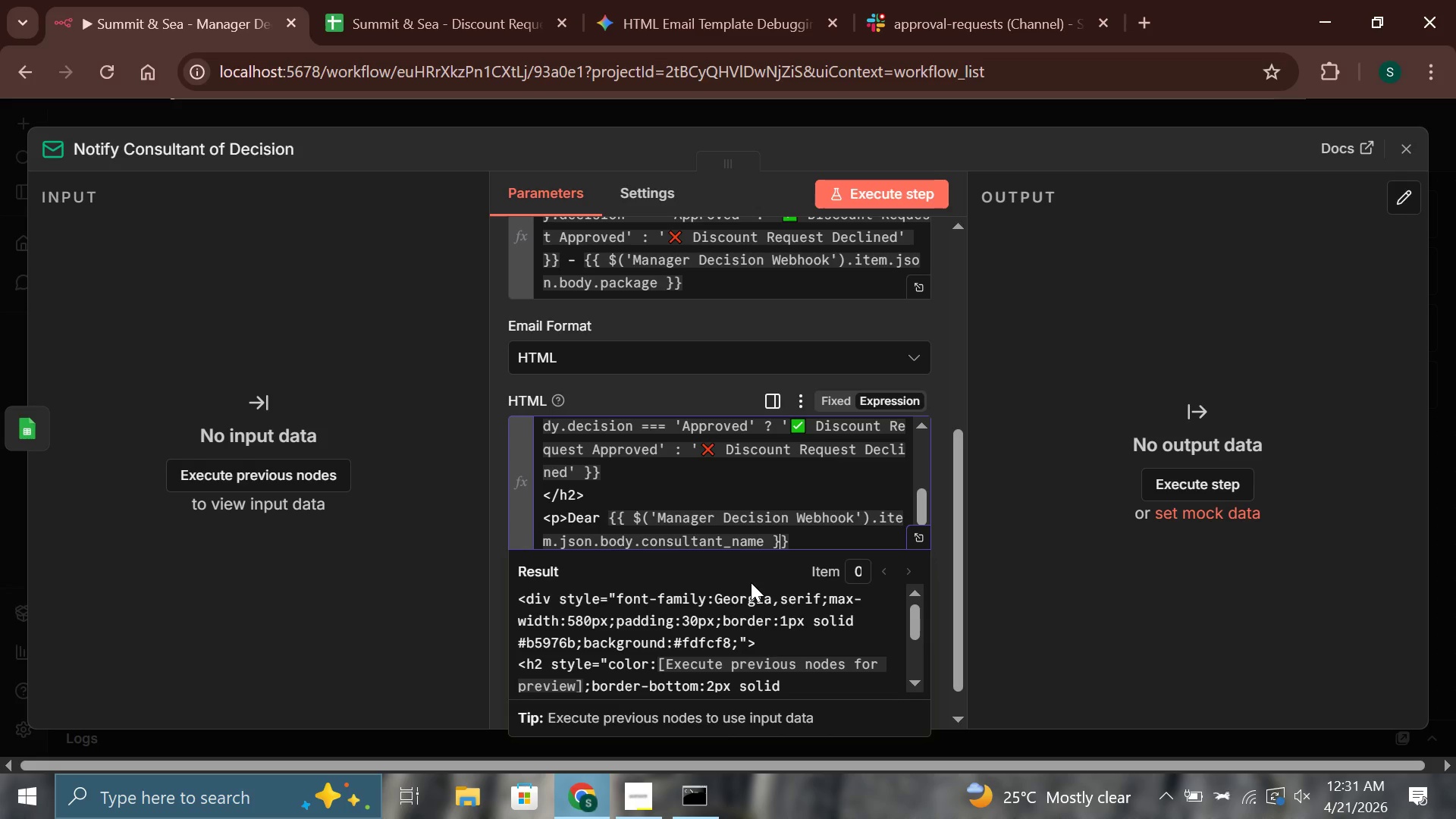 
key(ArrowRight)
 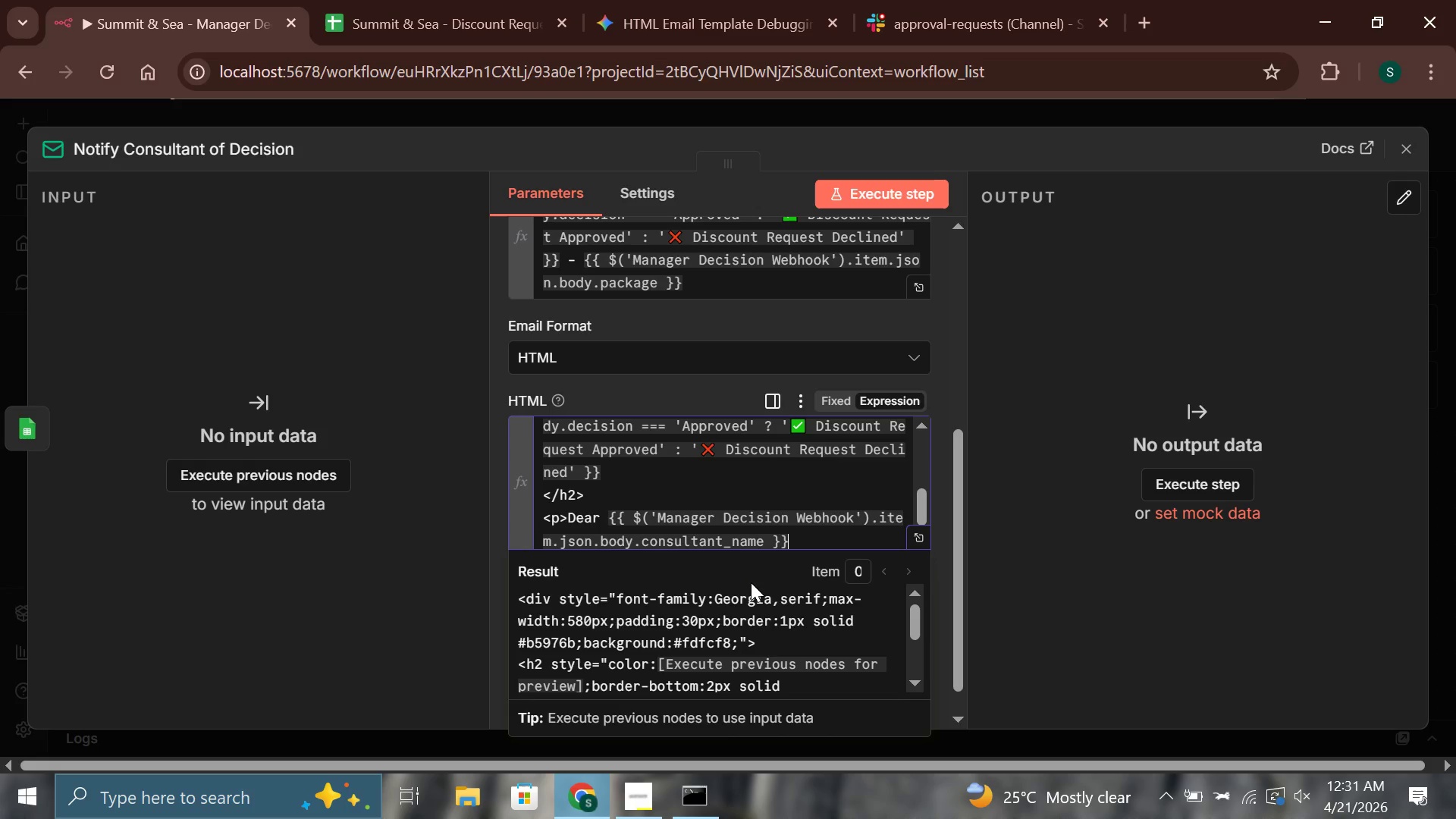 
key(Comma)
 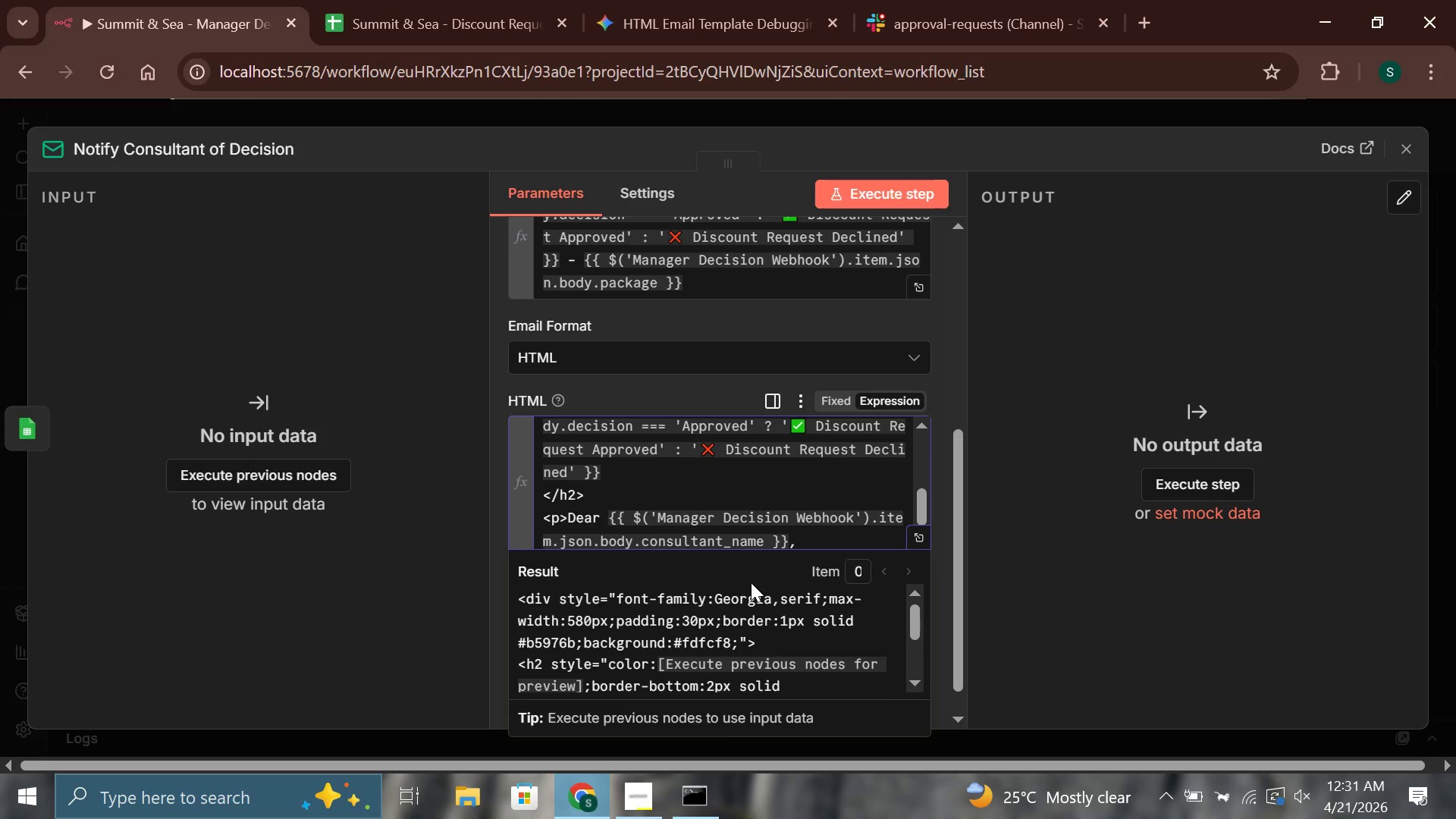 
key(Shift+Comma)
 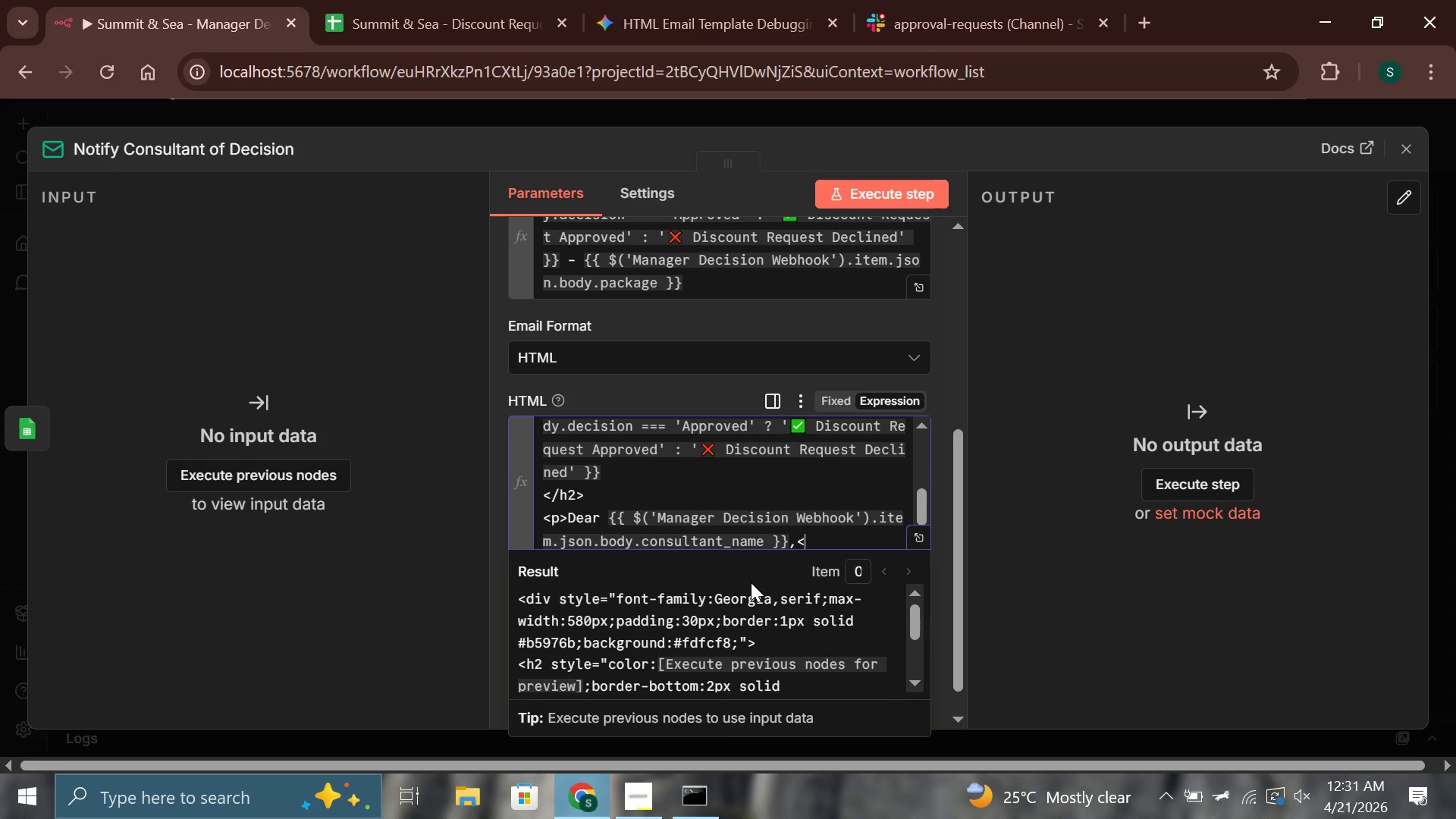 
key(Slash)
 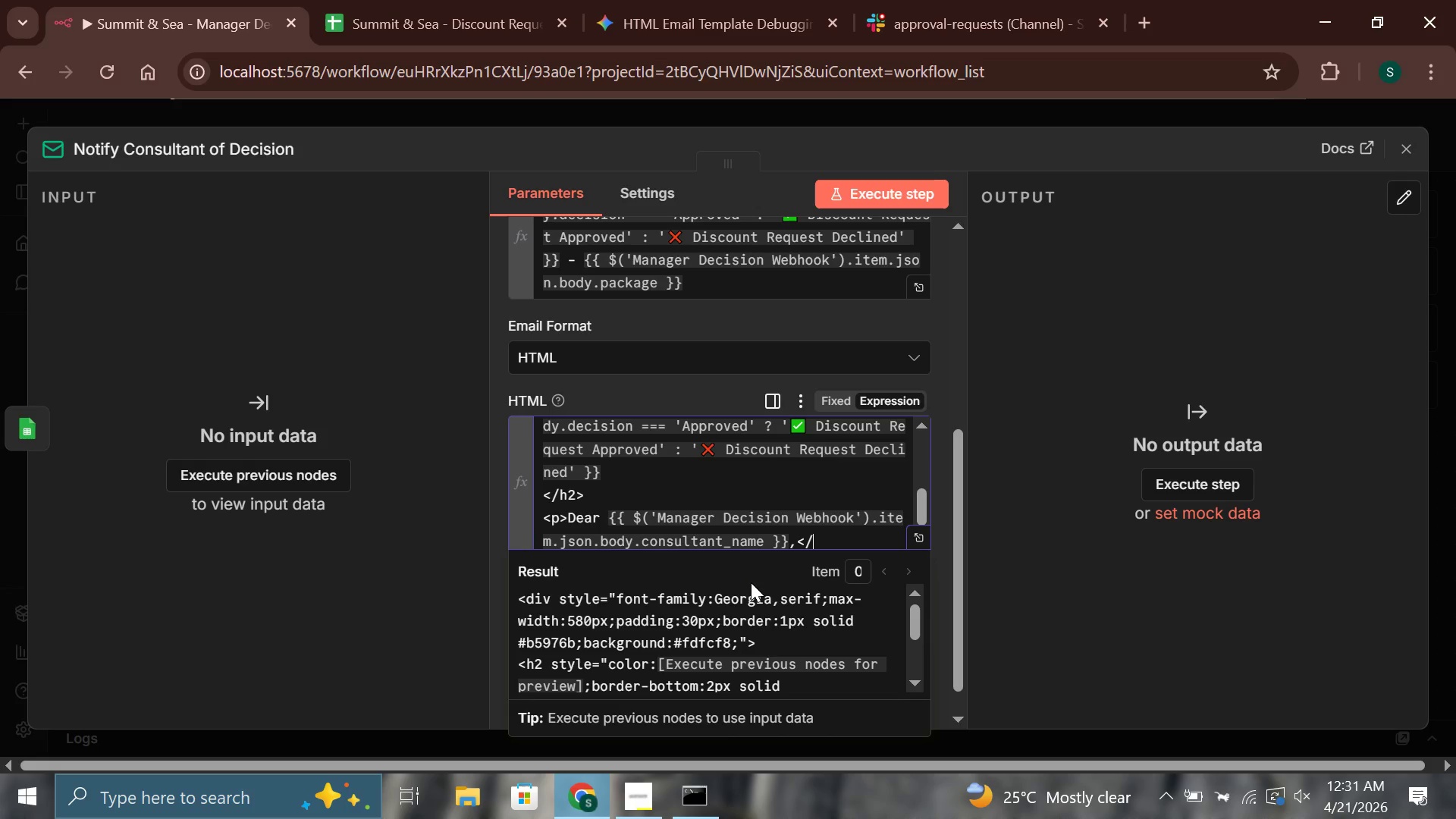 
key(P)
 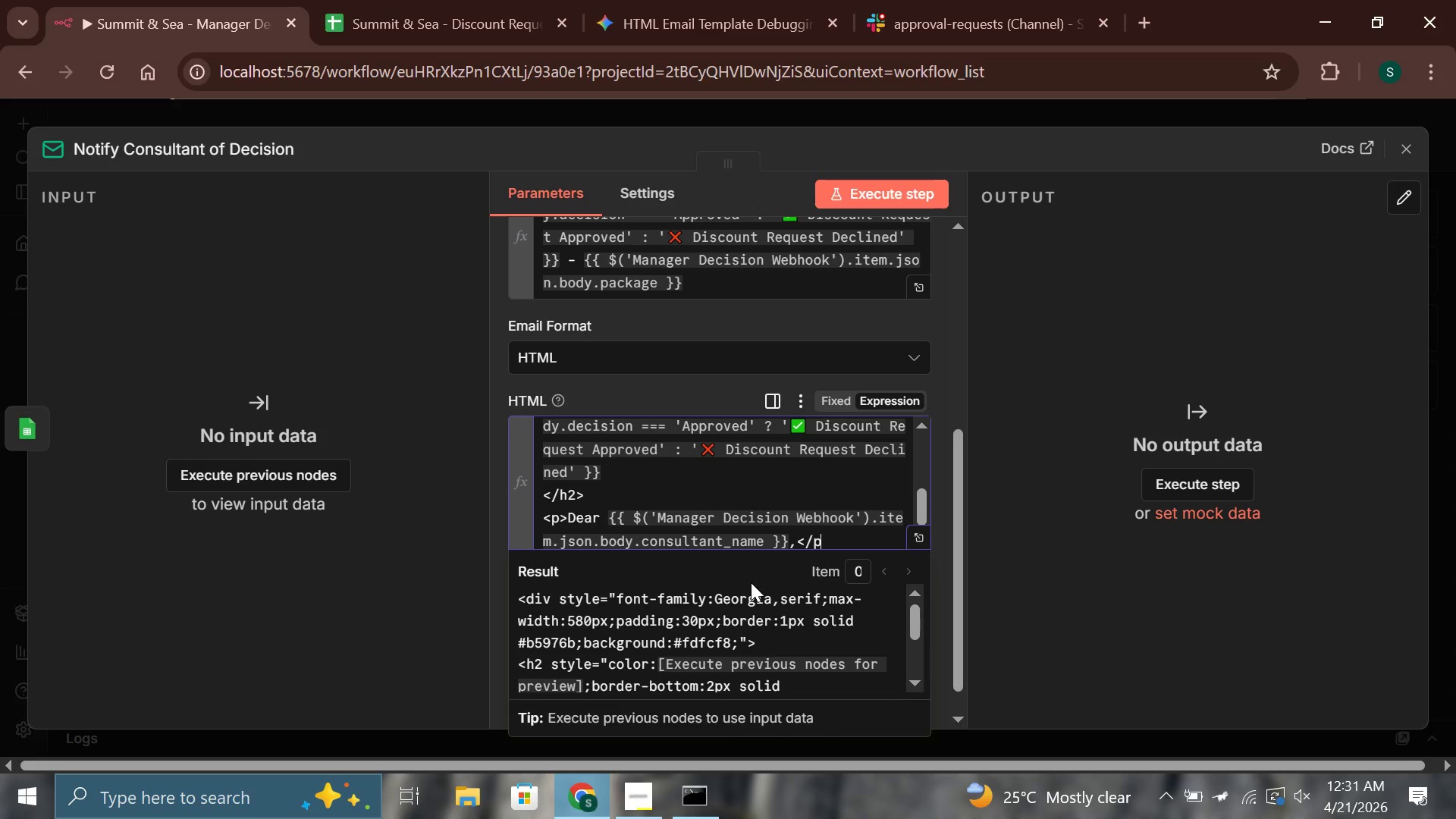 
key(Shift+Period)
 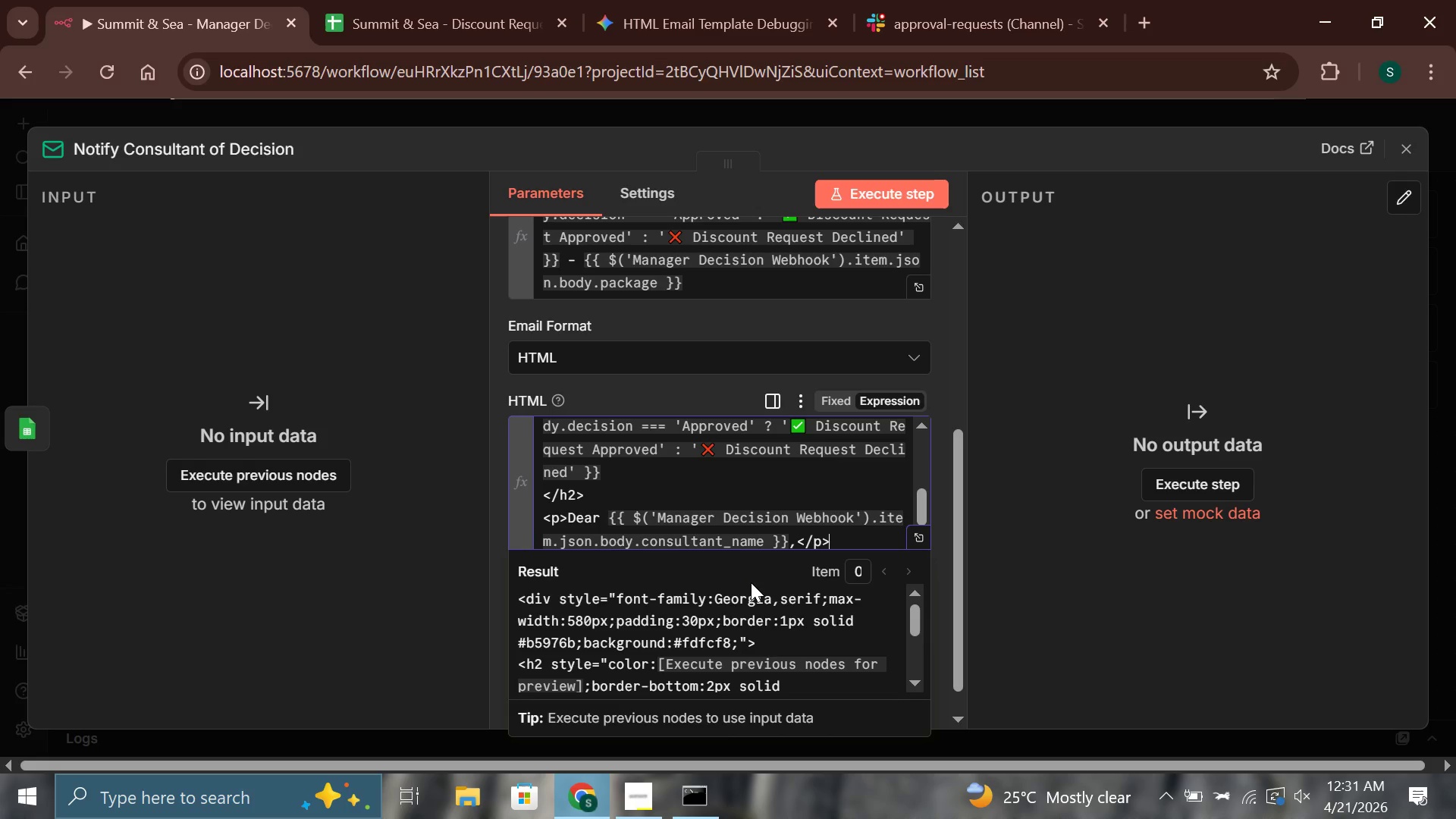 
key(Enter)
 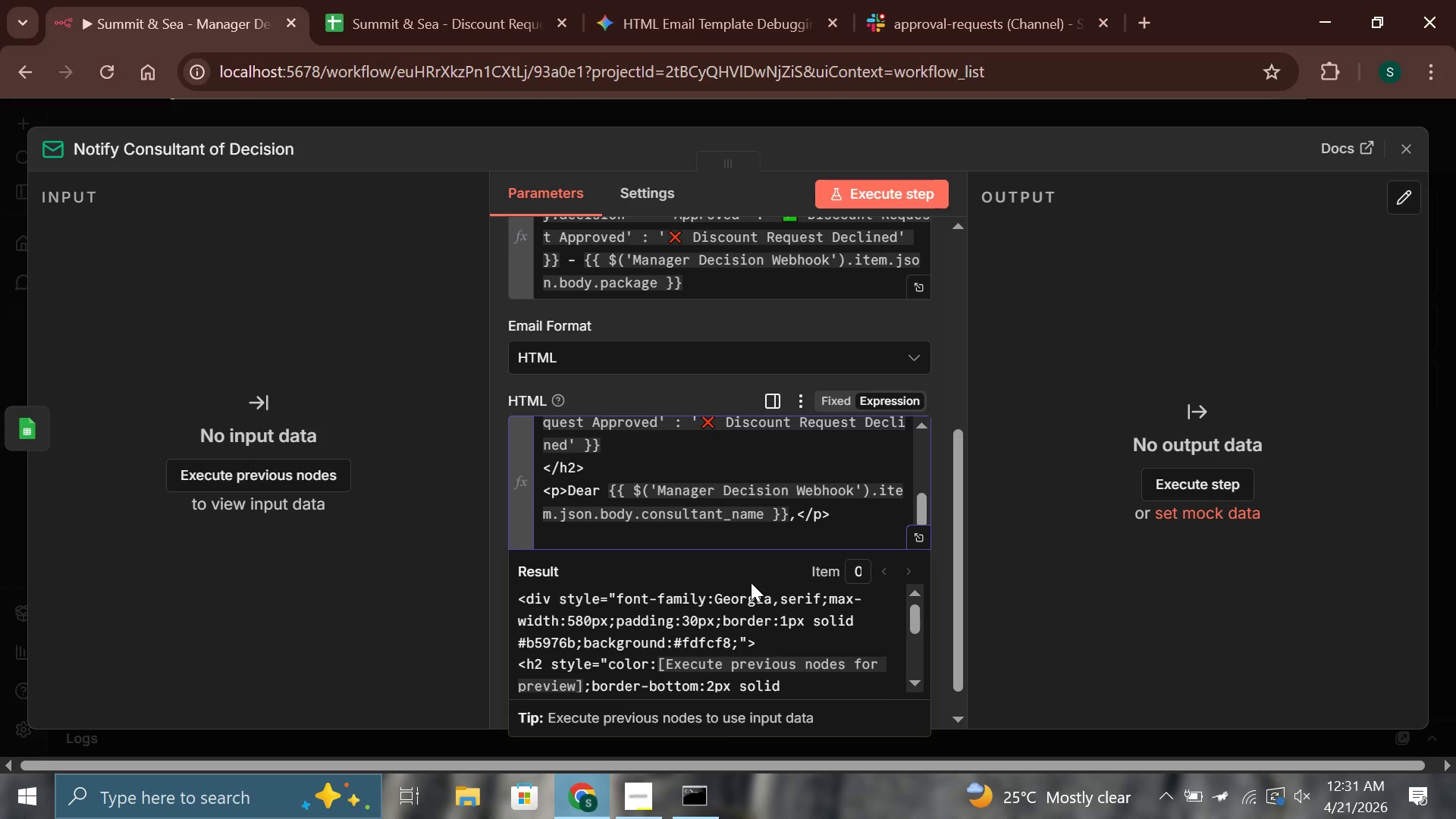 
wait(6.05)
 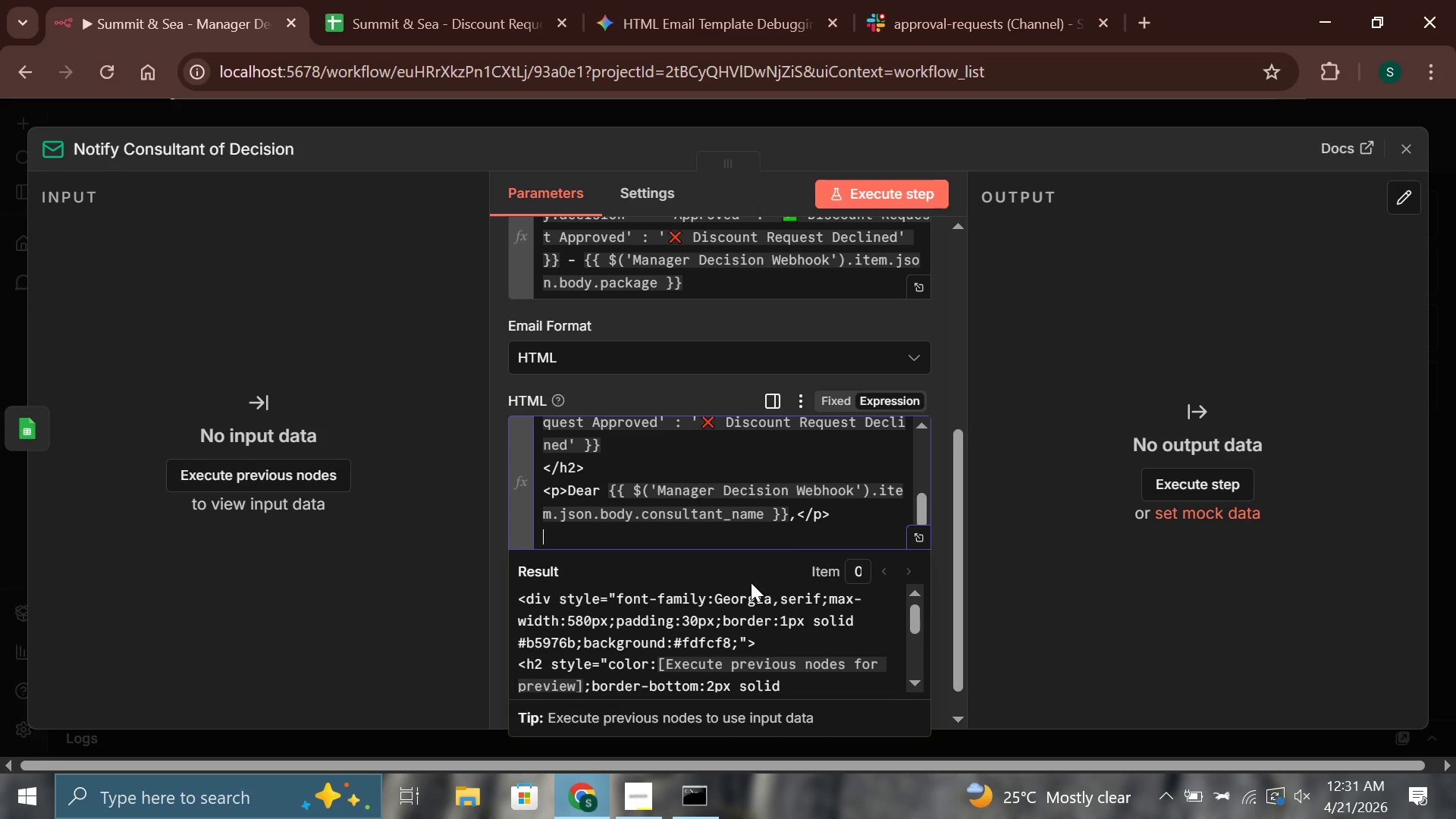 
type(<p>A decision has been made on your discount request. Please see thed)
key(Backspace)
type( details below.</p>)
 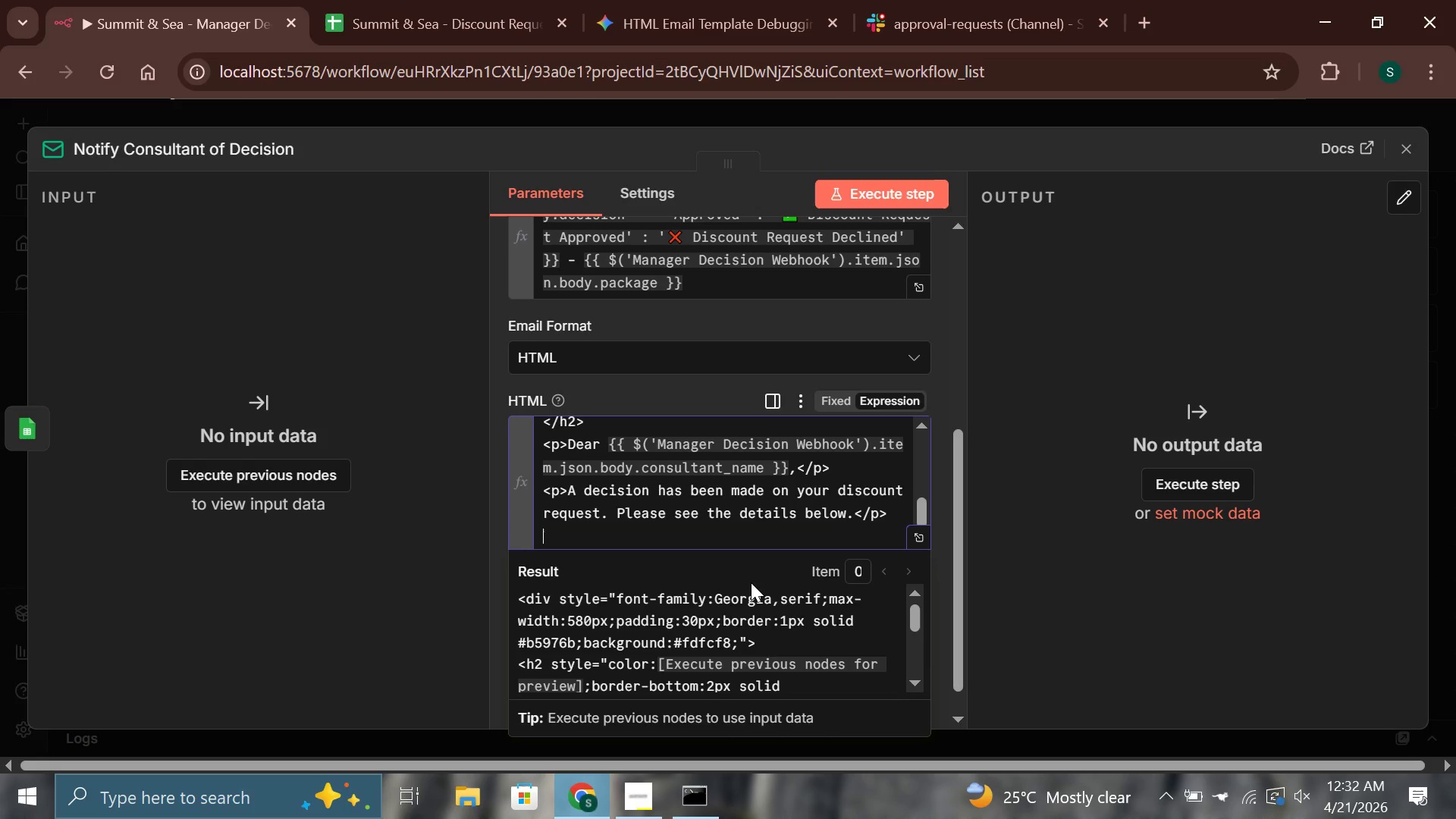 
 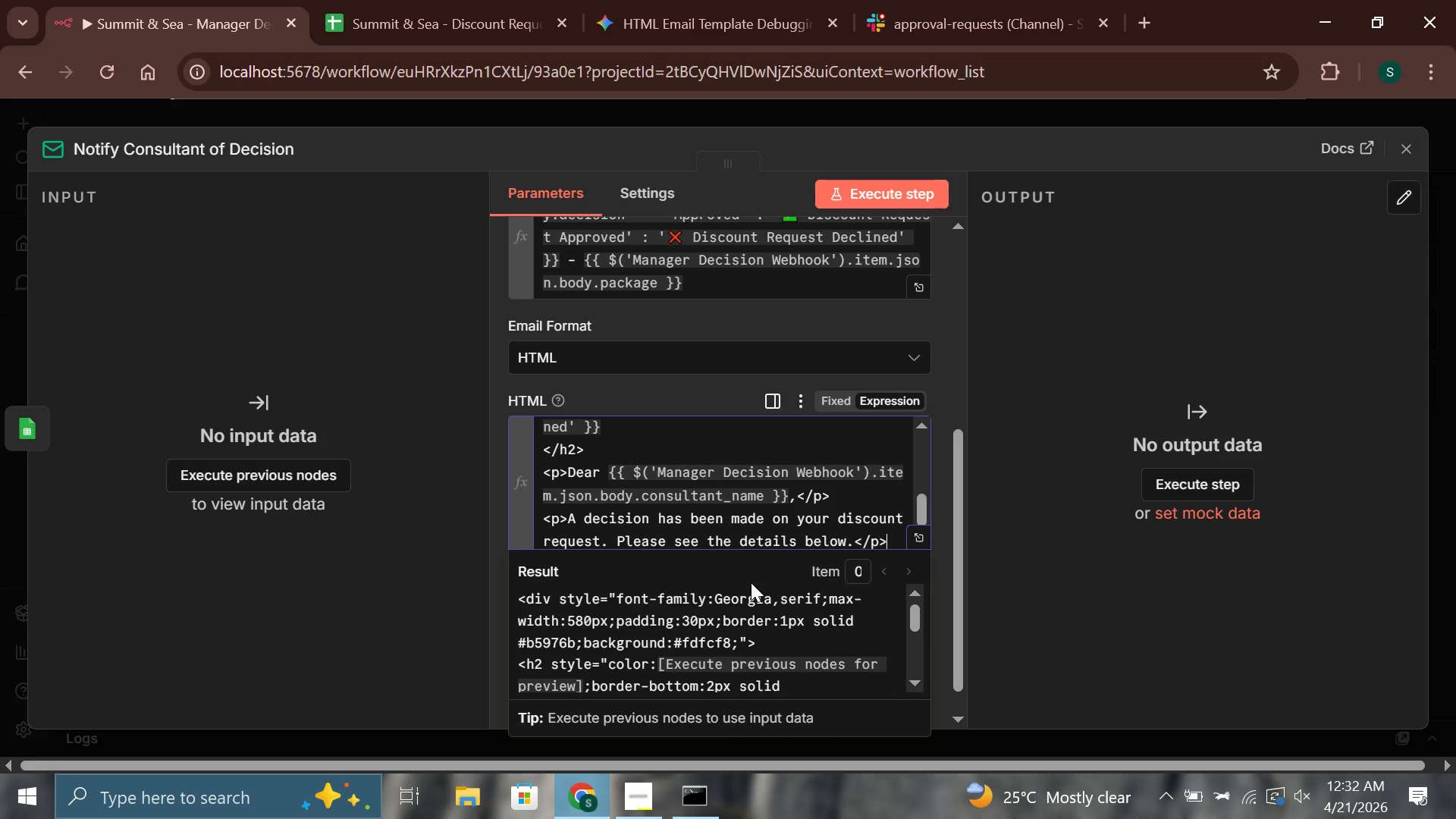 
key(Enter)
 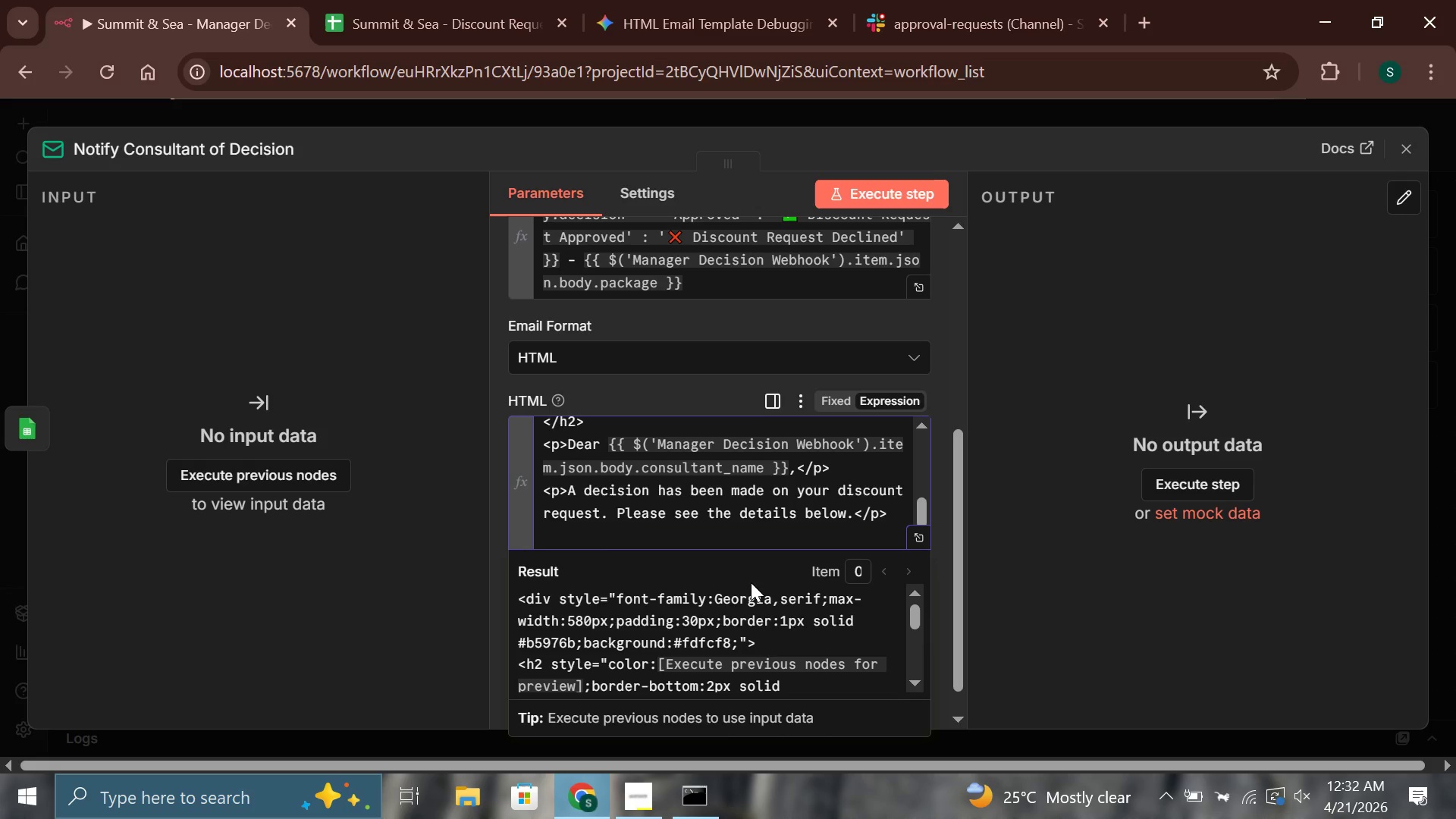 
wait(5.92)
 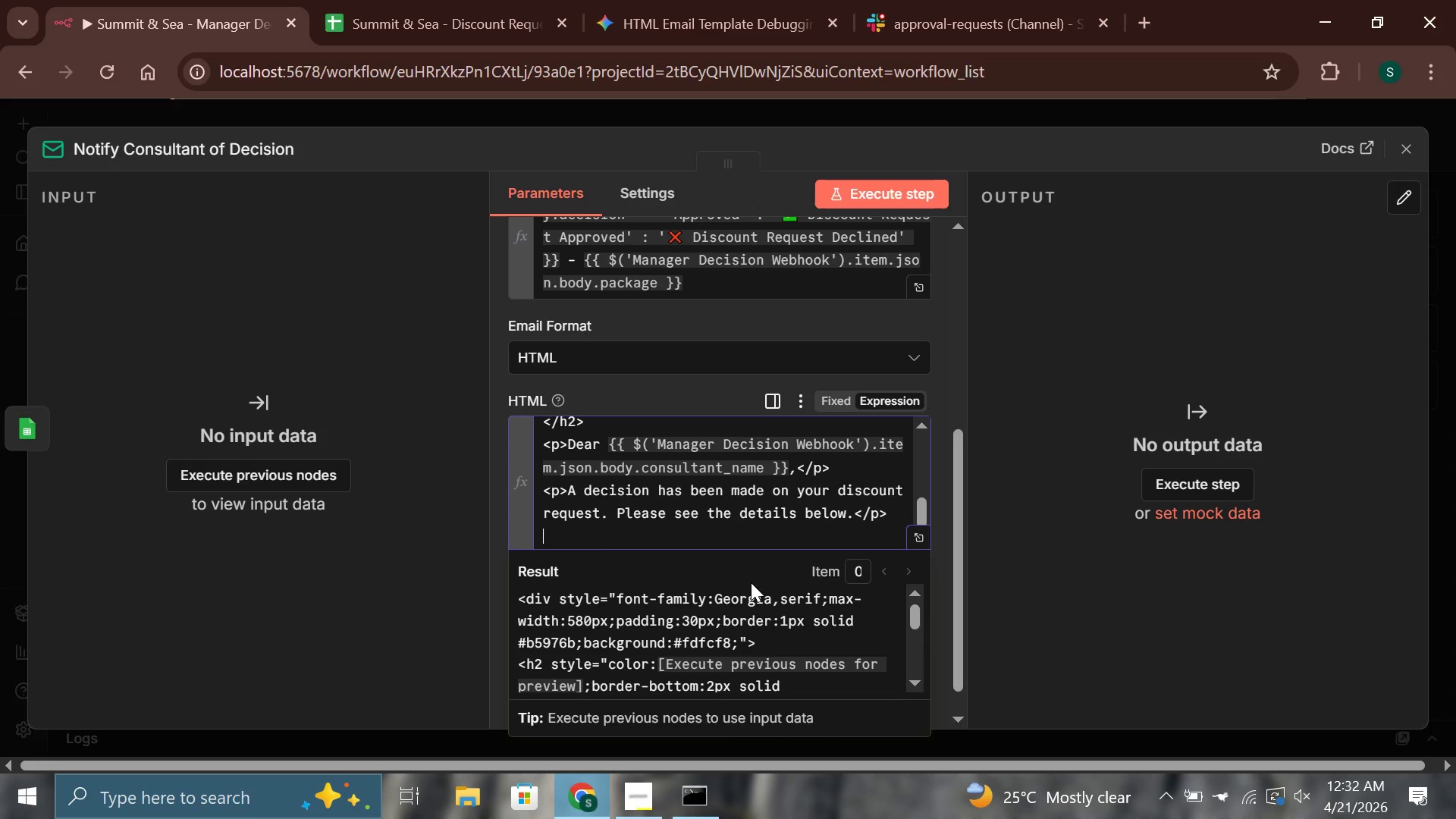 
type(<table style="width:100p)
key(Backspace)
type(%;border-collapse:collapse;margin:20px 0;)
 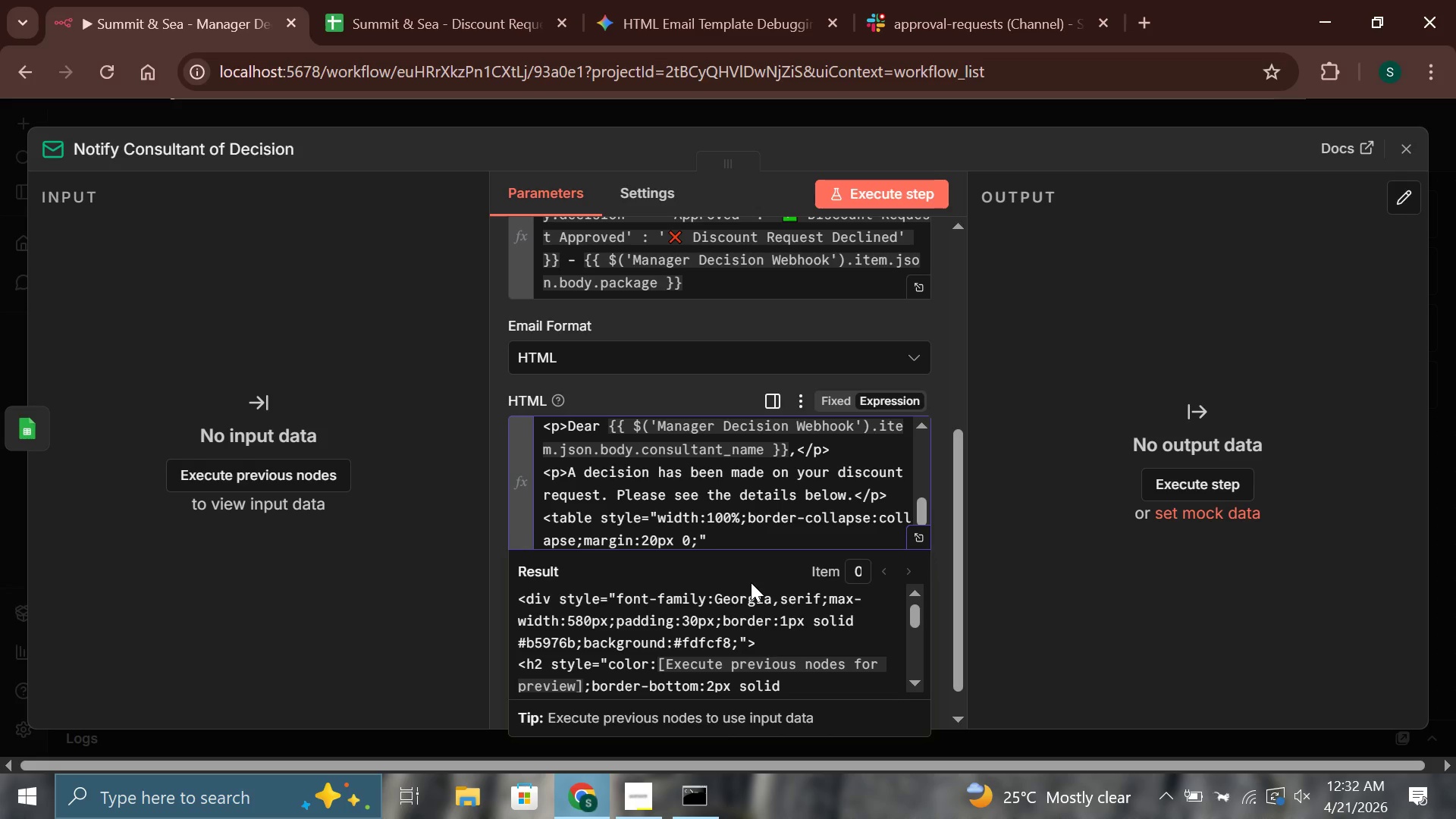 
key(ArrowRight)
 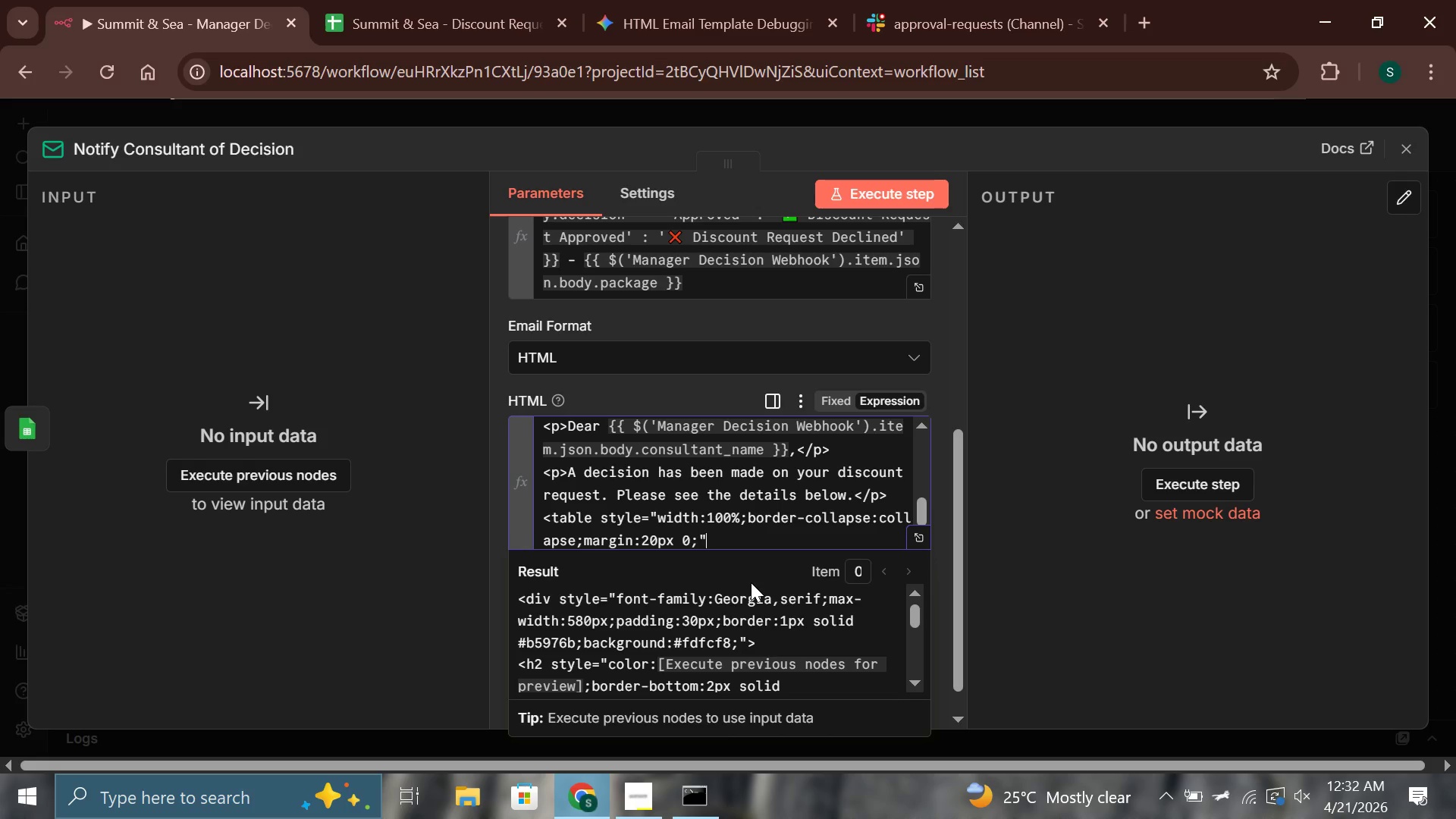 
key(Shift+Period)
 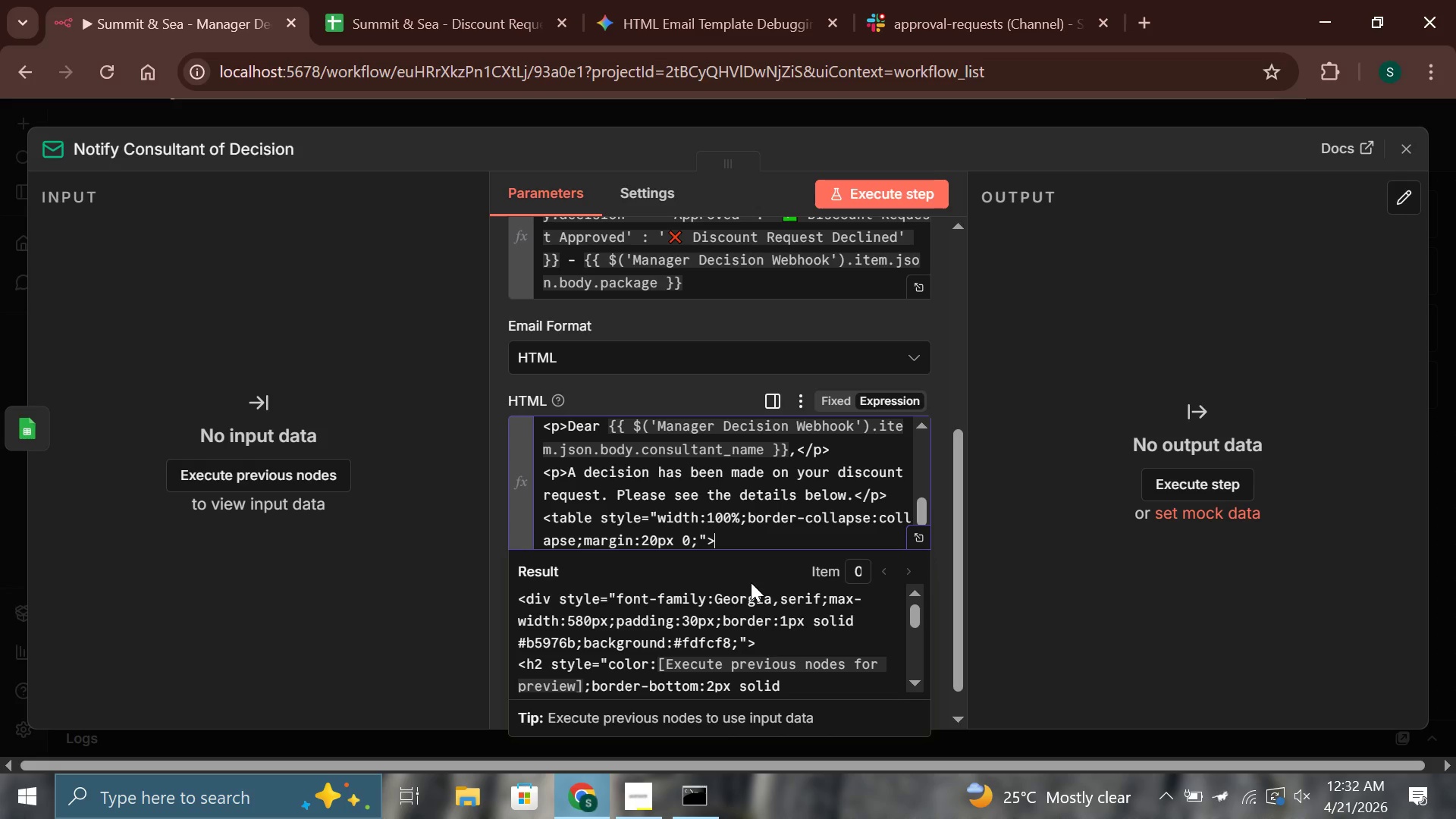 
key(Enter)
 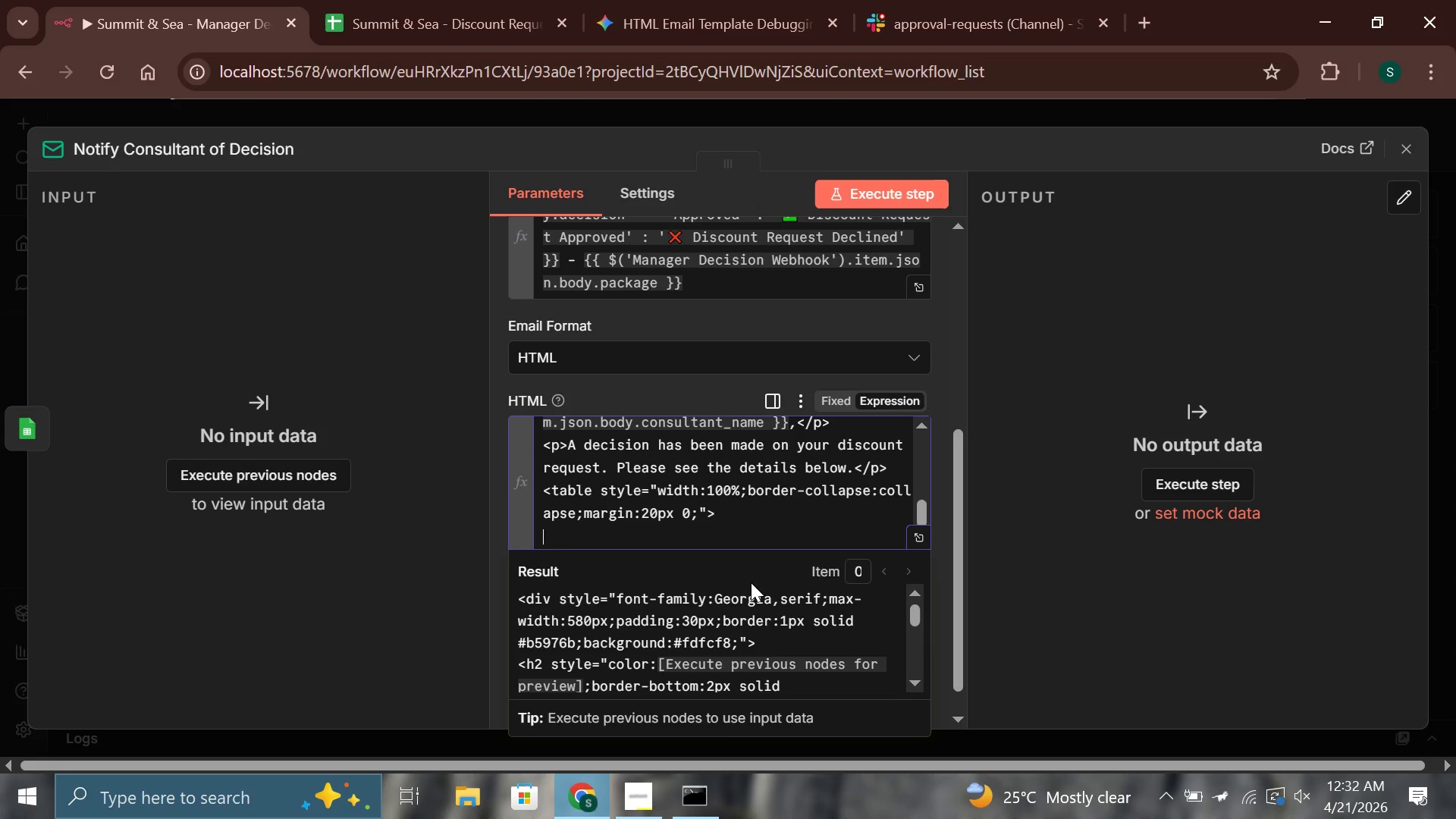 
wait(8.08)
 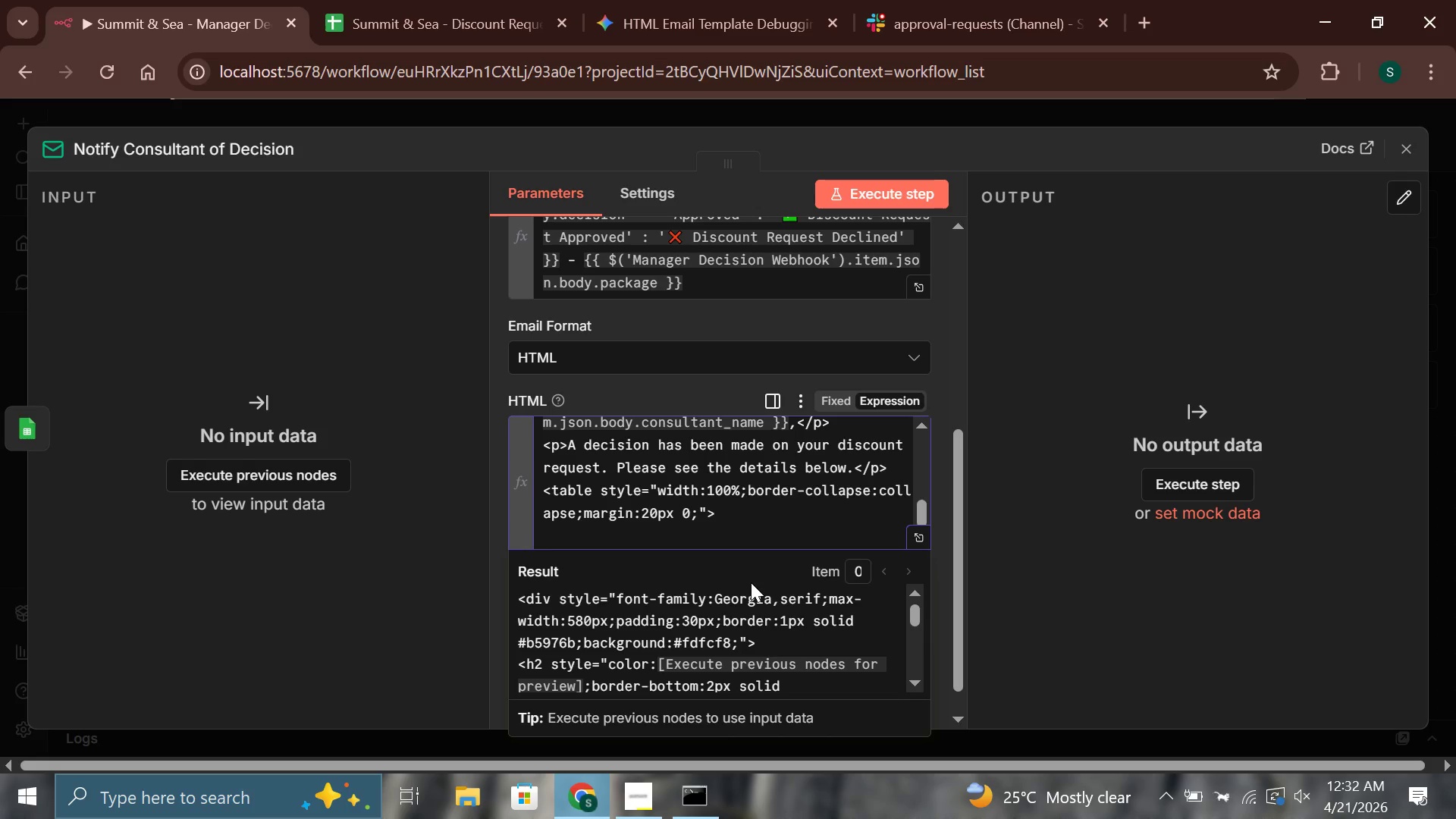 
type(<tr style="backge)
key(Backspace)
type(round:#f5f0e8;)
 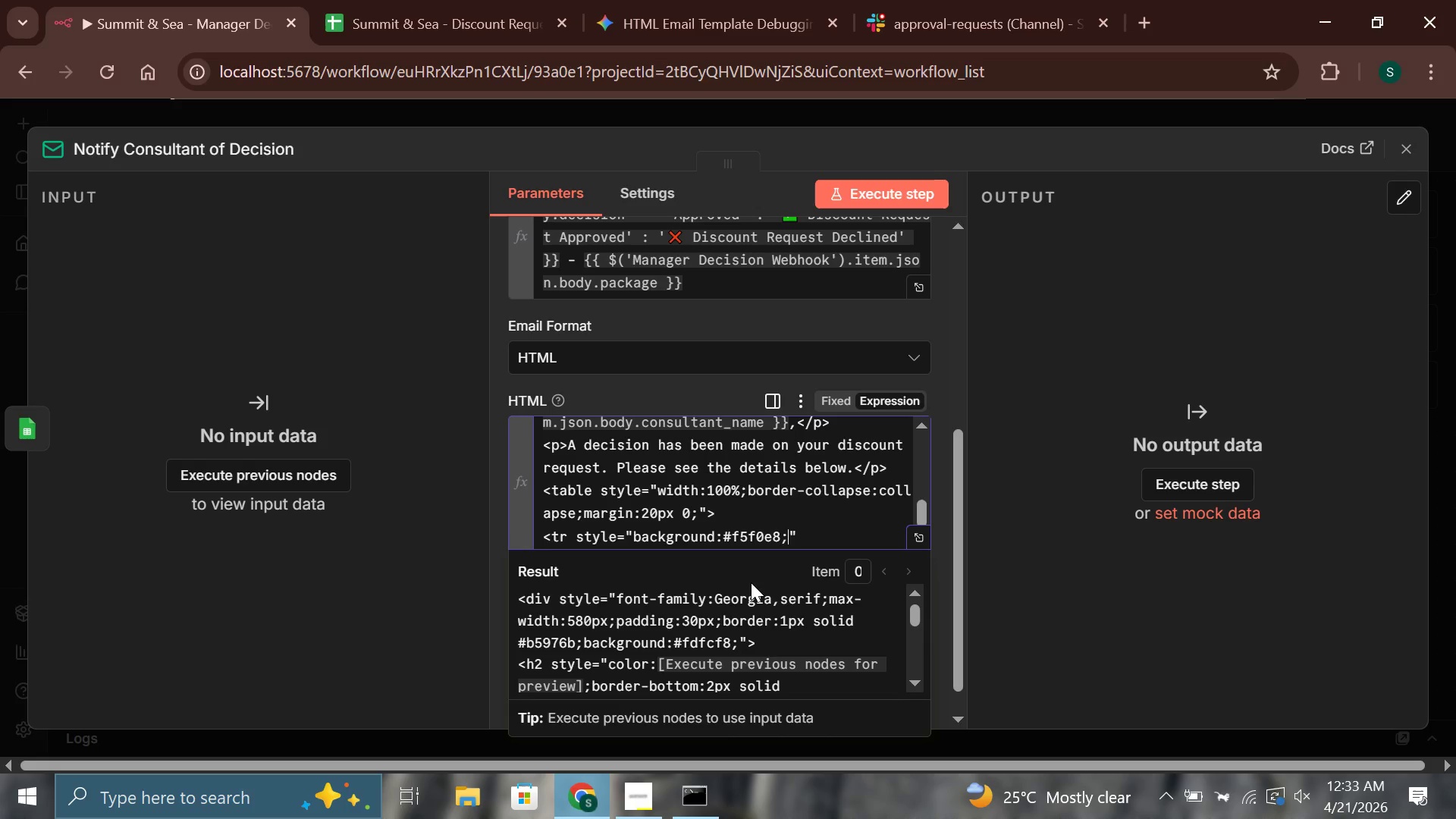 
key(ArrowRight)
 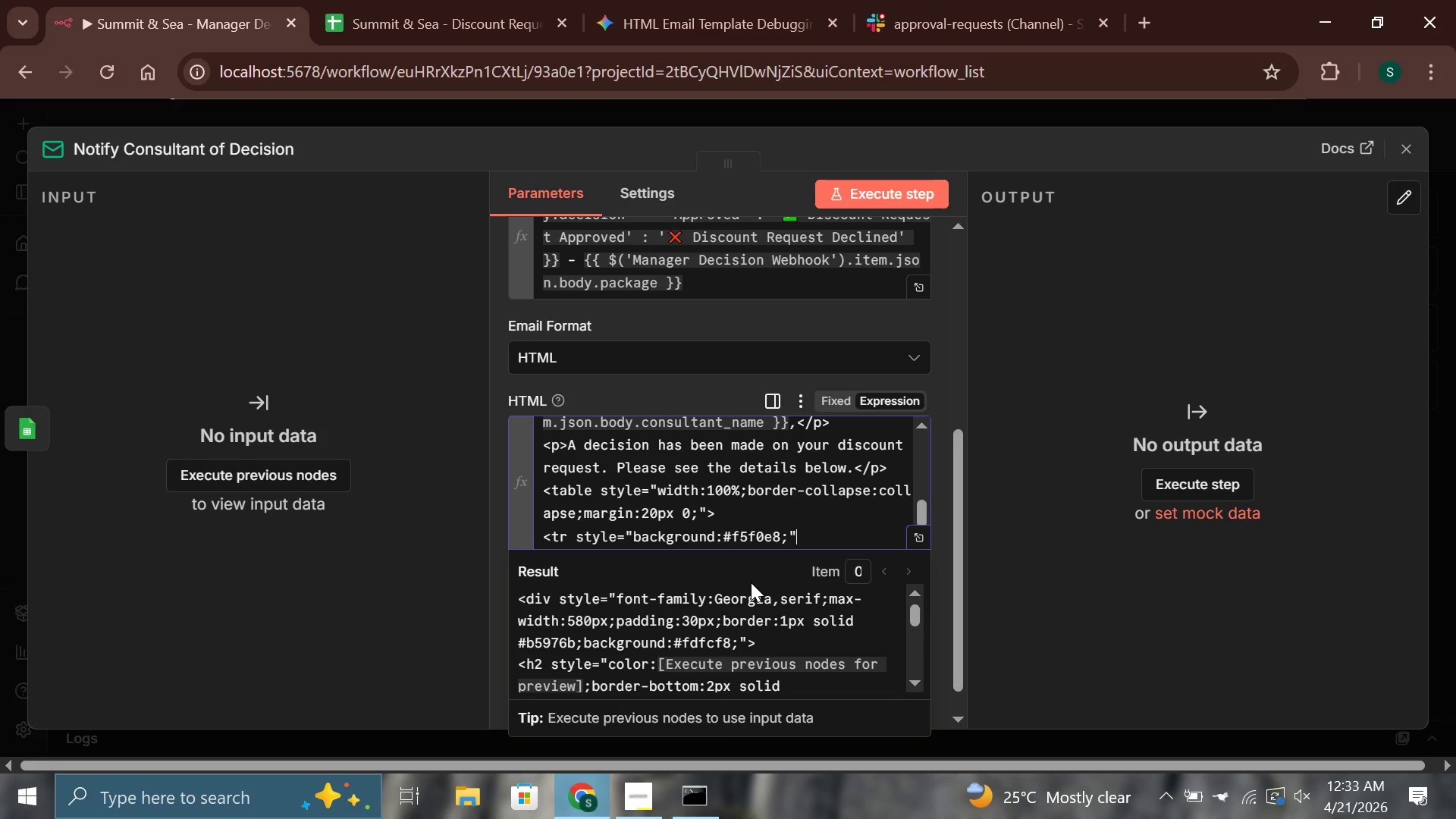 
type(><td style)
 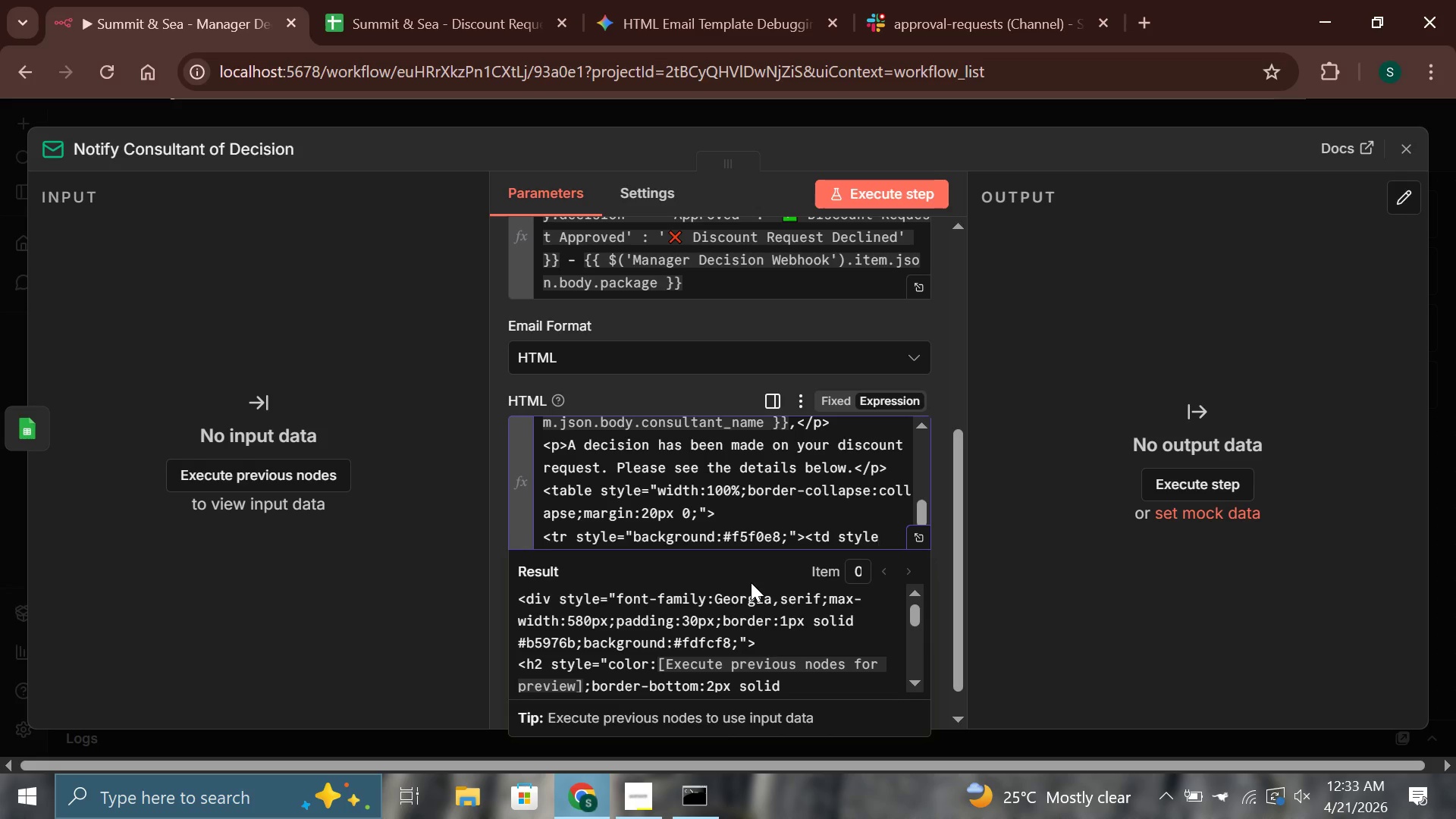 
type(="padding:10px;fot-weight:bold;border:1px solid #ddd;)
 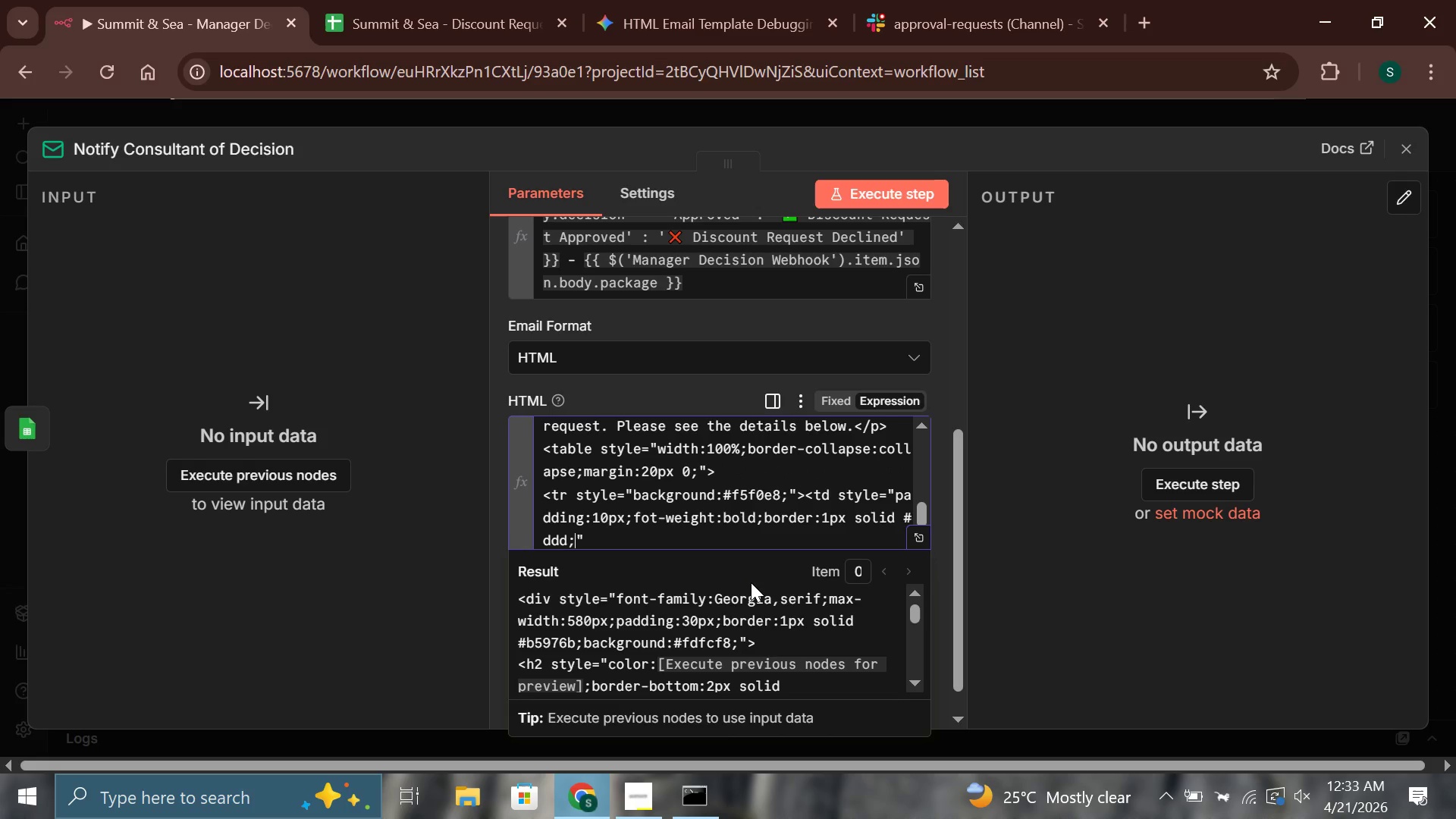 
key(ArrowRight)
 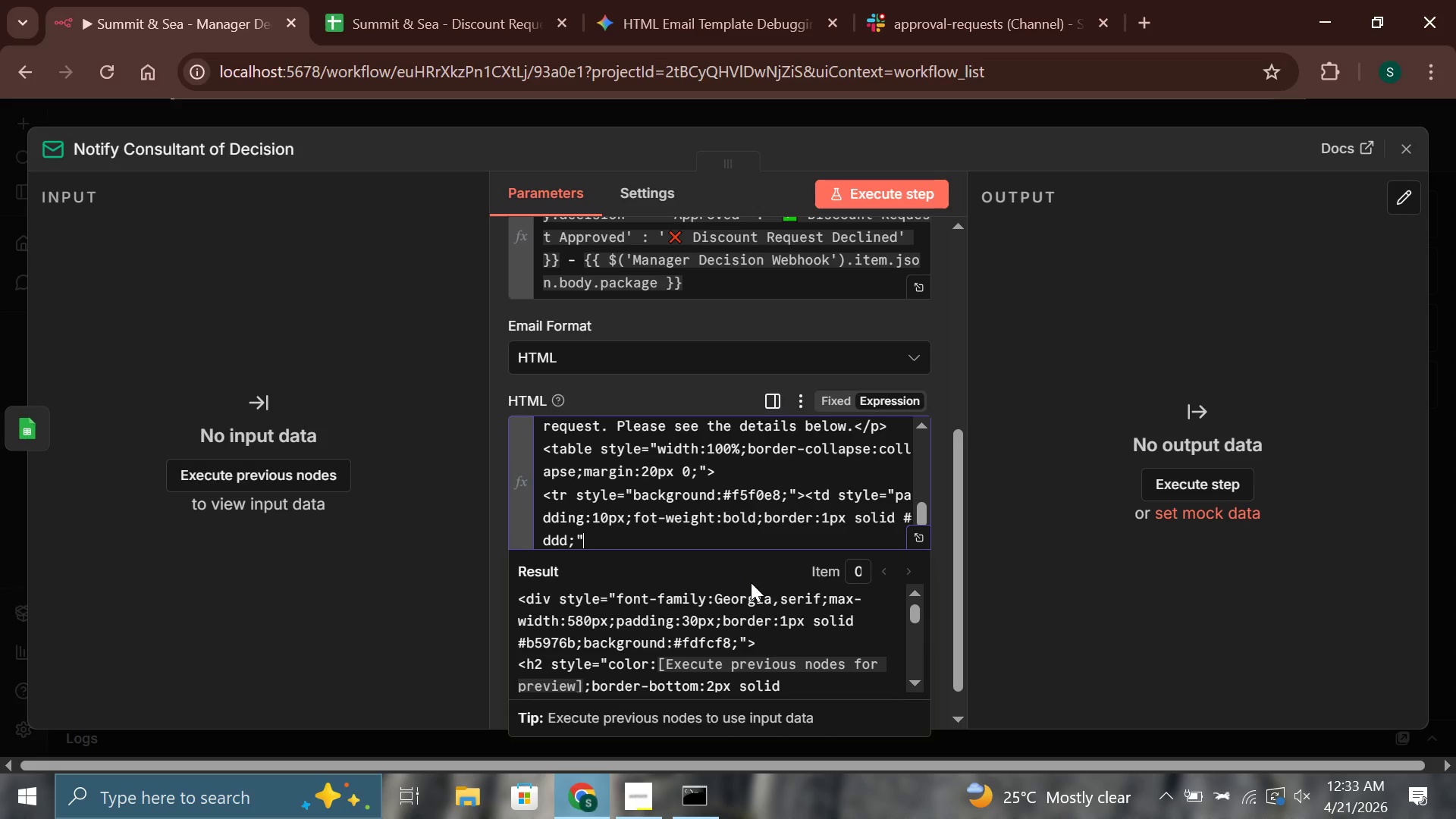 
type(><)
key(Backspace)
type(Request ID</td><td style="padding:10px;border:1px solid #ddd;[PageDown]>{{$('Mana)
 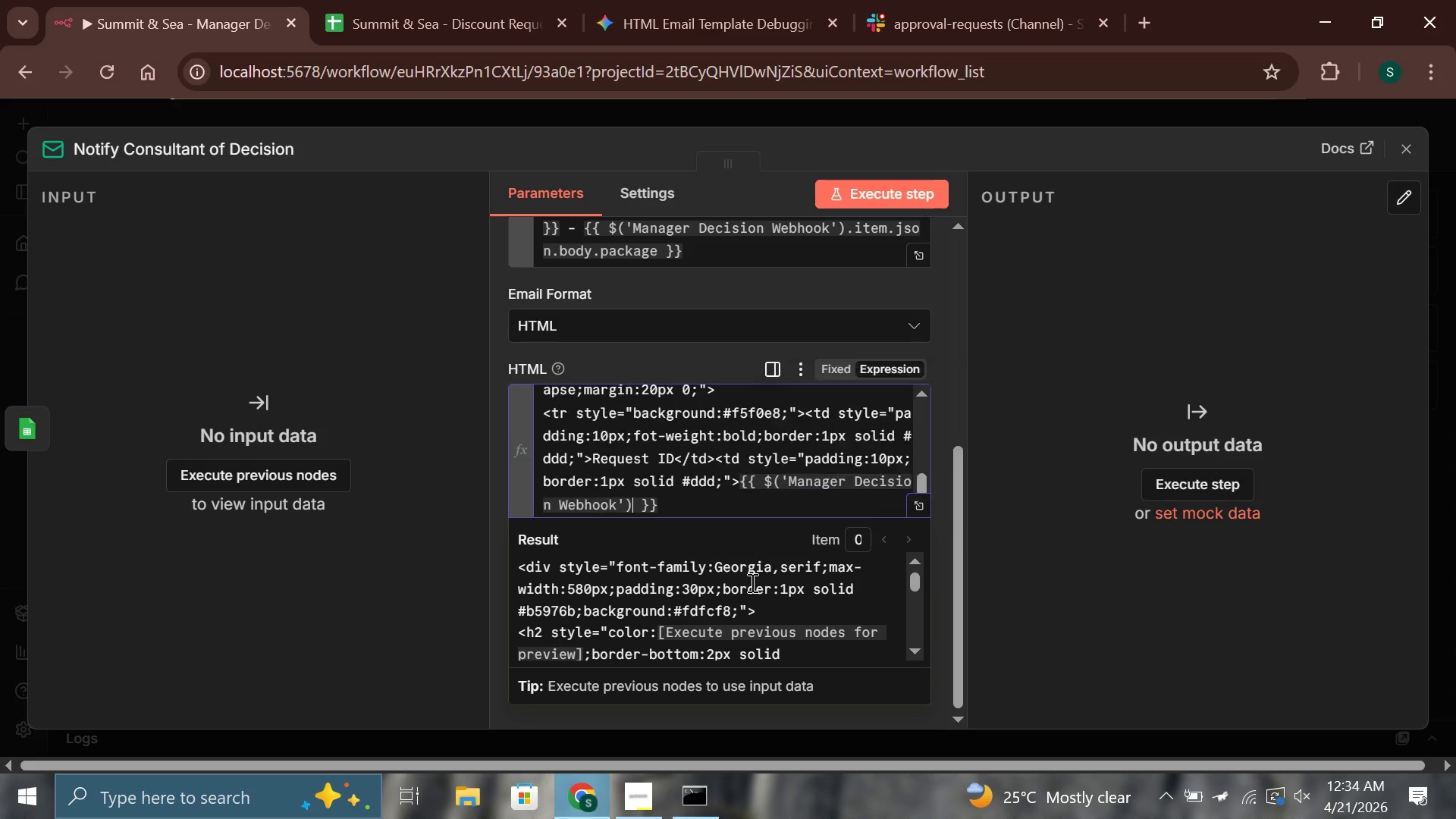 
 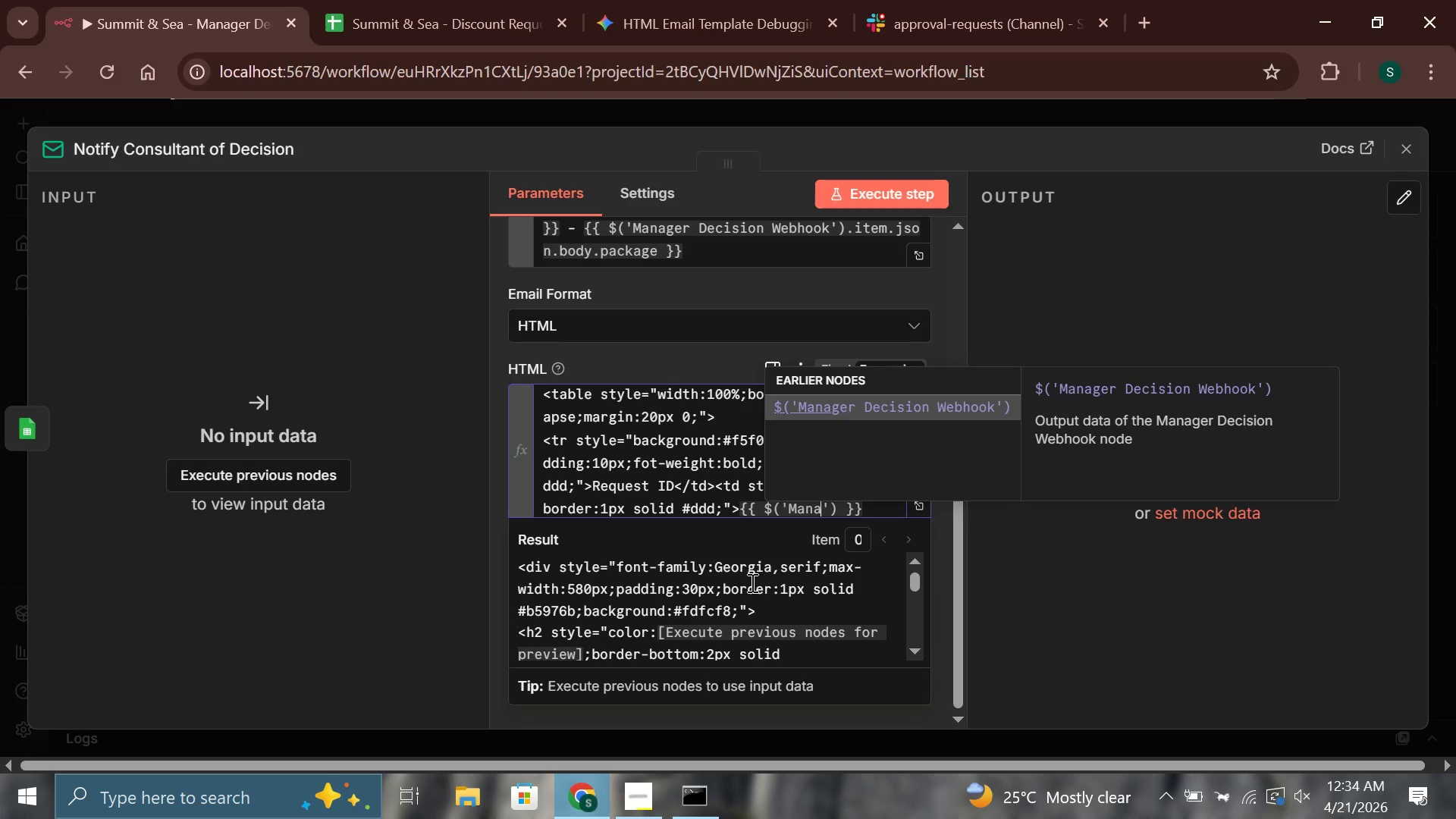 
key(Enter)
 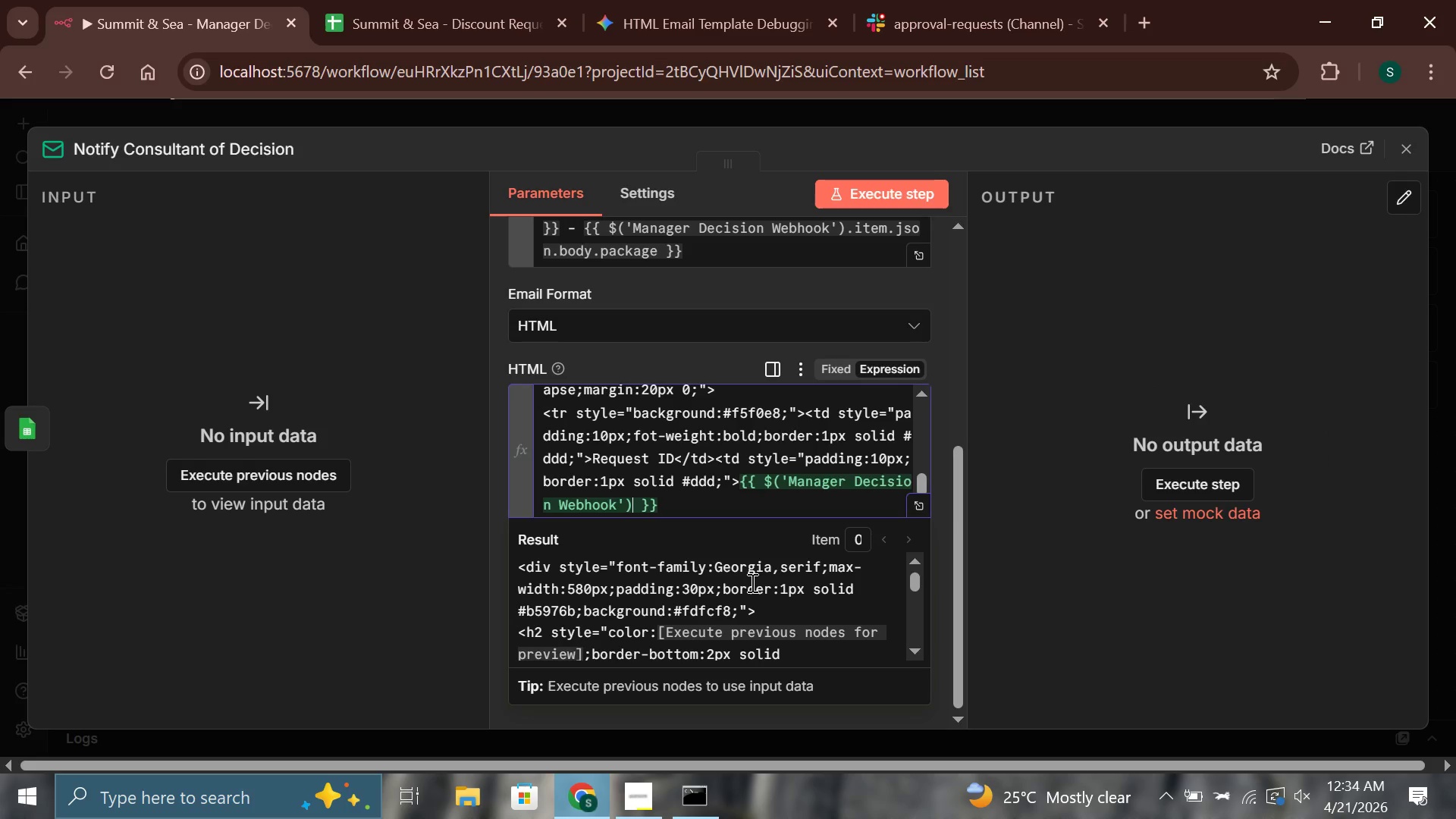 
type(.item.json.body.request_id)
 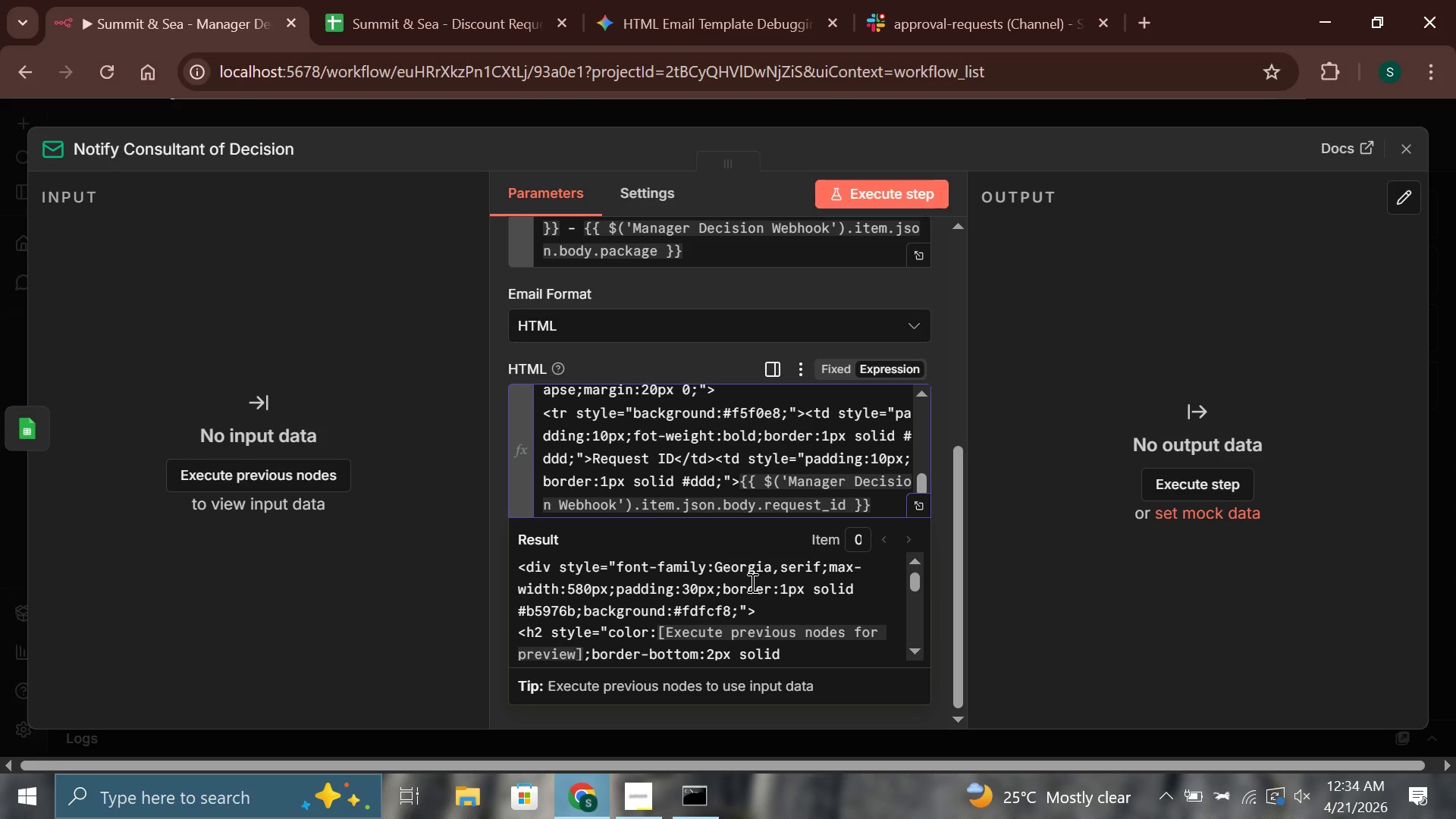 
key(ArrowRight)
 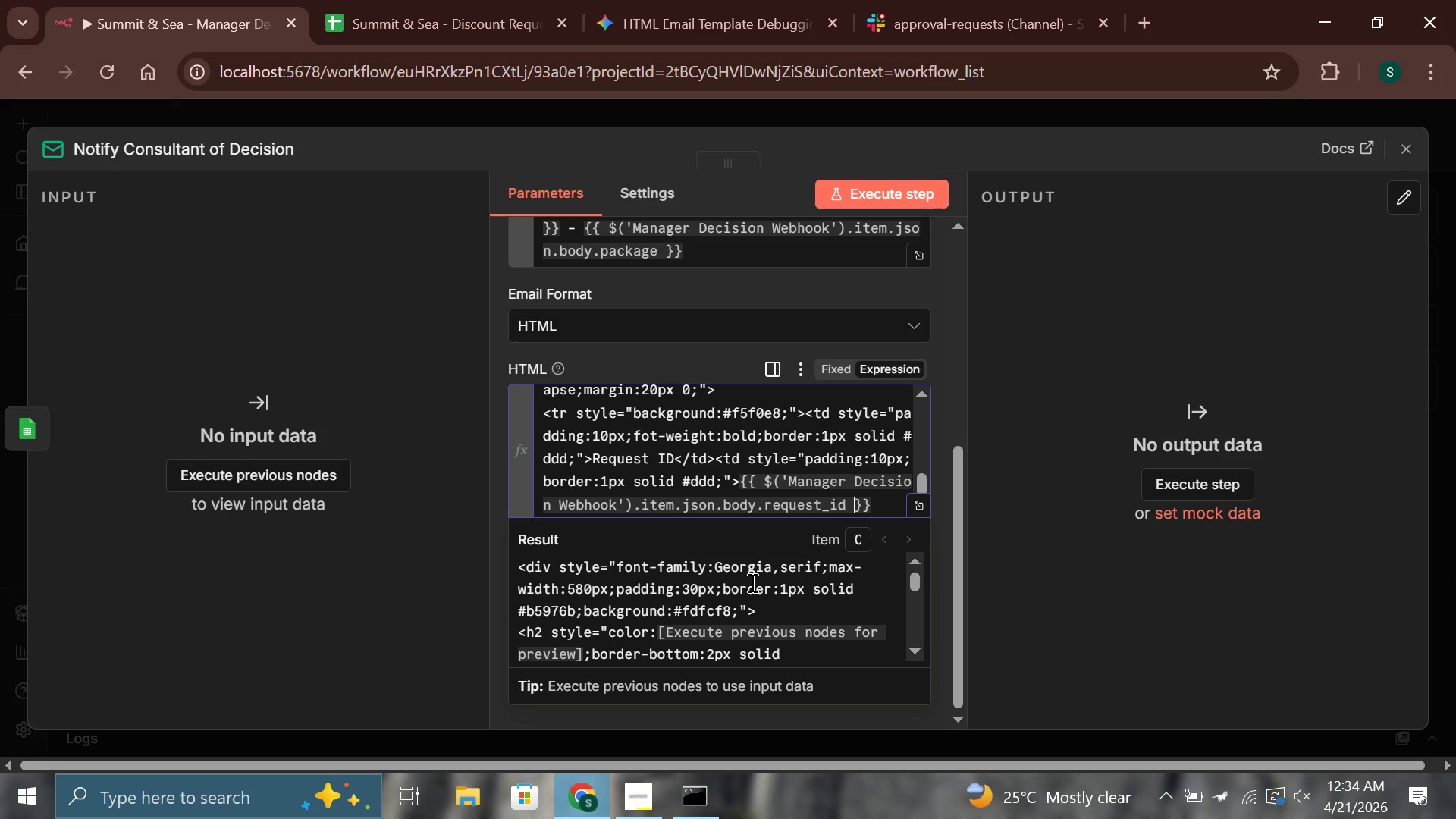 
key(ArrowRight)
 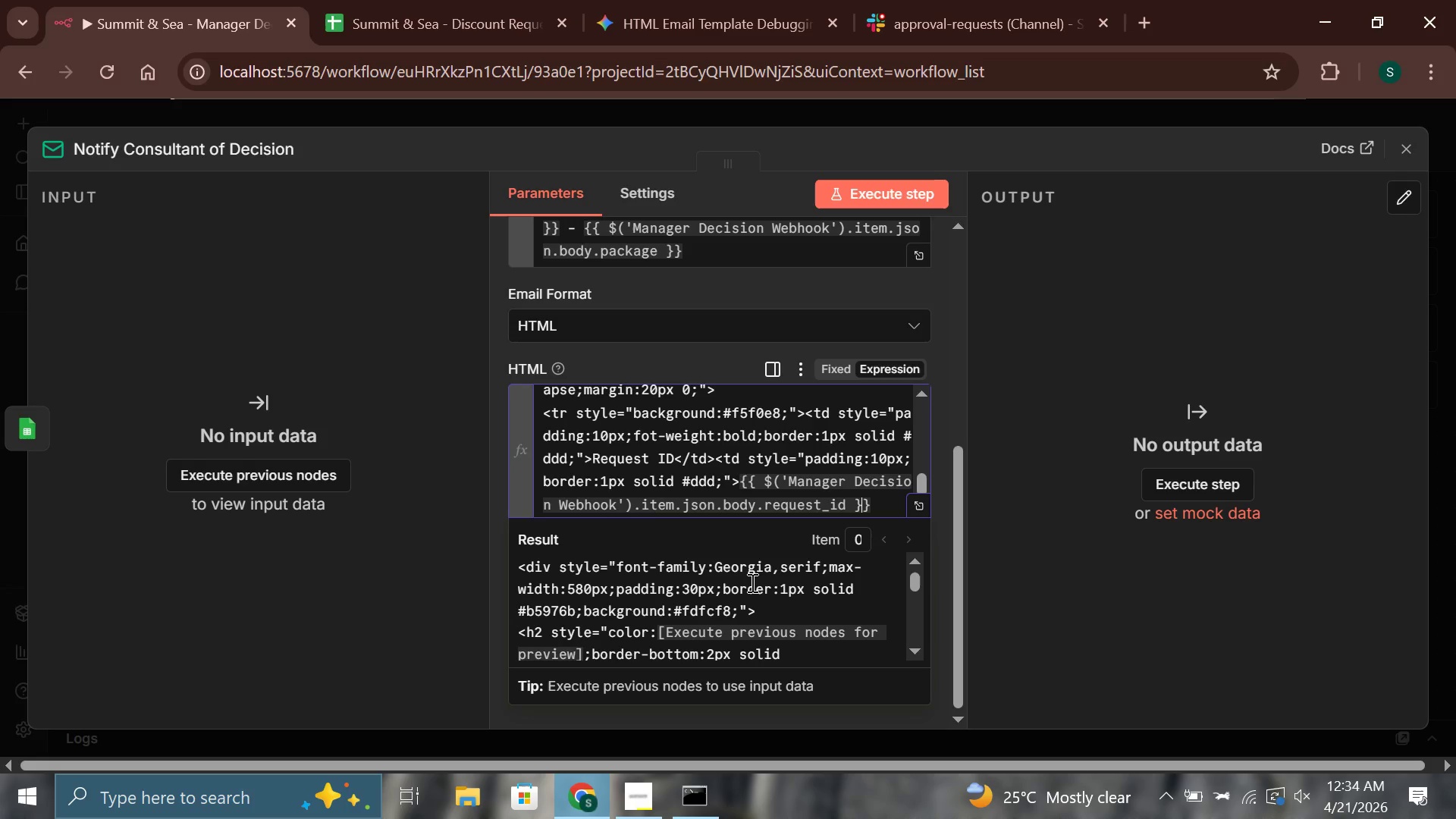 
key(ArrowRight)
 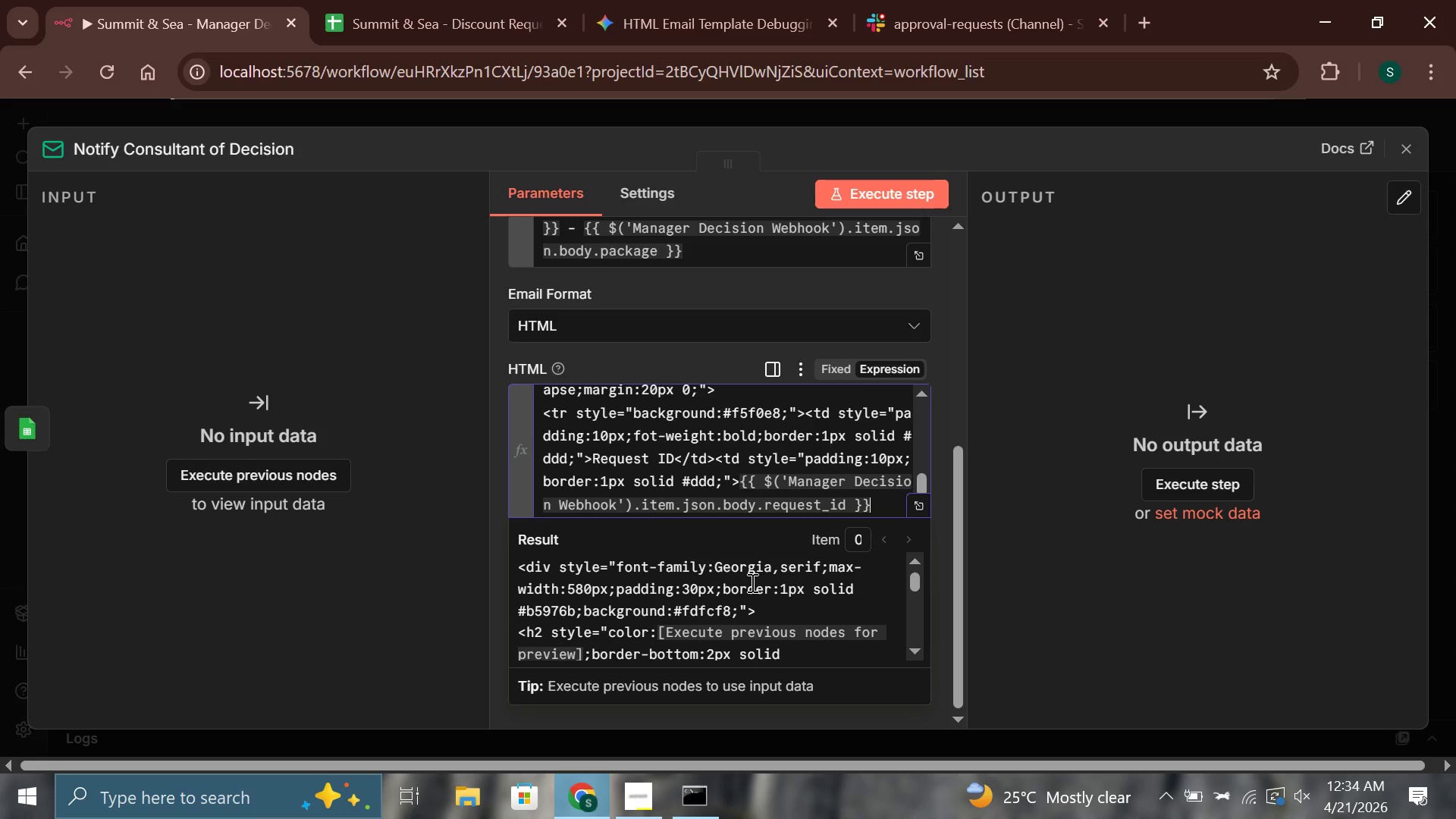 
type(</td></tr>)
 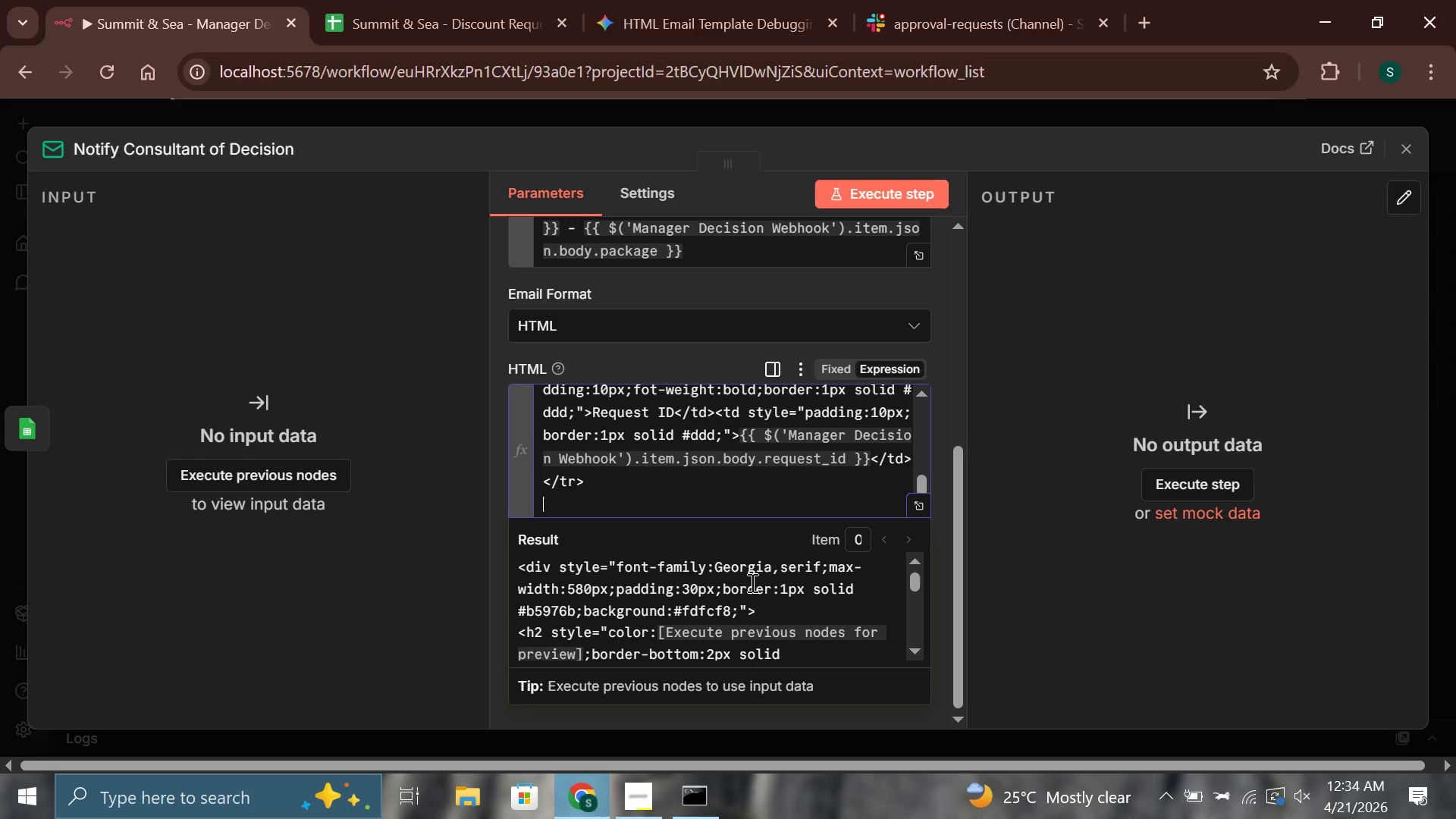 
 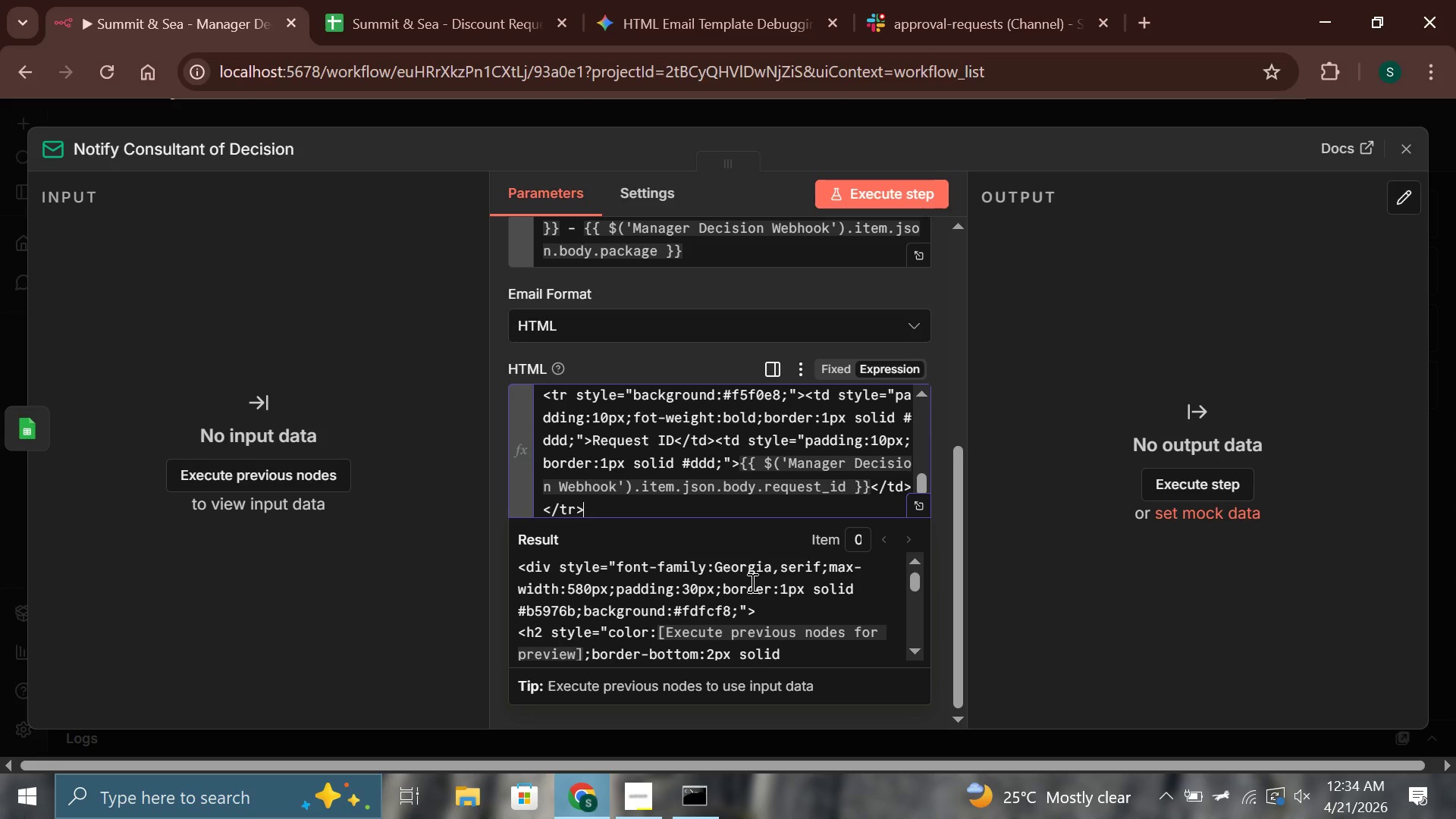 
key(Enter)
 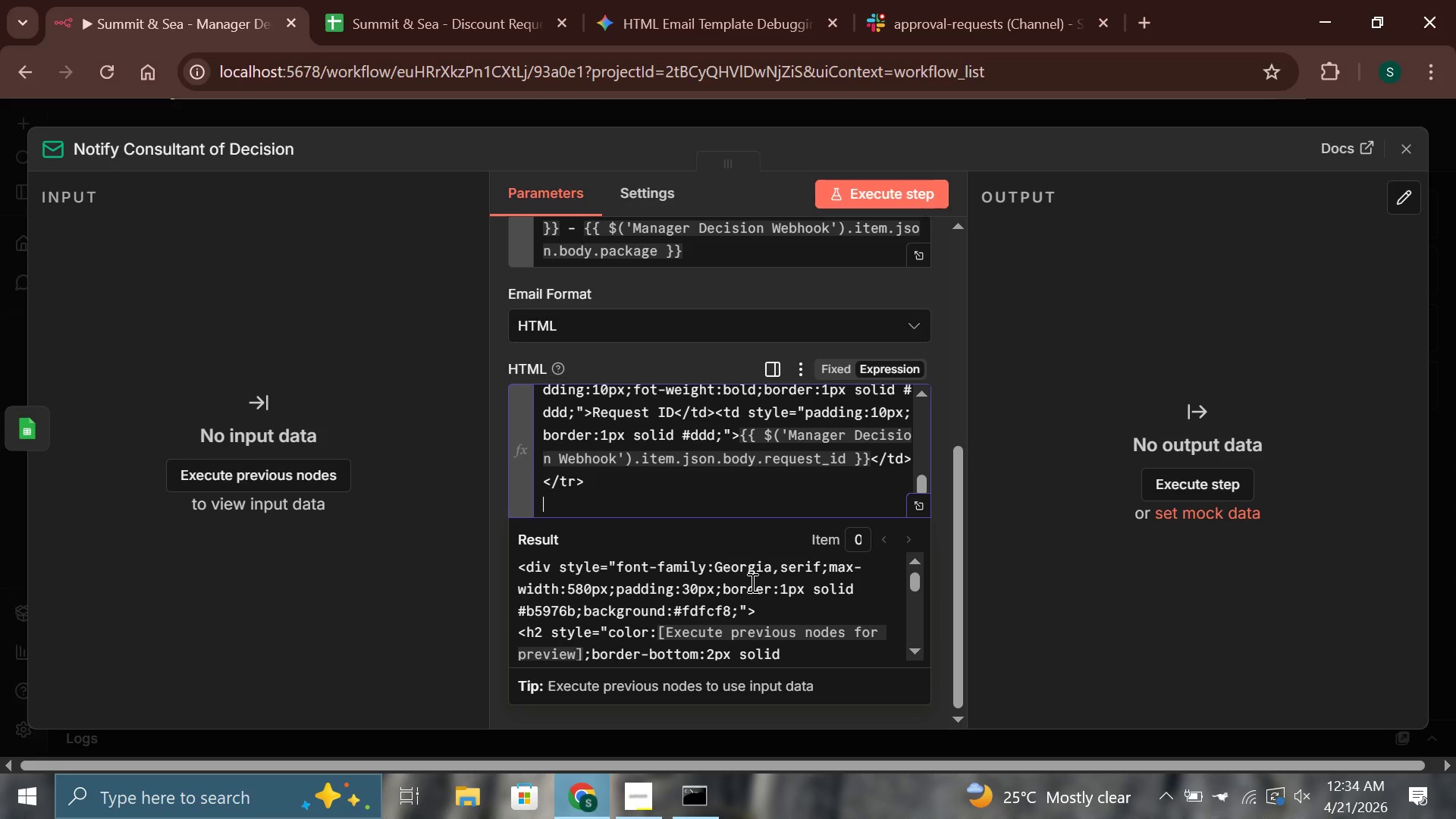 
wait(10.31)
 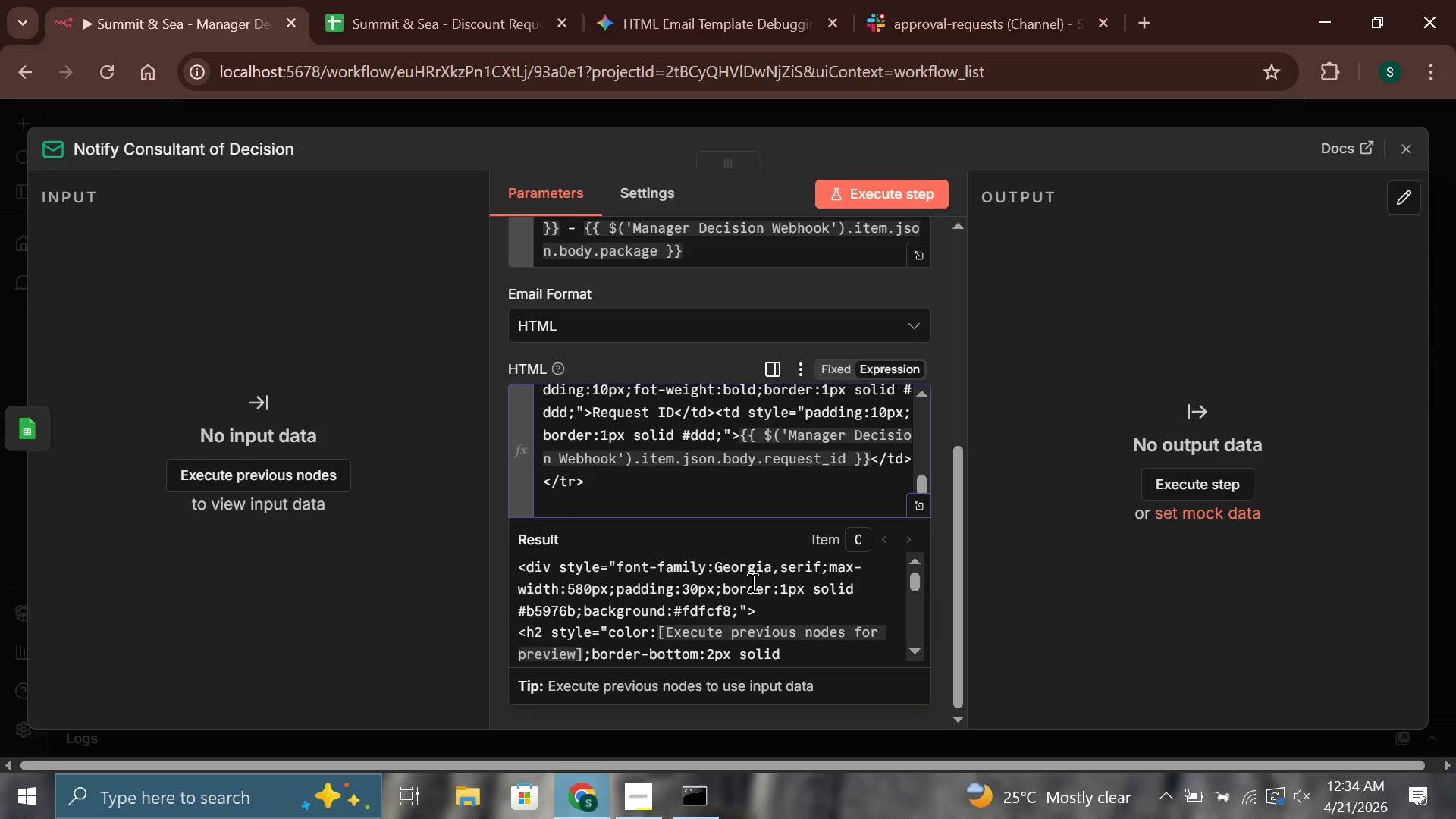 
type(<tr><td style="padding:10px;font-weight:bold;border:1px solid #ddd;)
 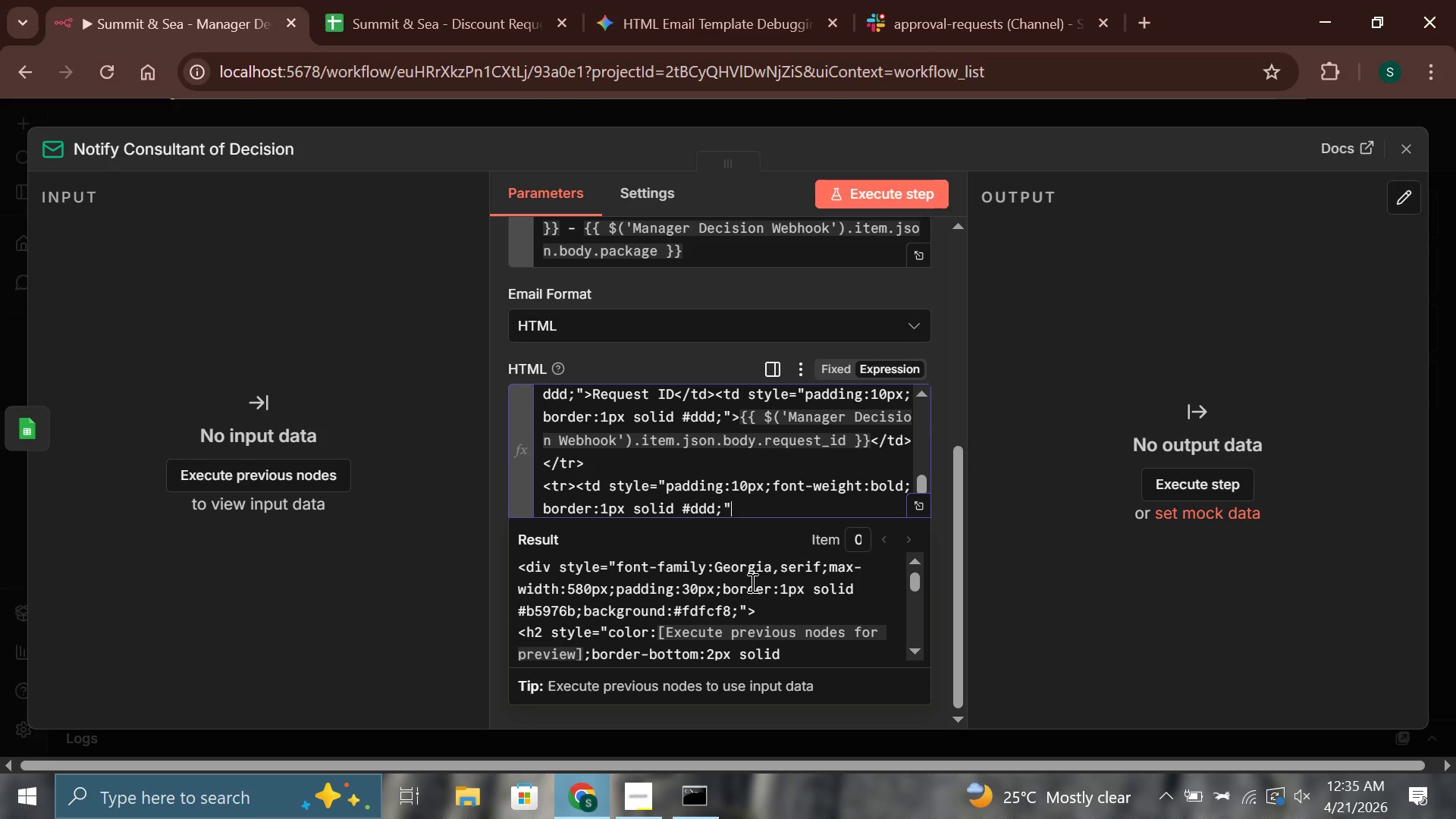 
 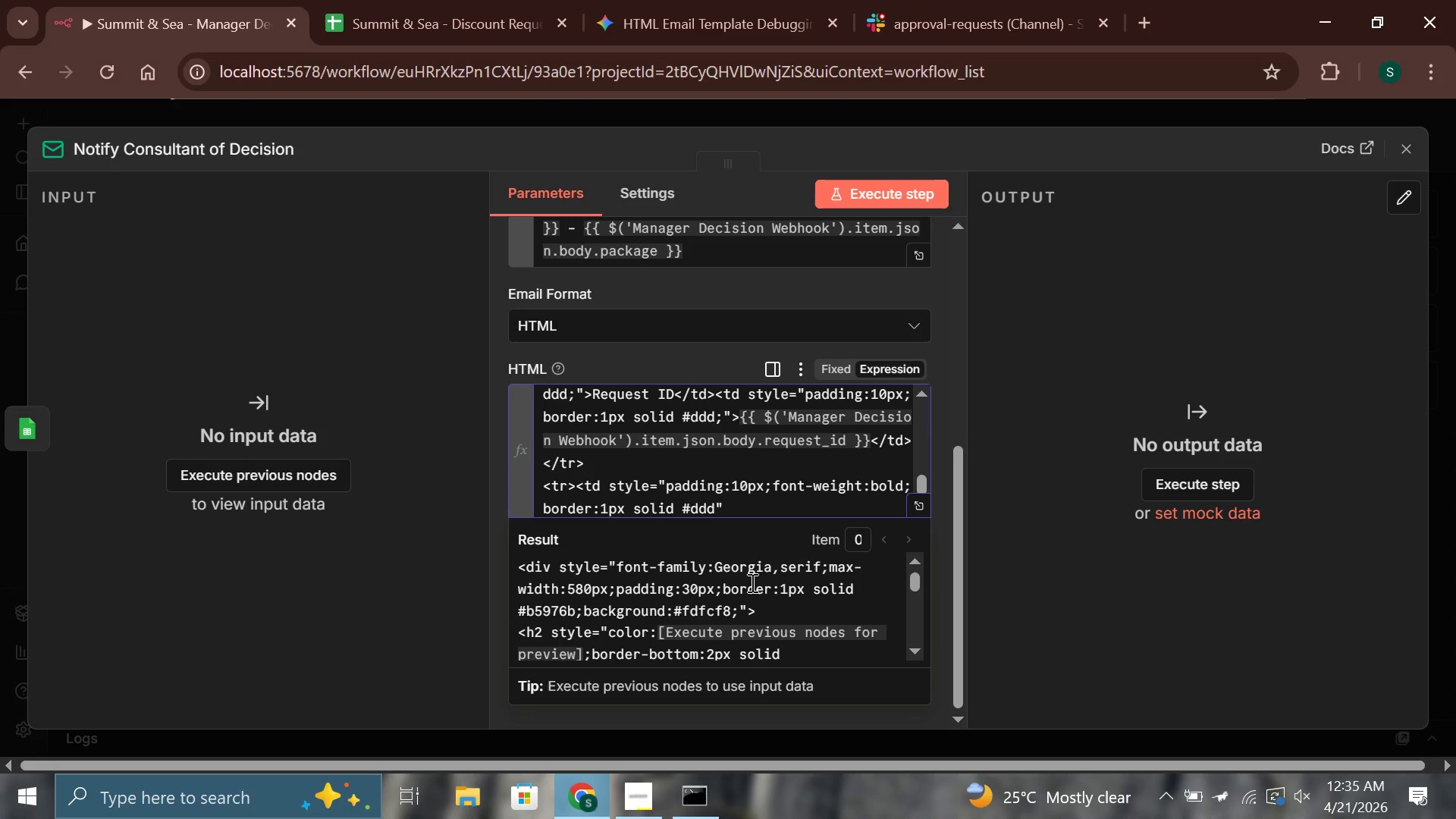 
key(ArrowRight)
 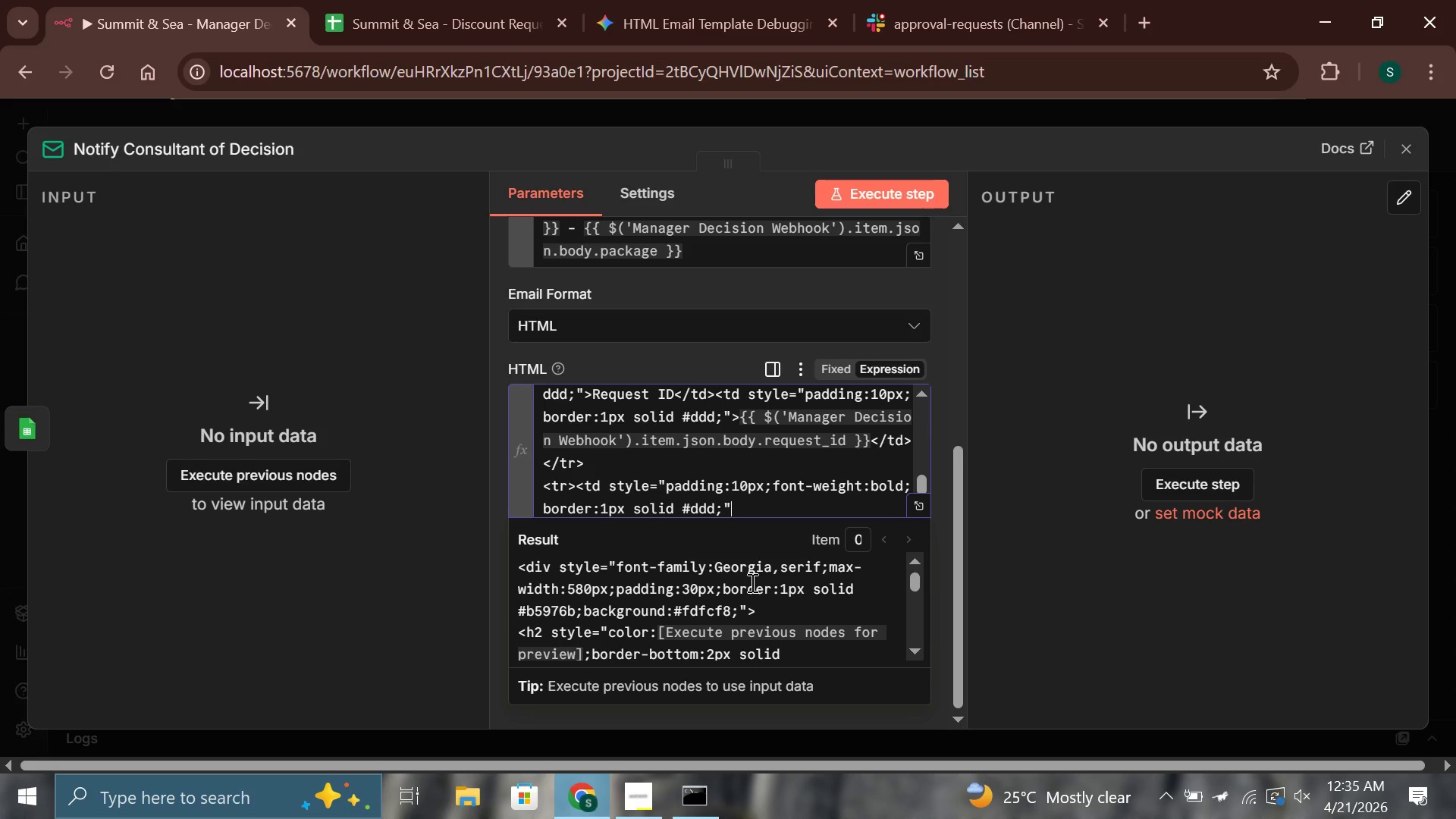 
type(>Client</td><td style )
key(Backspace)
type(="padding:10px;border:1px solid #ddd;)
 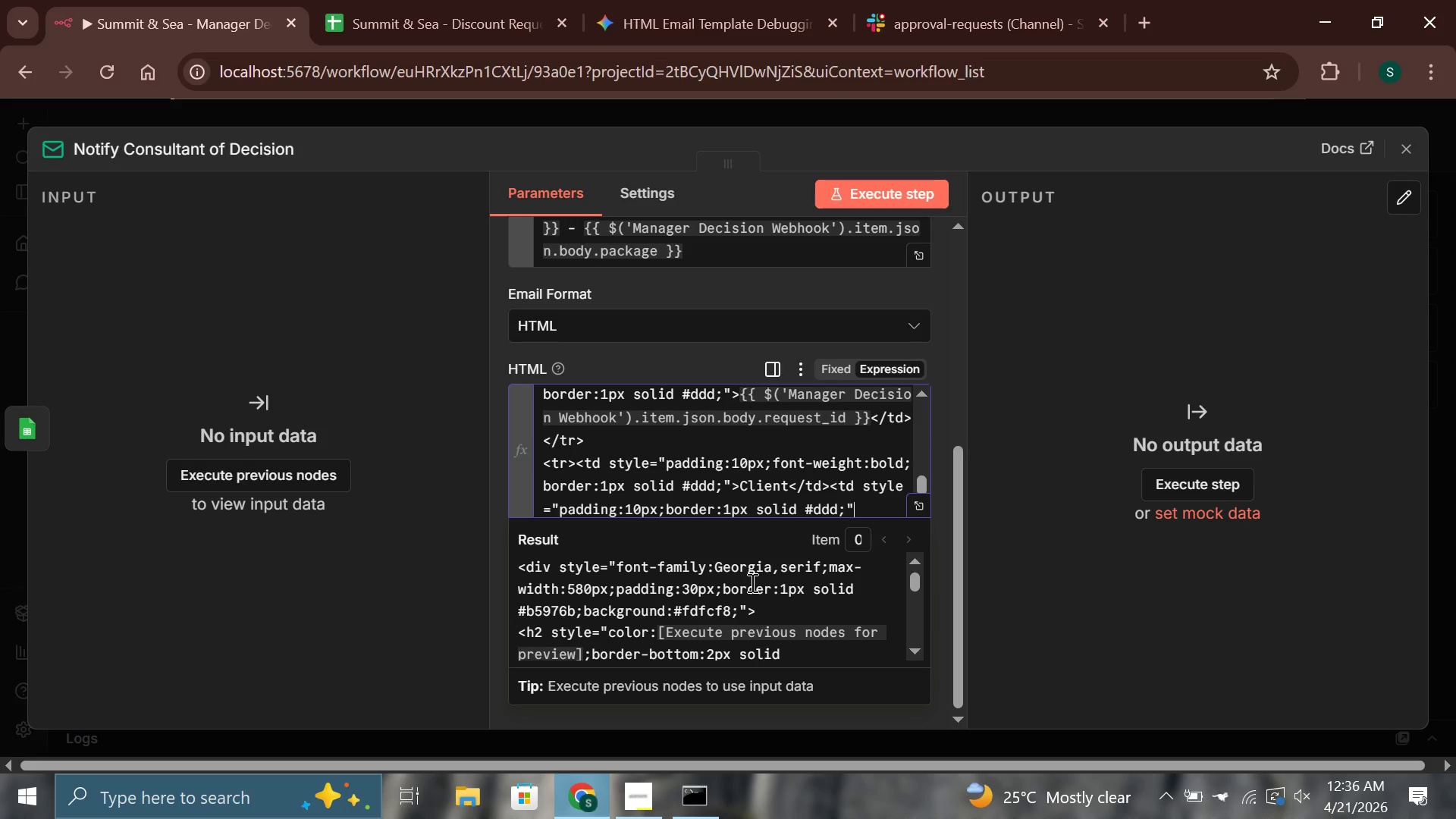 
 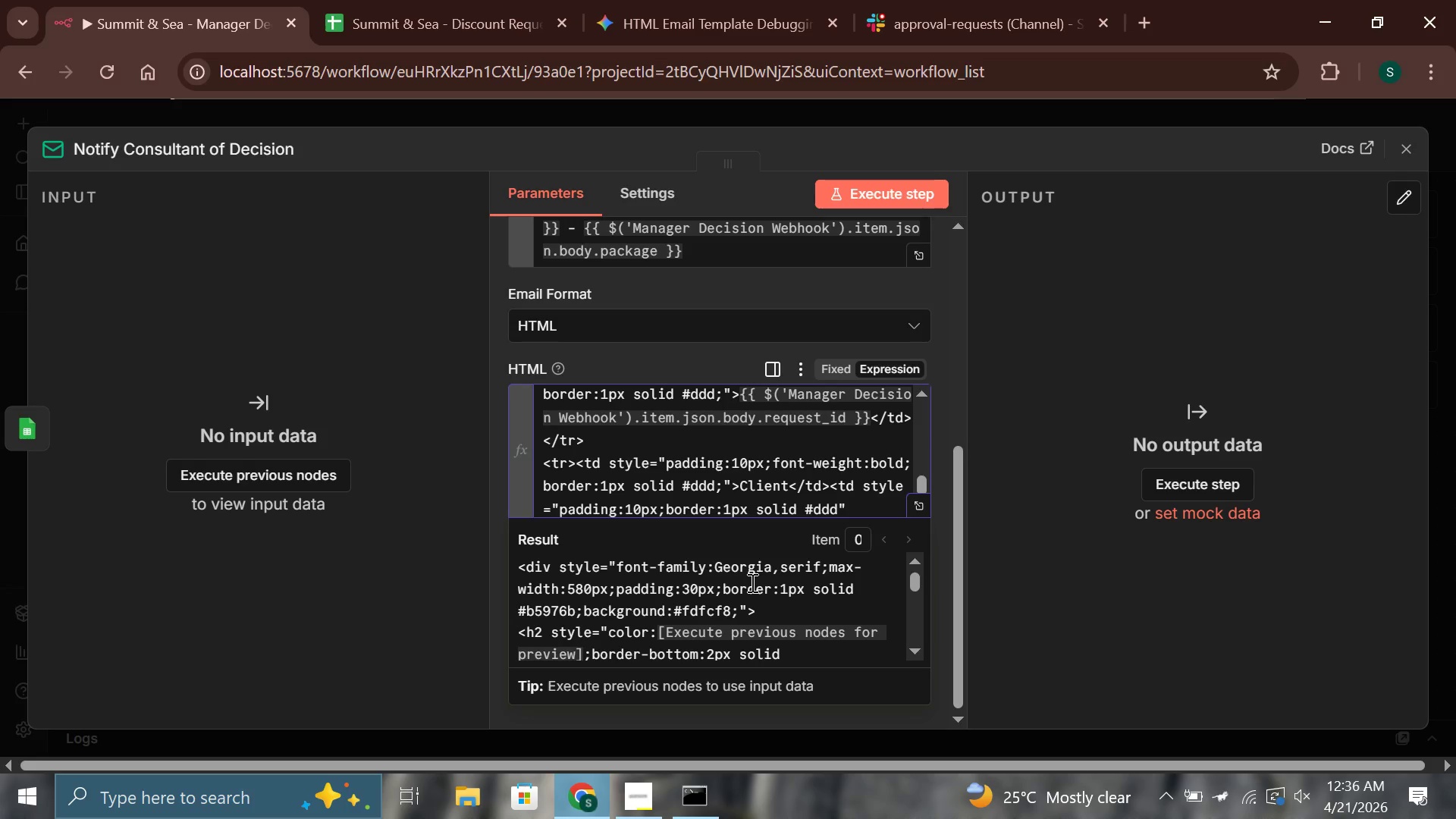 
key(ArrowRight)
 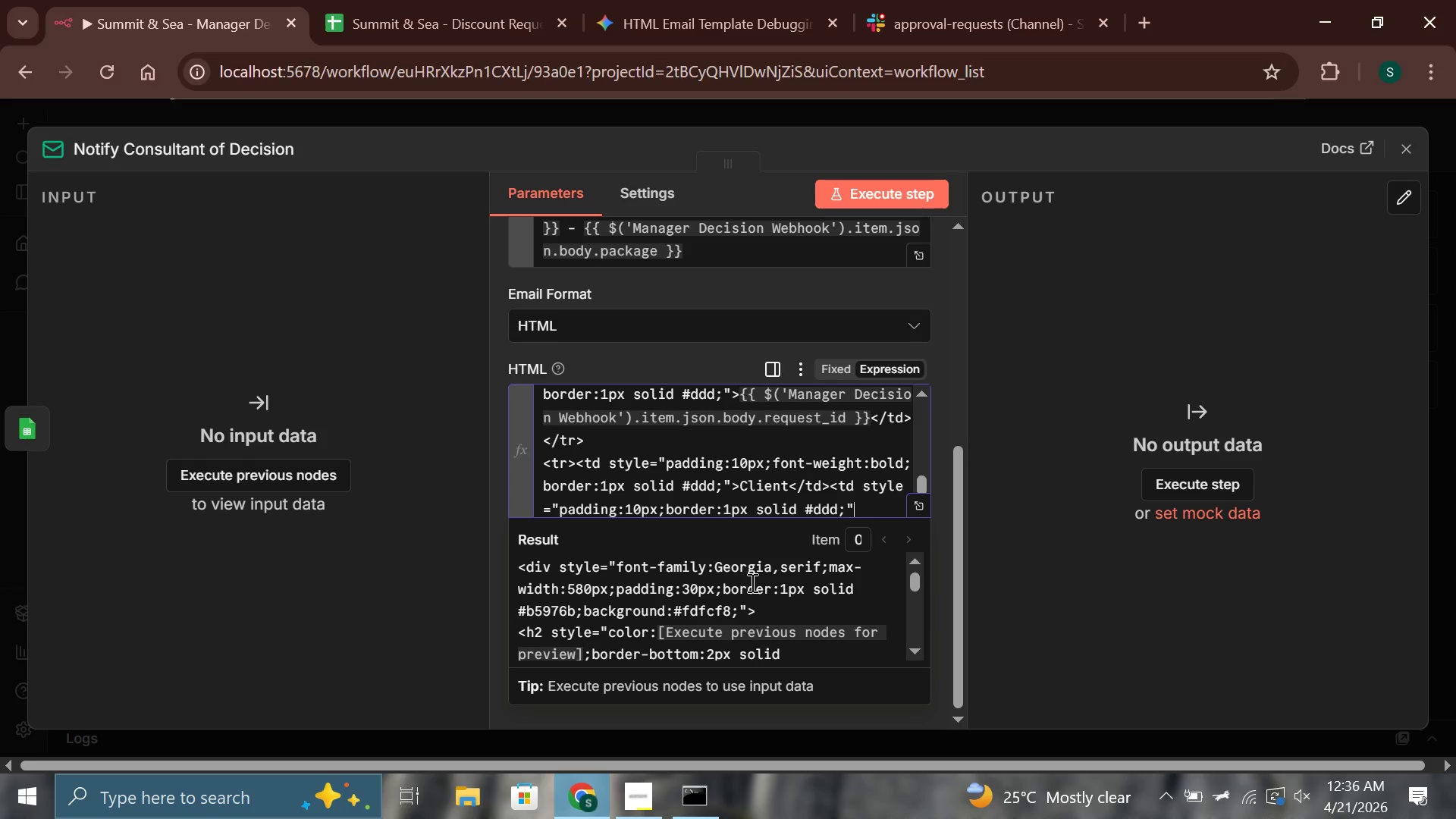 
type(>{{$()
 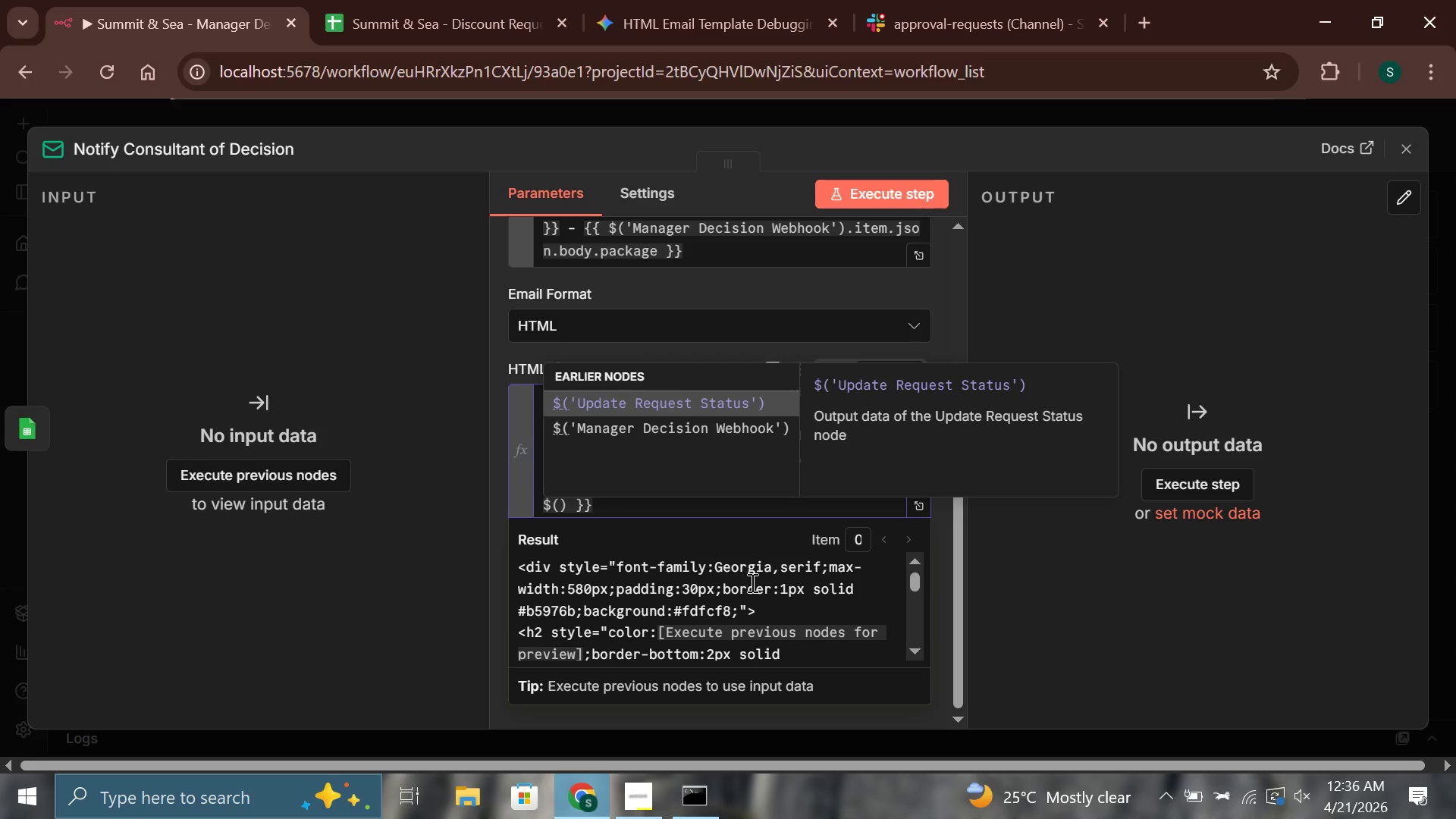 
key(ArrowDown)
 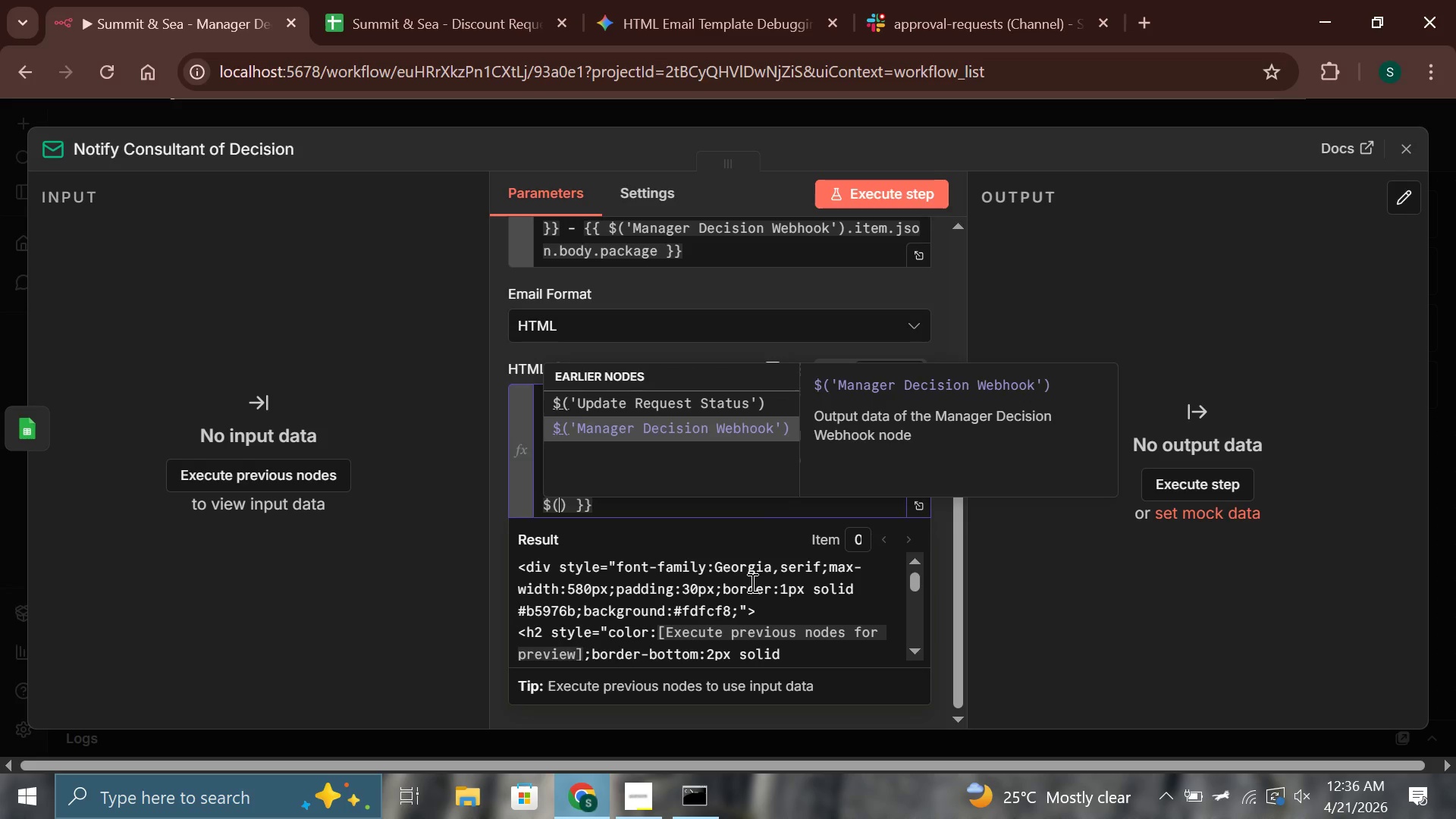 
key(Enter)
 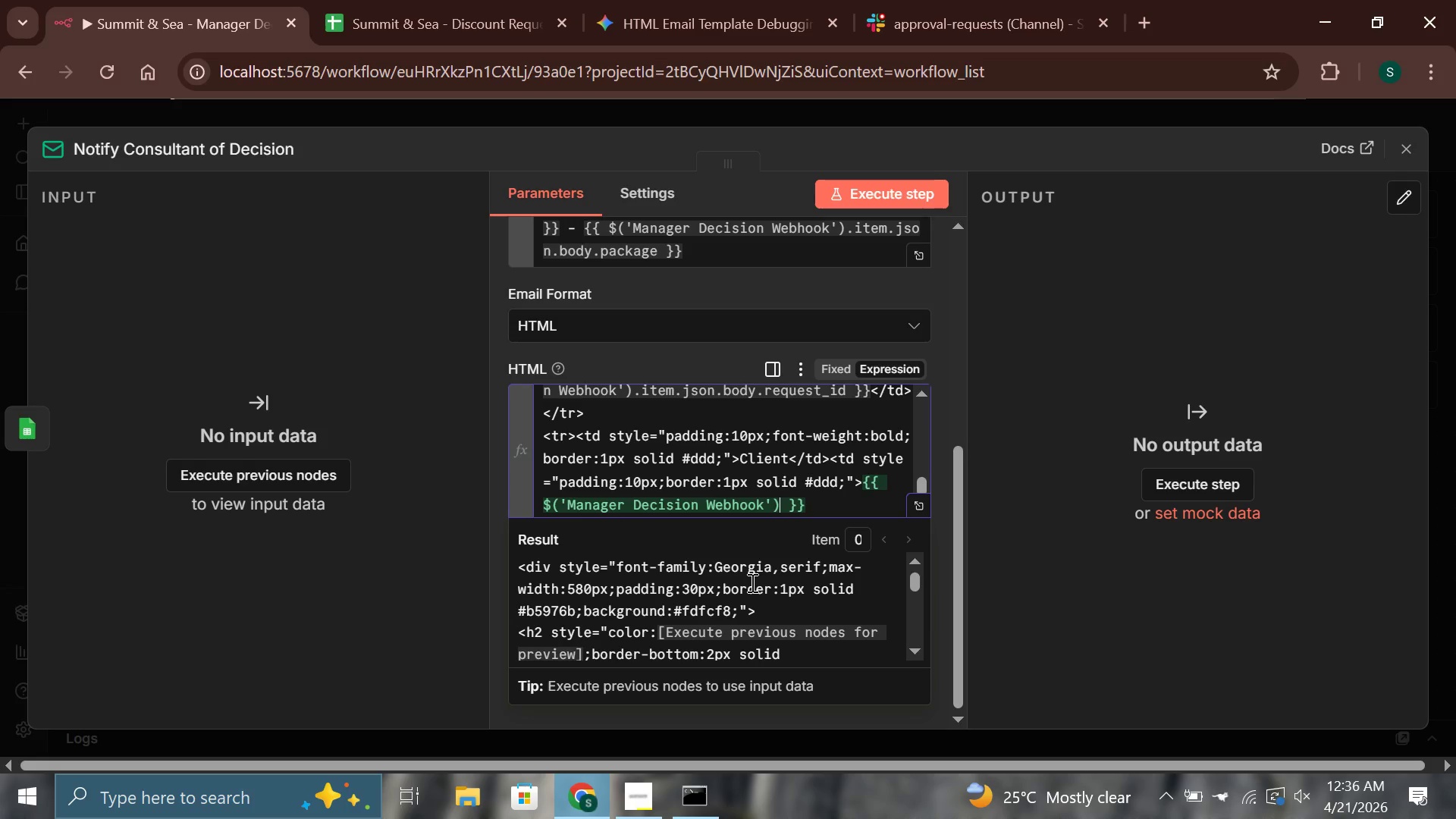 
type(.item.json.body.client_name)
 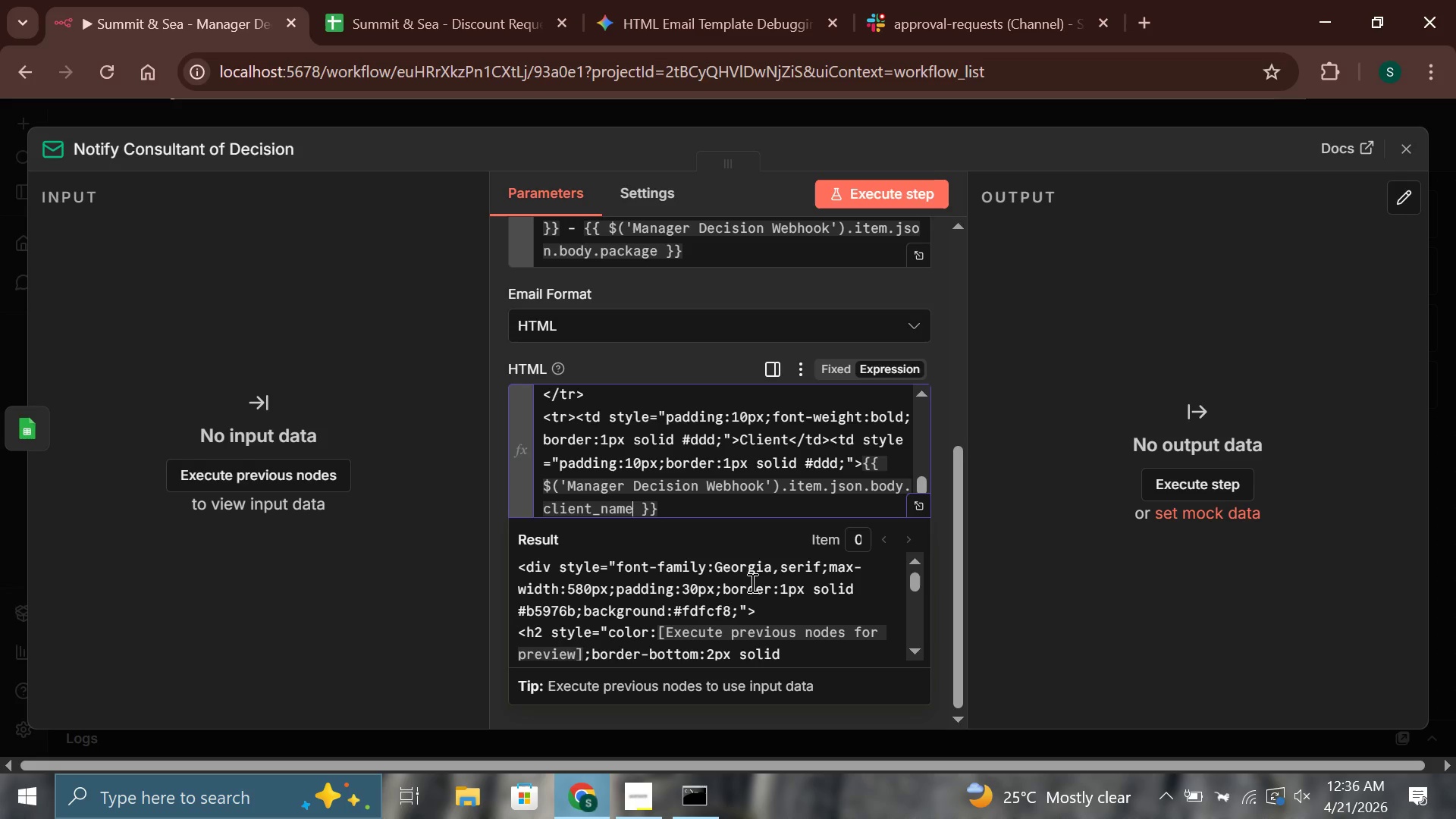 
key(ArrowRight)
 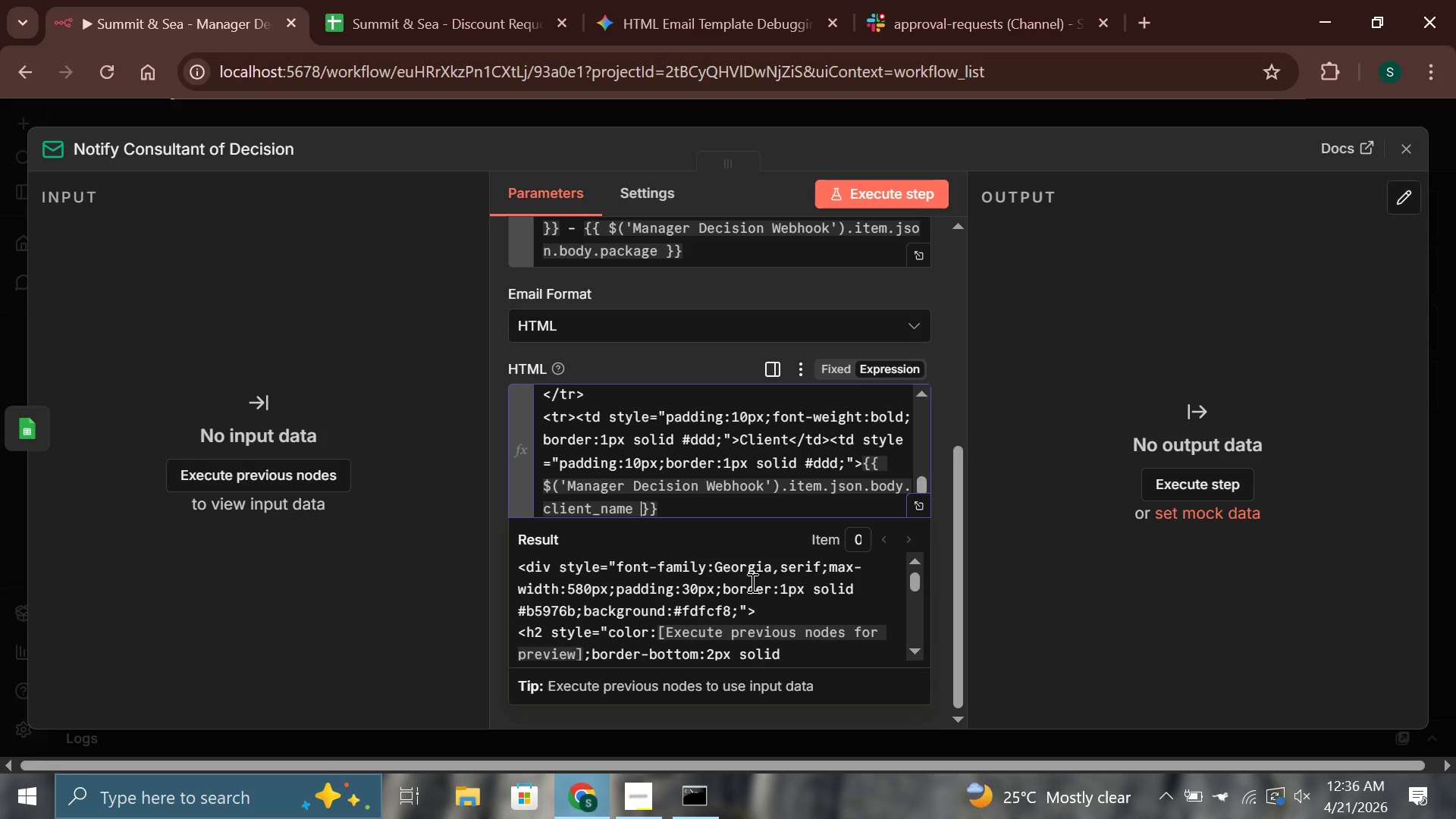 
key(ArrowRight)
 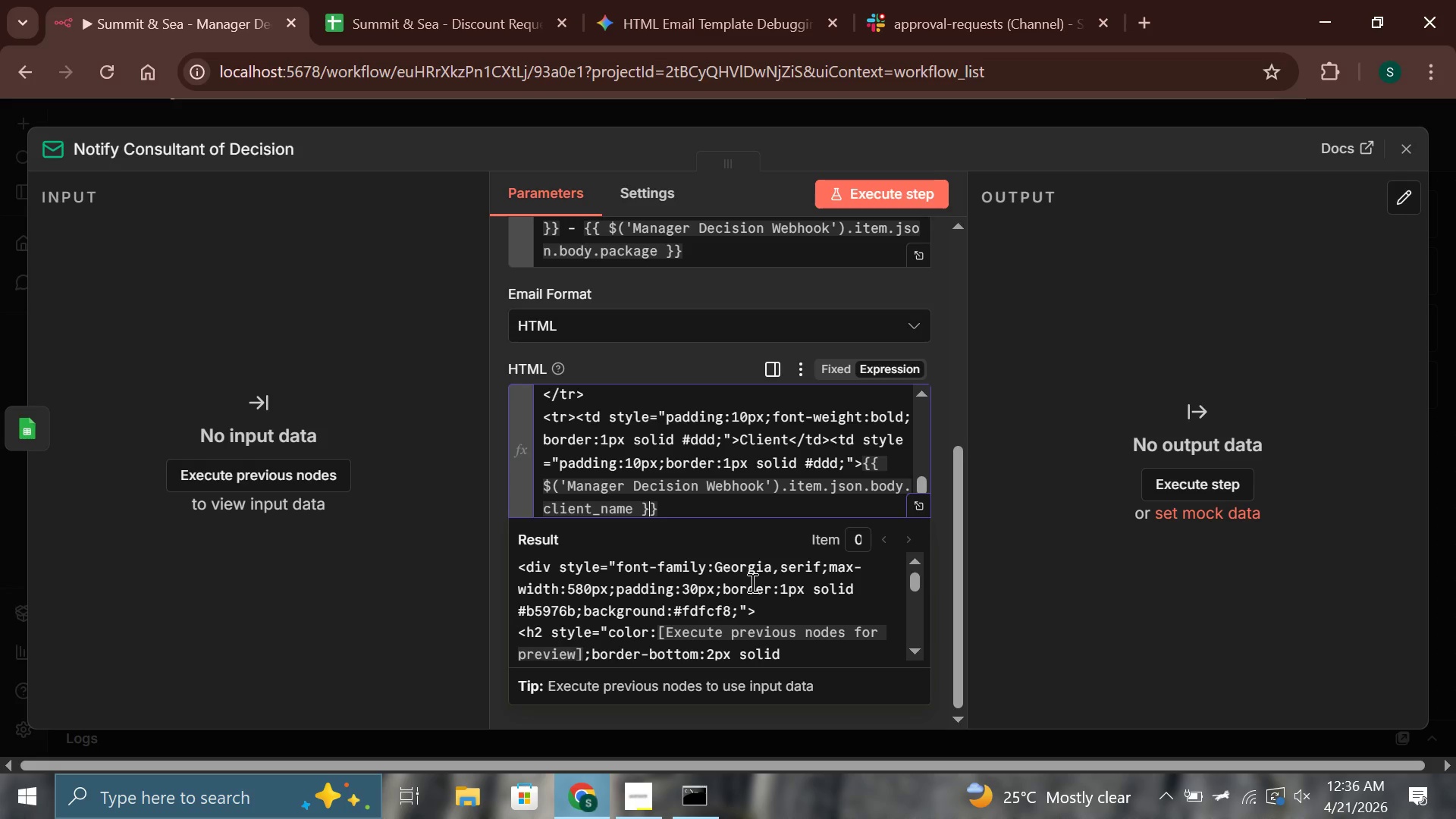 
key(ArrowRight)
 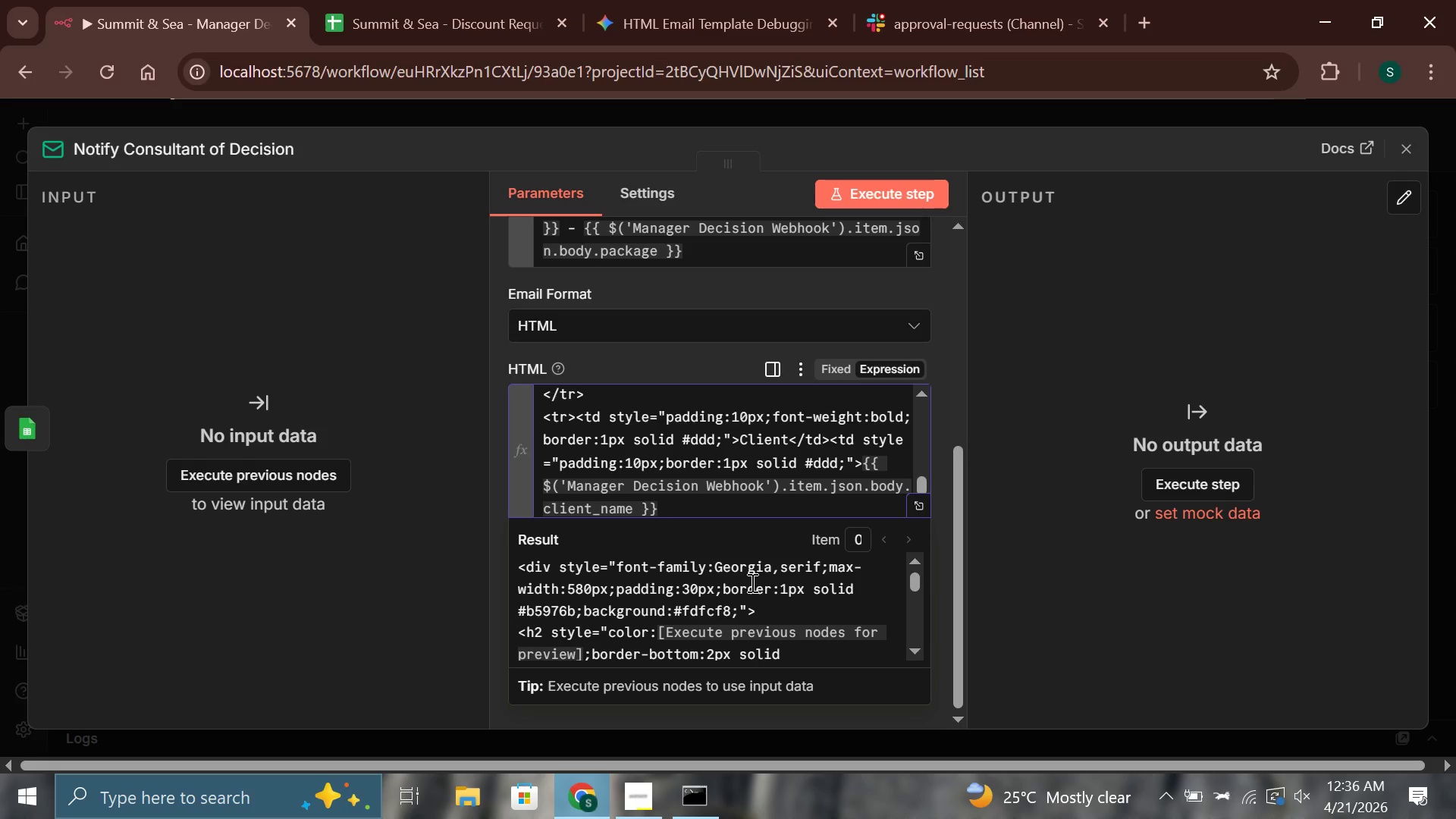 
type(</td><tr>)
 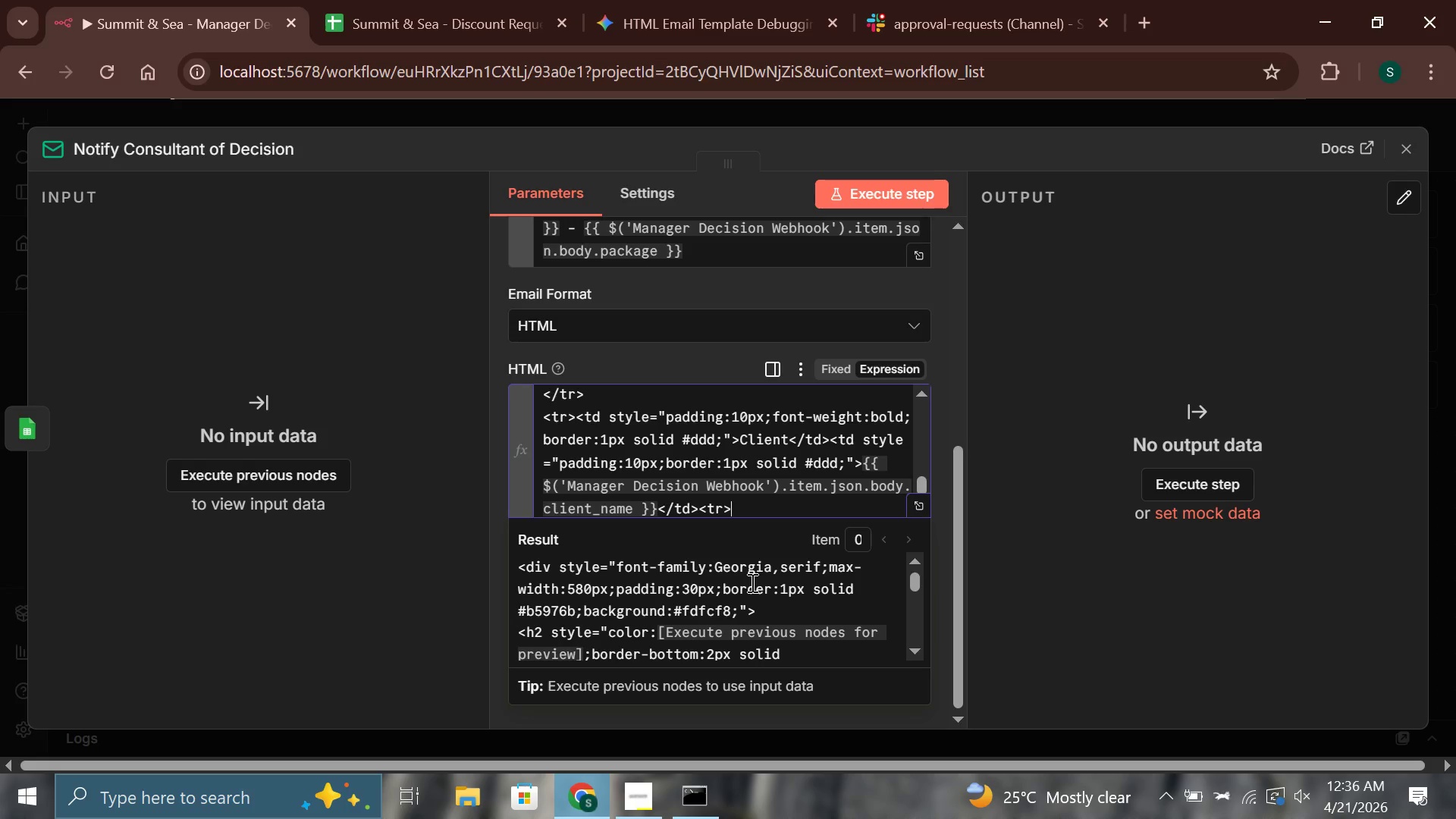 
key(ArrowLeft)
 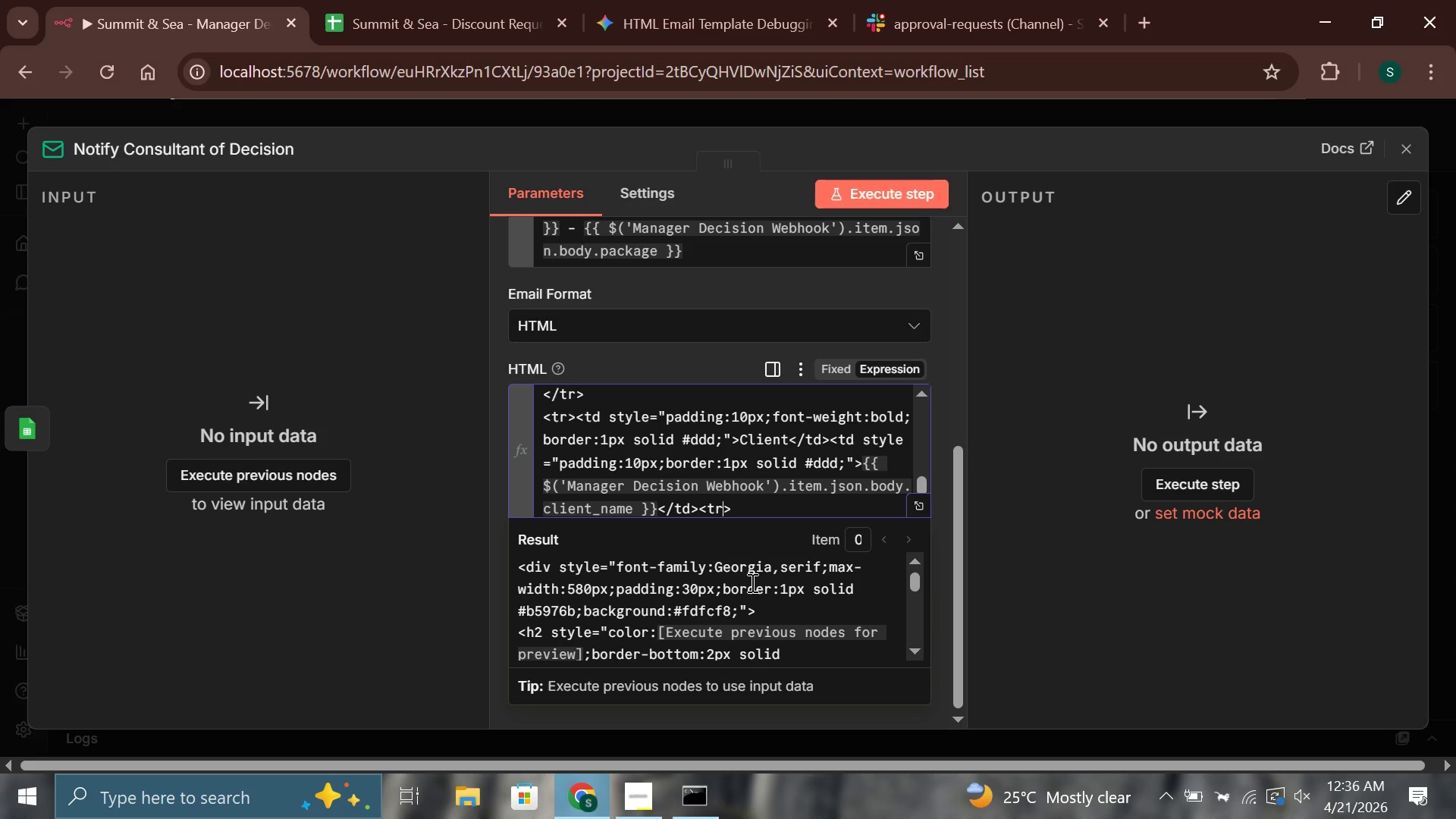 
key(ArrowLeft)
 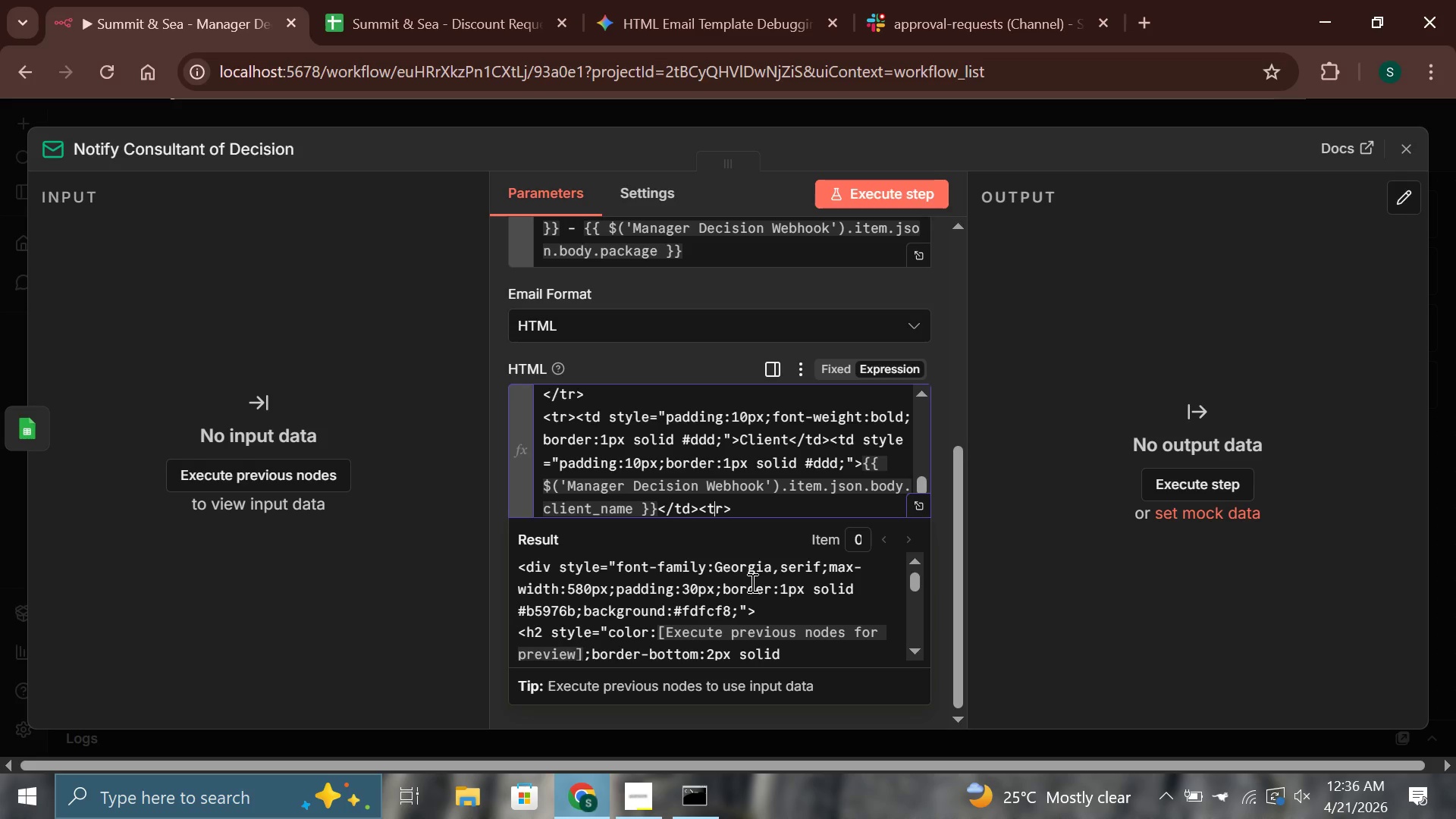 
key(ArrowLeft)
 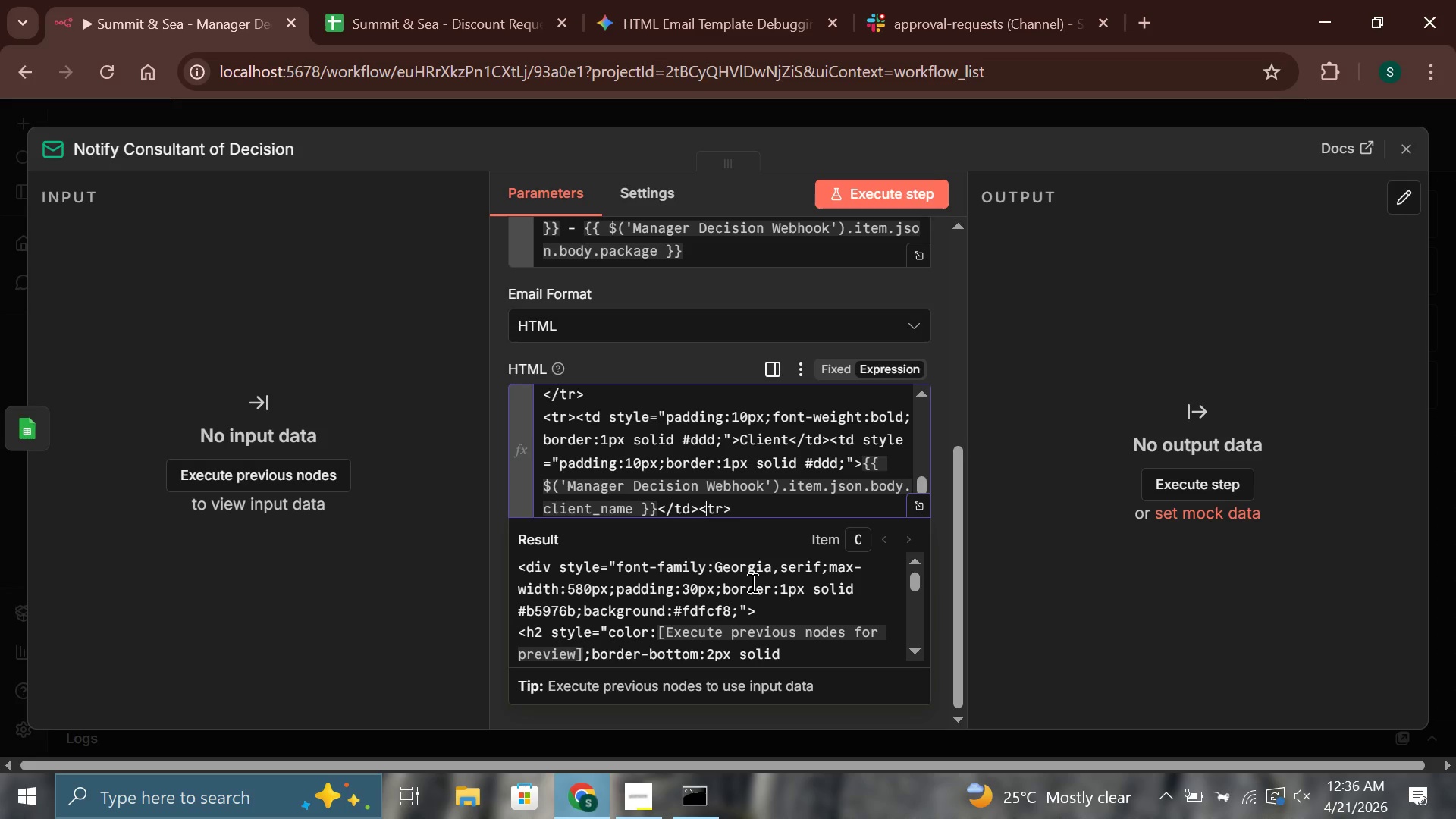 
key(Slash)
 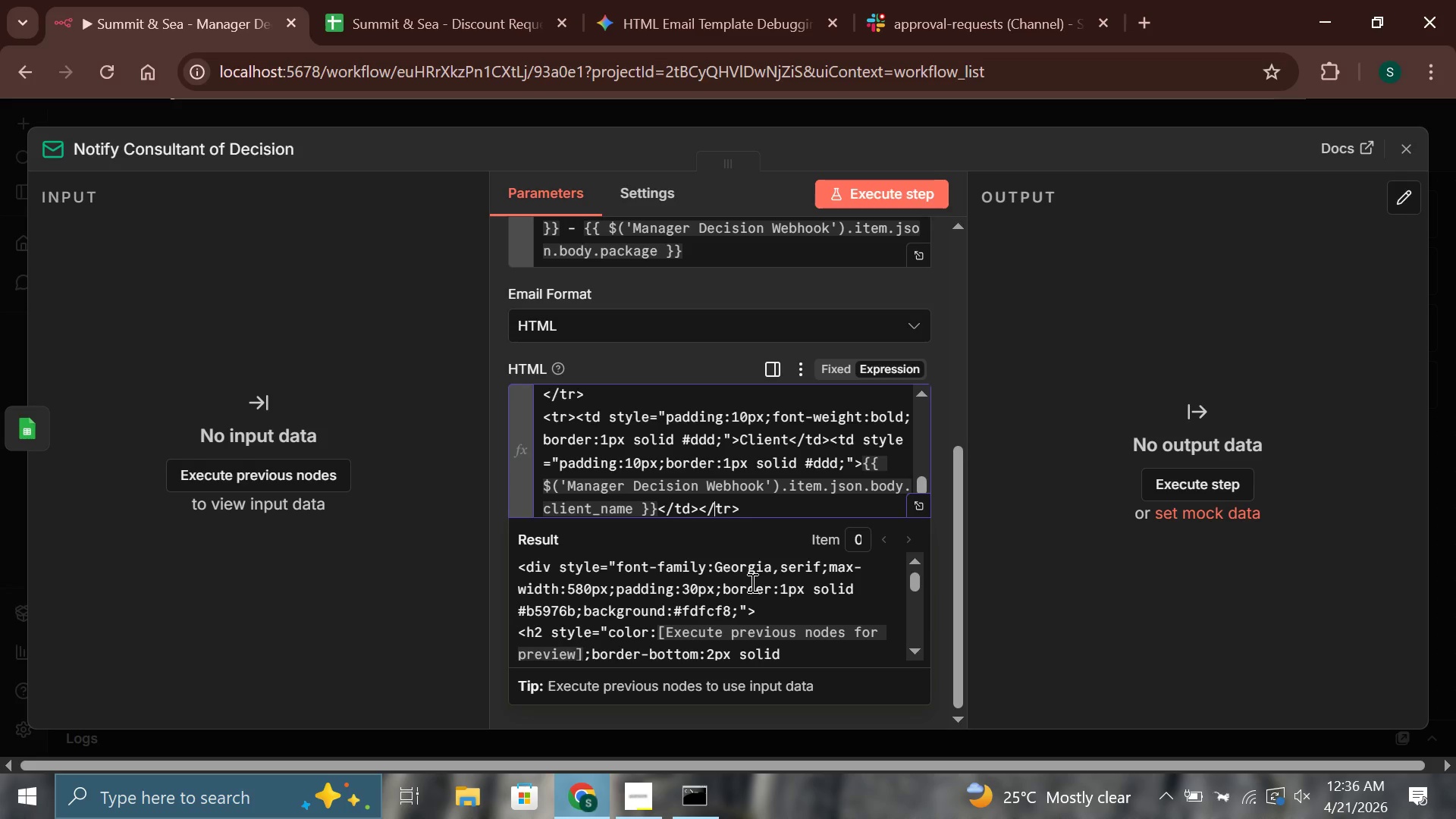 
key(ArrowRight)
 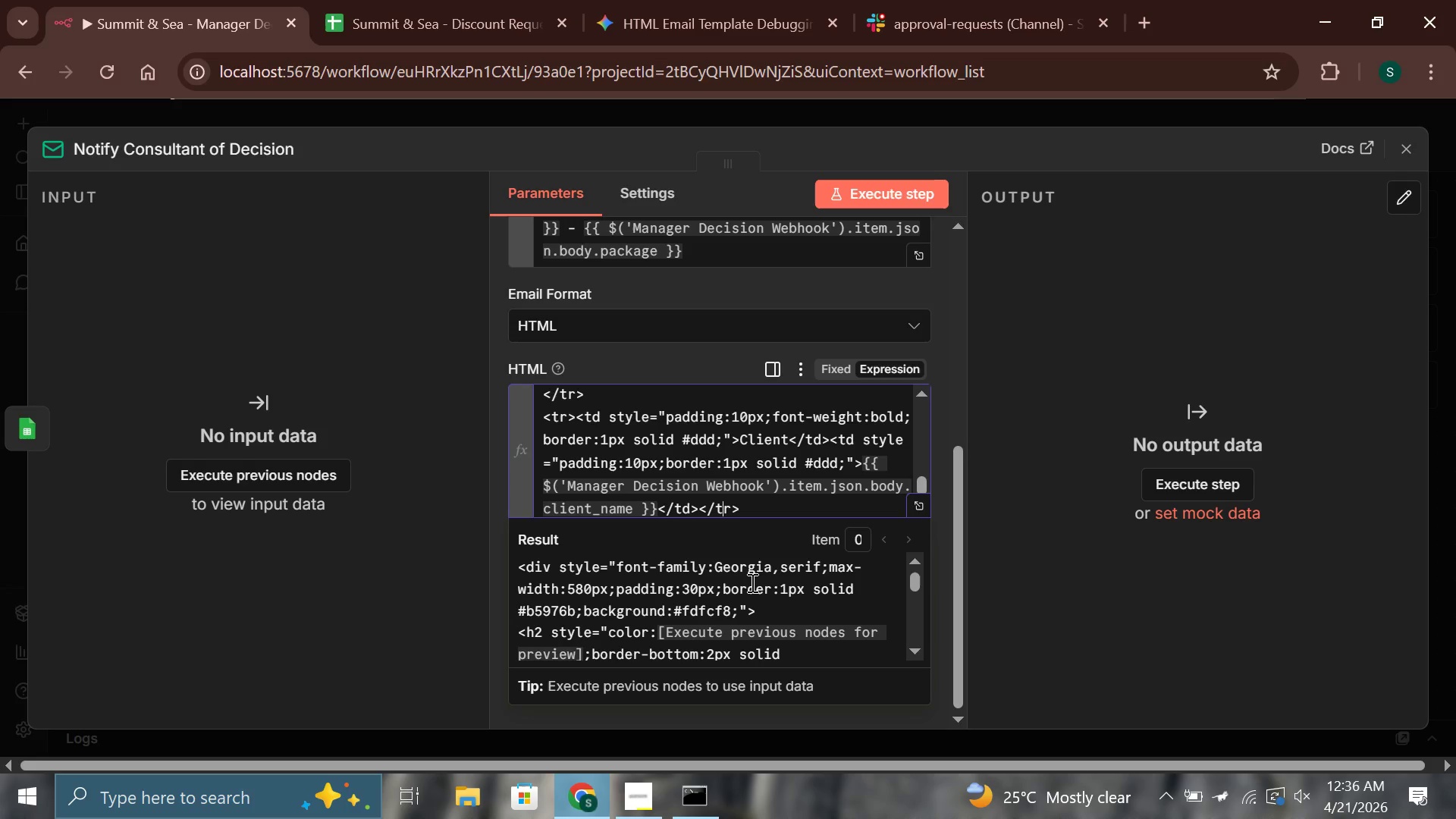 
key(ArrowRight)
 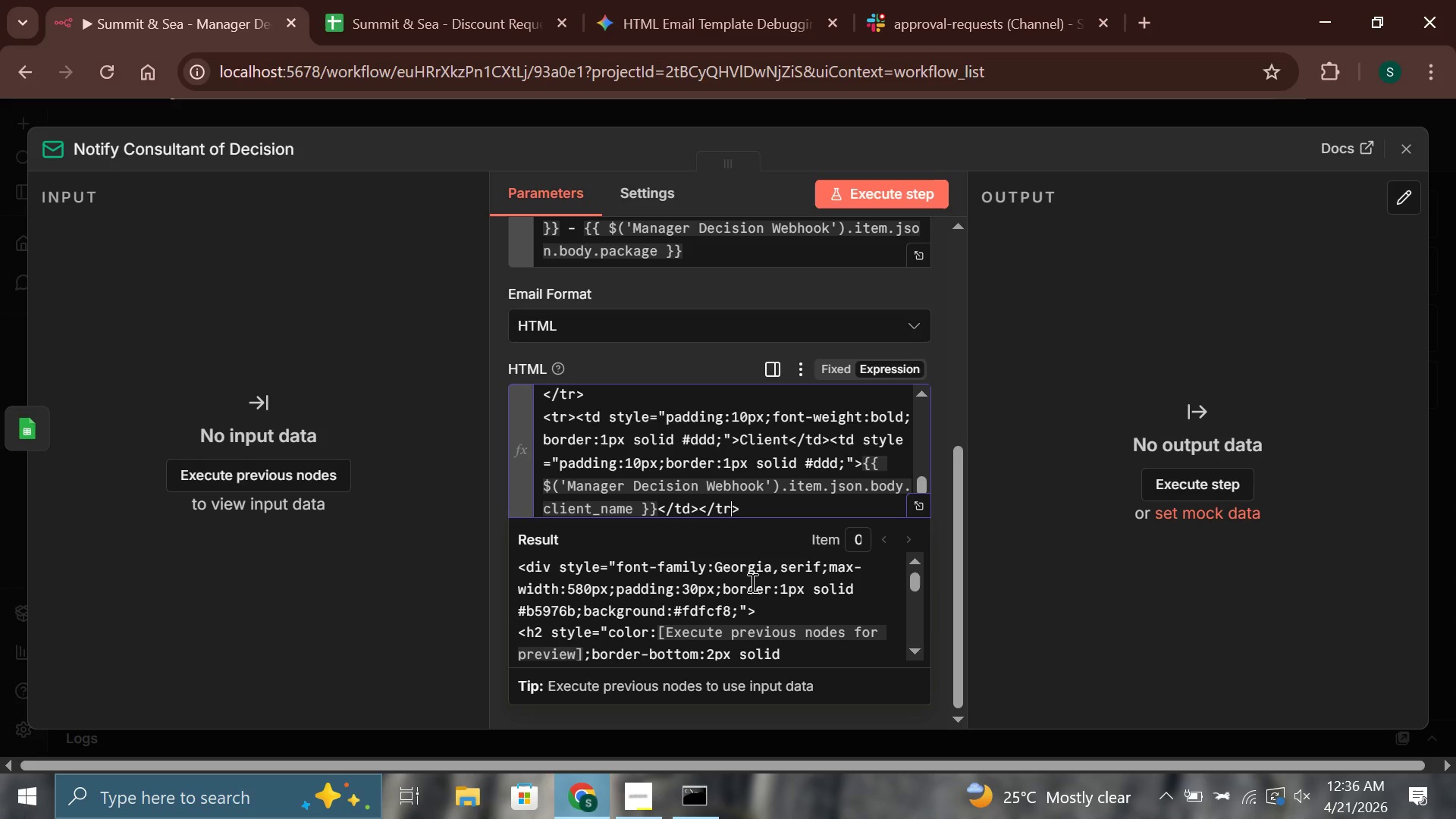 
key(ArrowRight)
 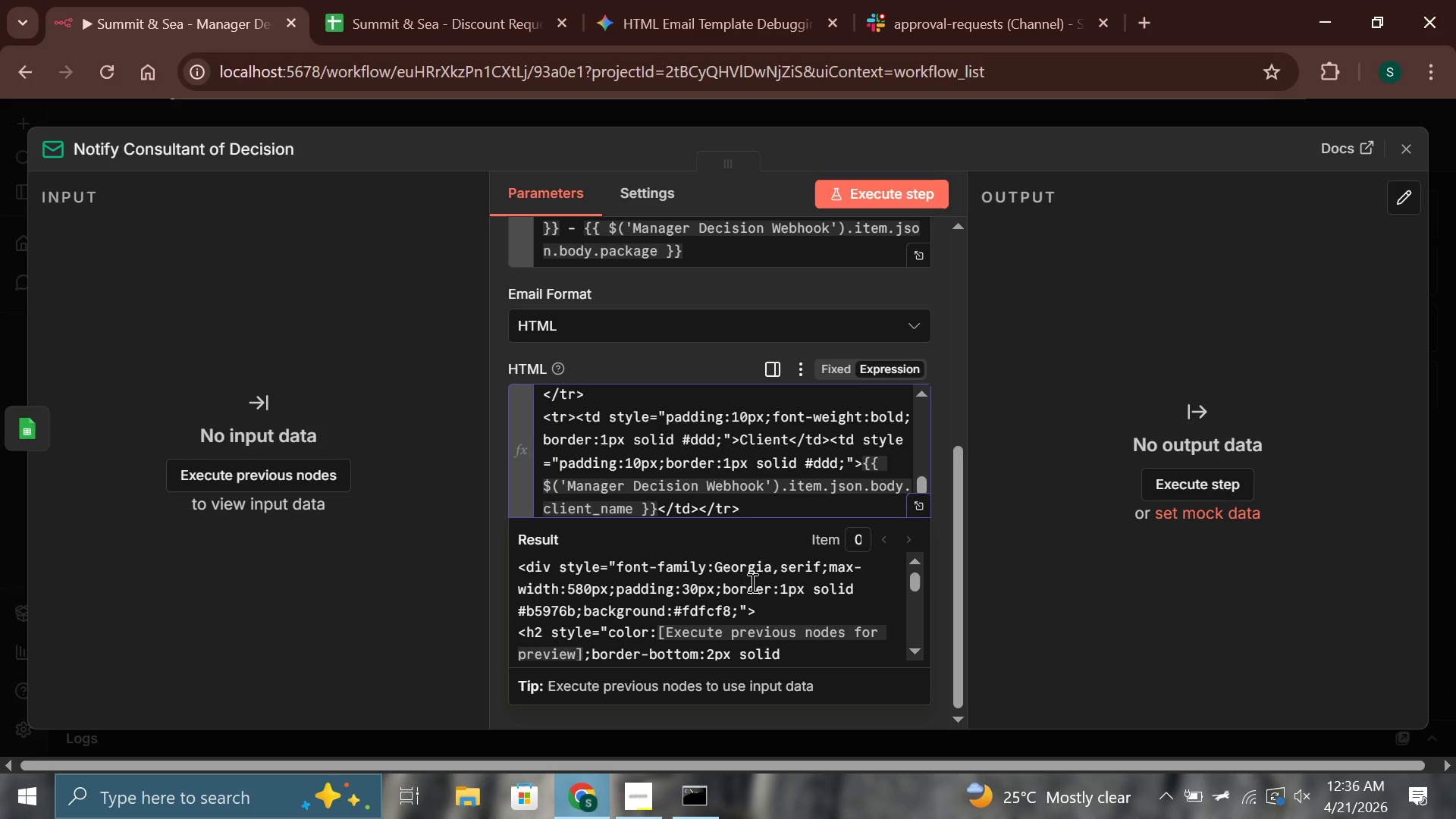 
key(Enter)
 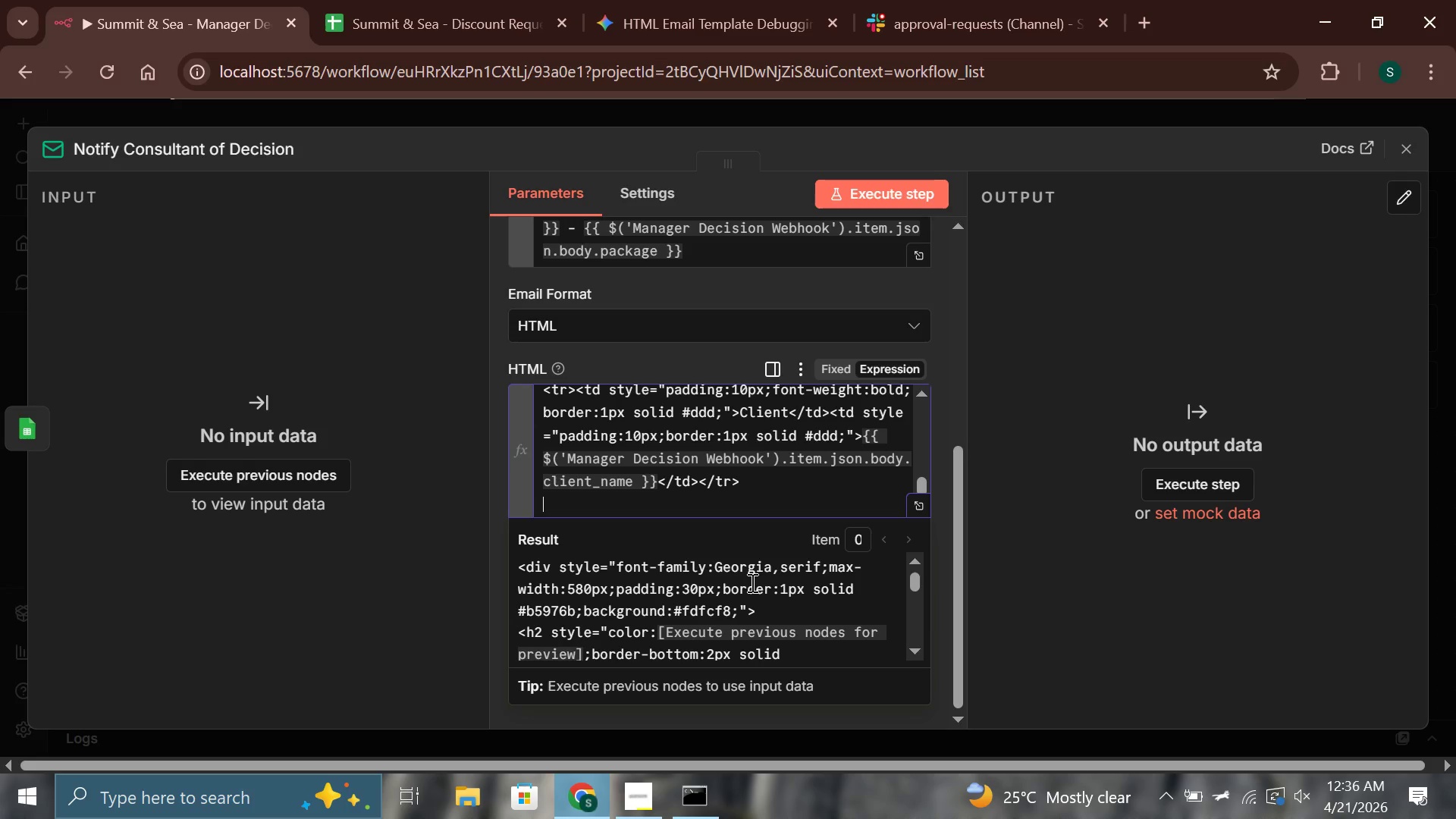 
wait(8.41)
 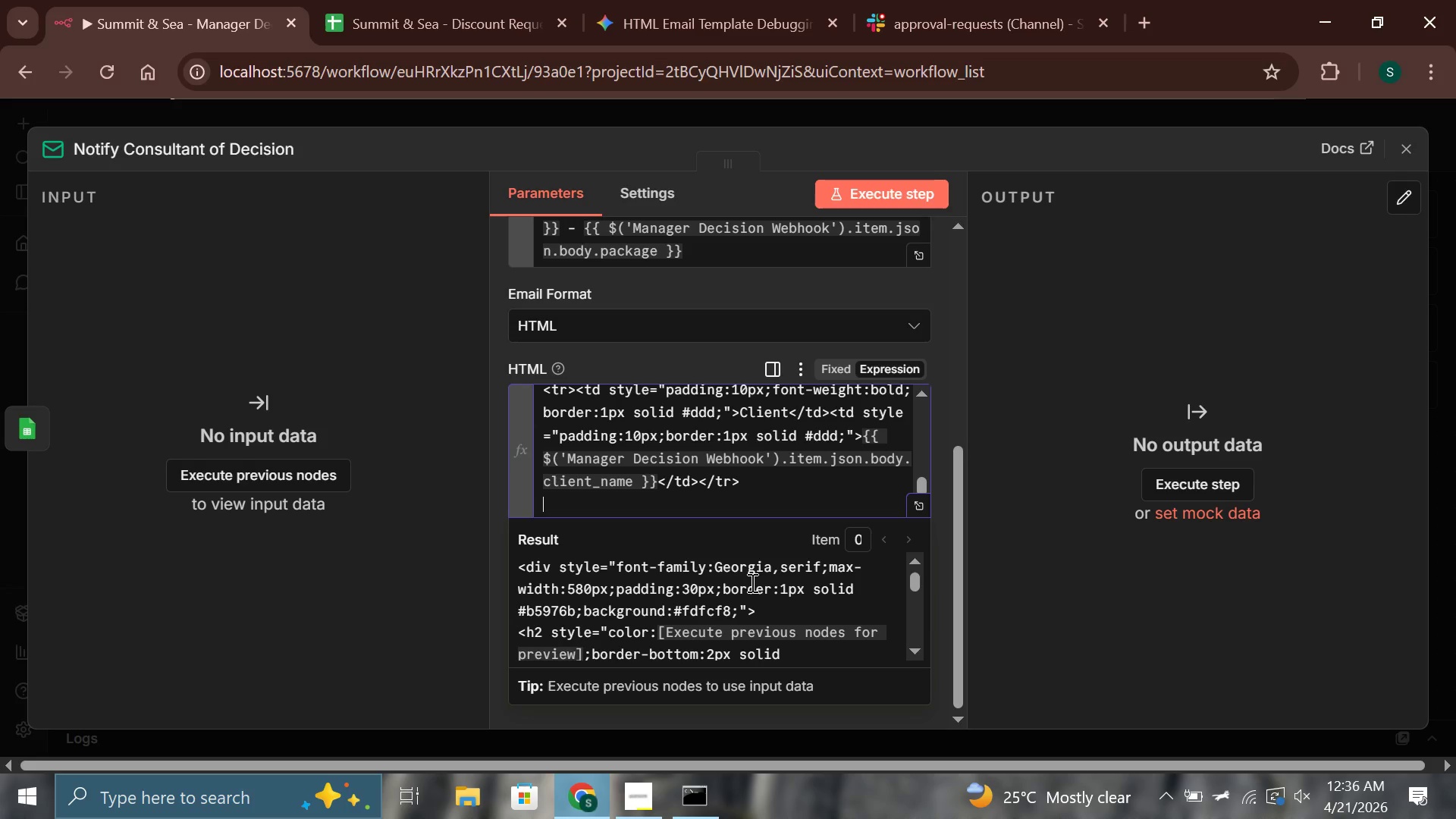 
left_click([633, 817])
 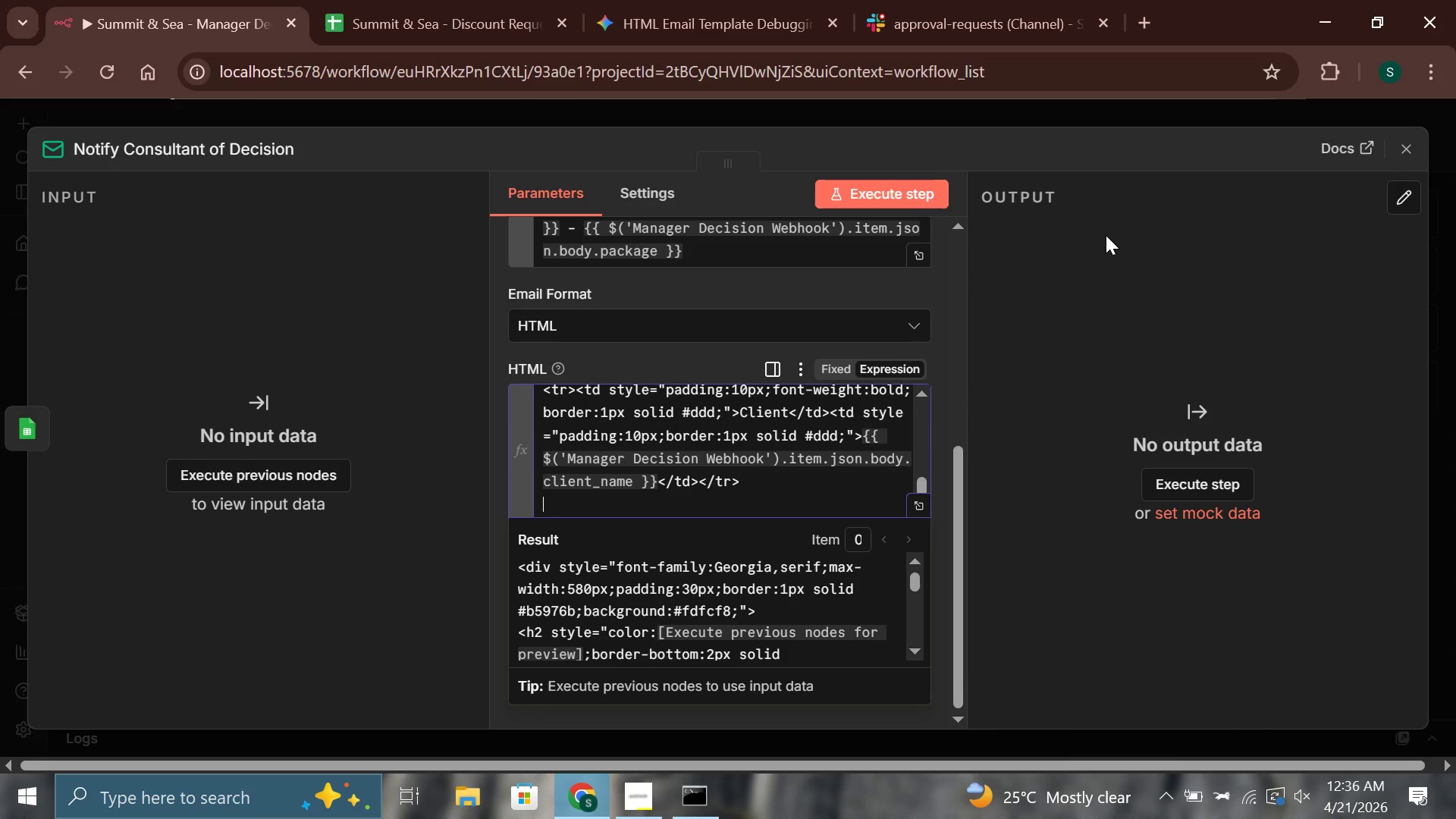 
wait(7.0)
 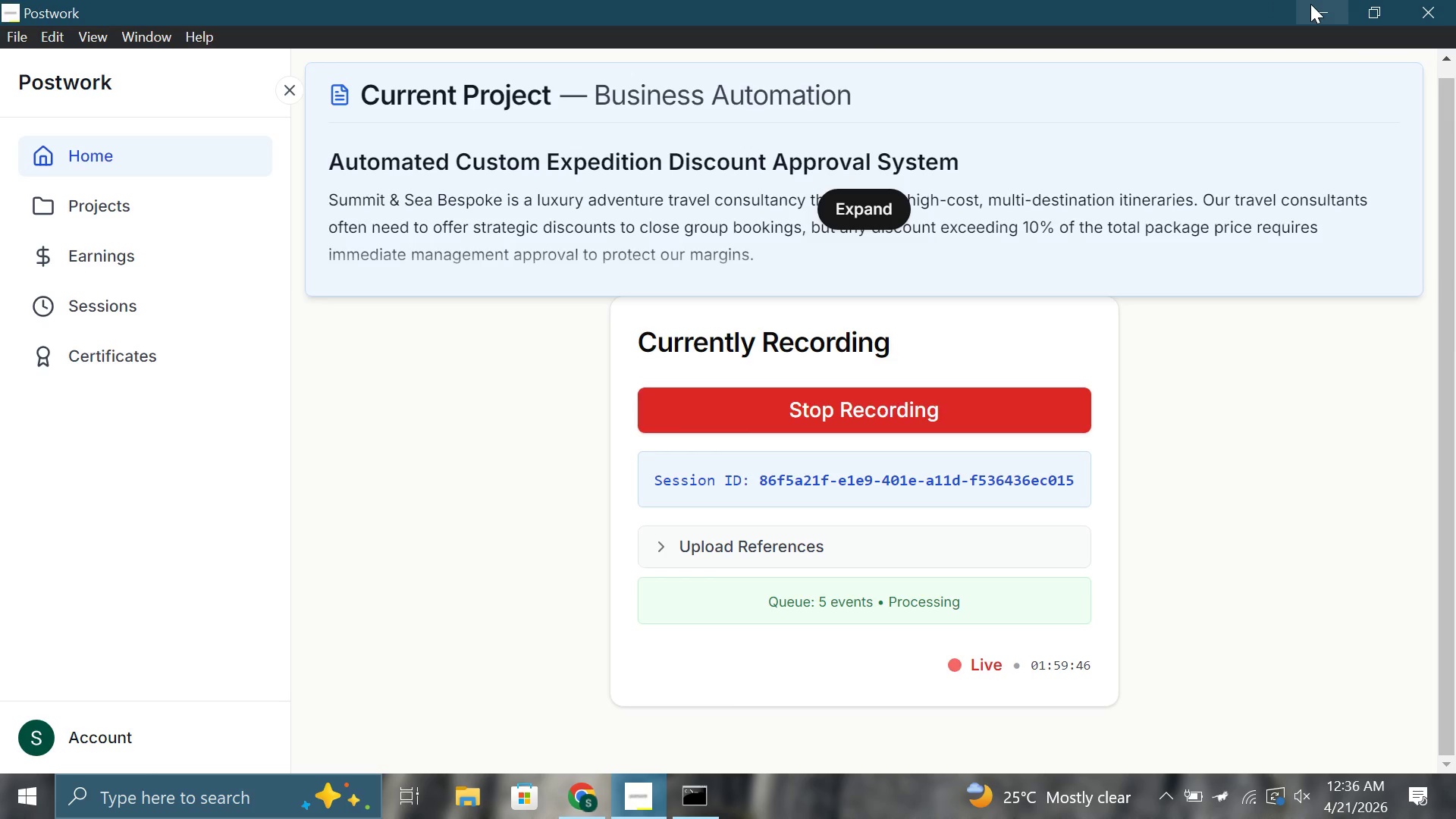 
type(<tr style="ab)
key(Backspace)
key(Backspace)
type(background:#)
 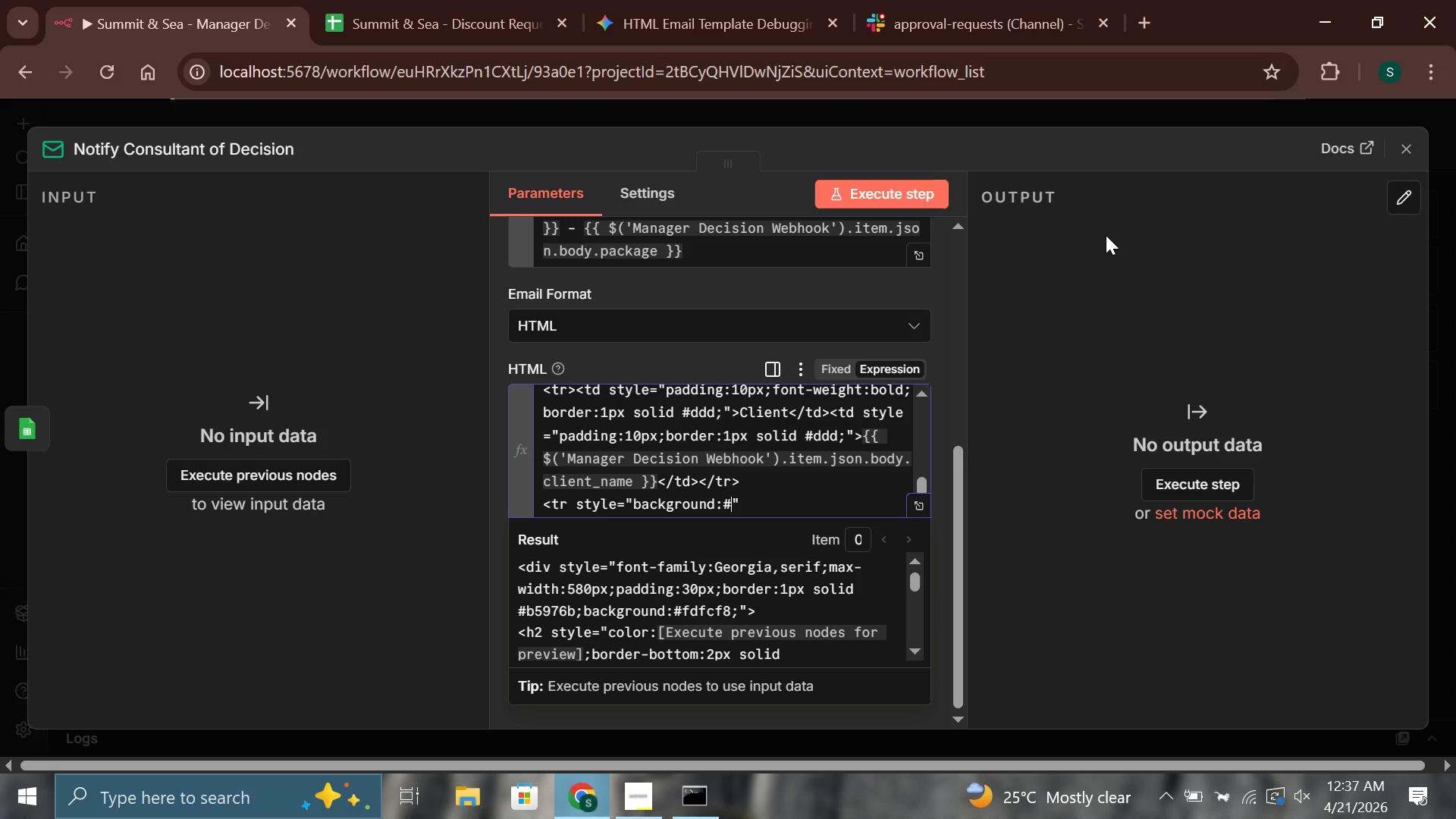 
type(f5f0e8;)
 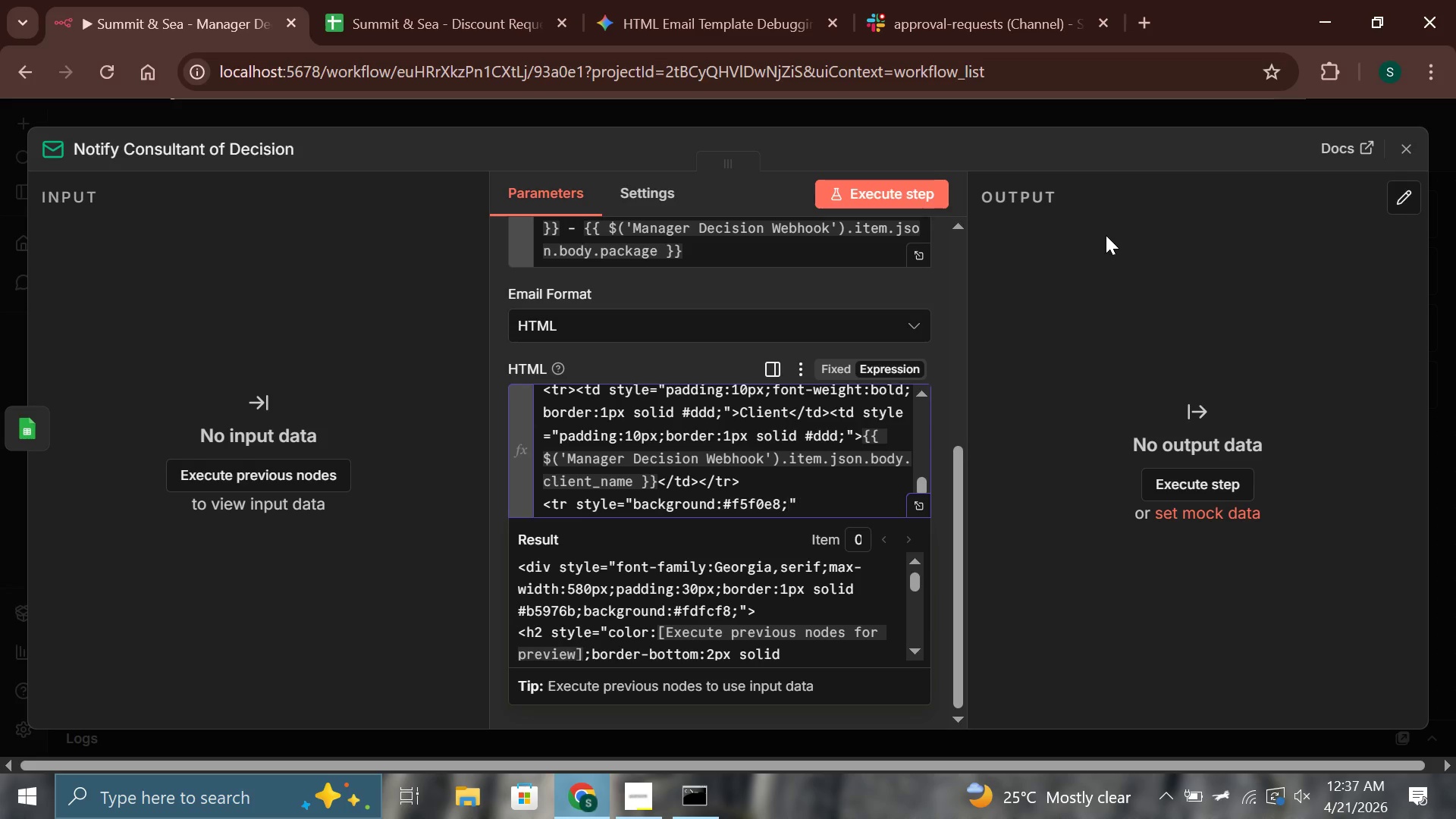 
key(ArrowRight)
 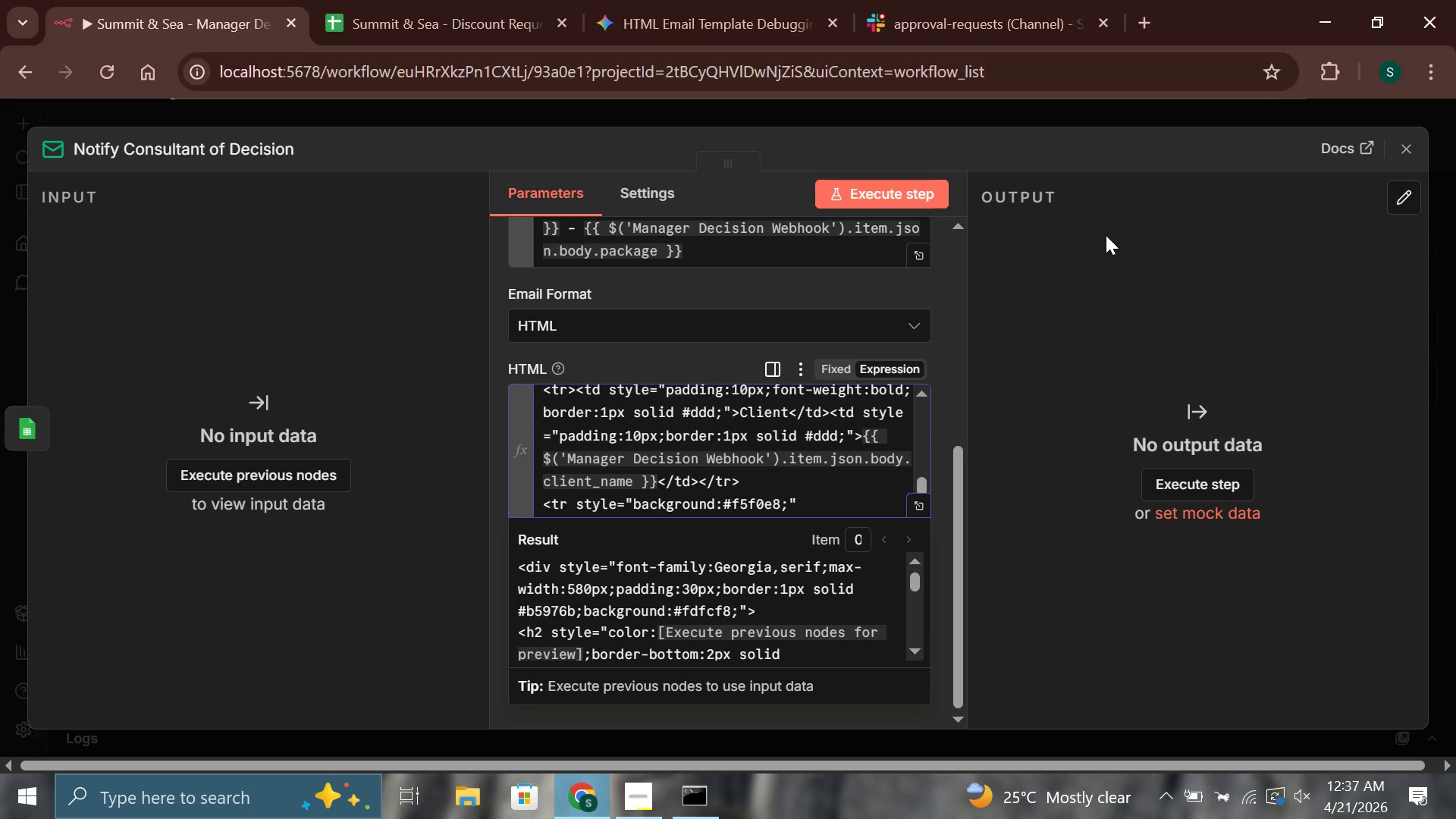 
key(Shift+Period)
 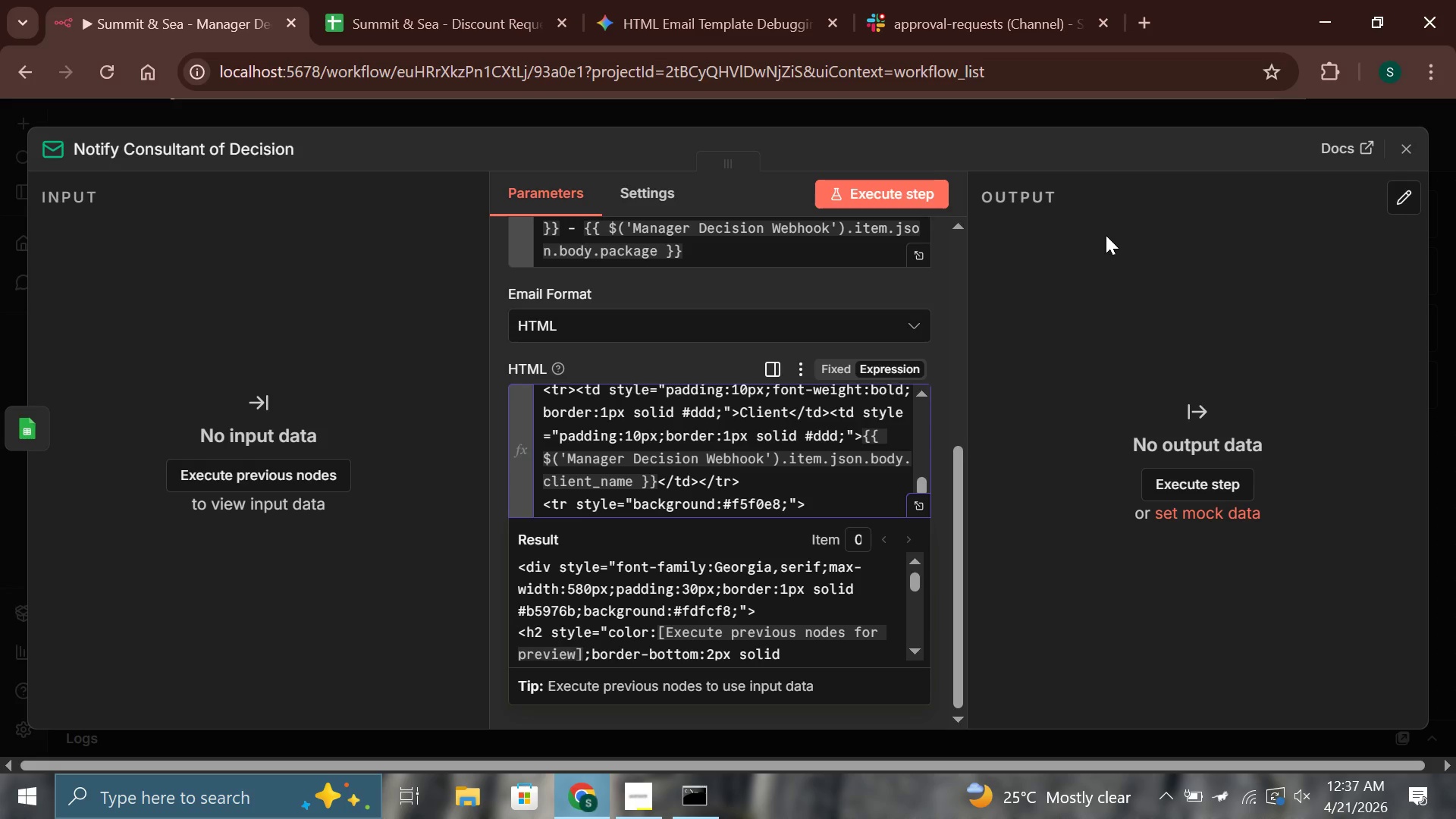 
wait(29.56)
 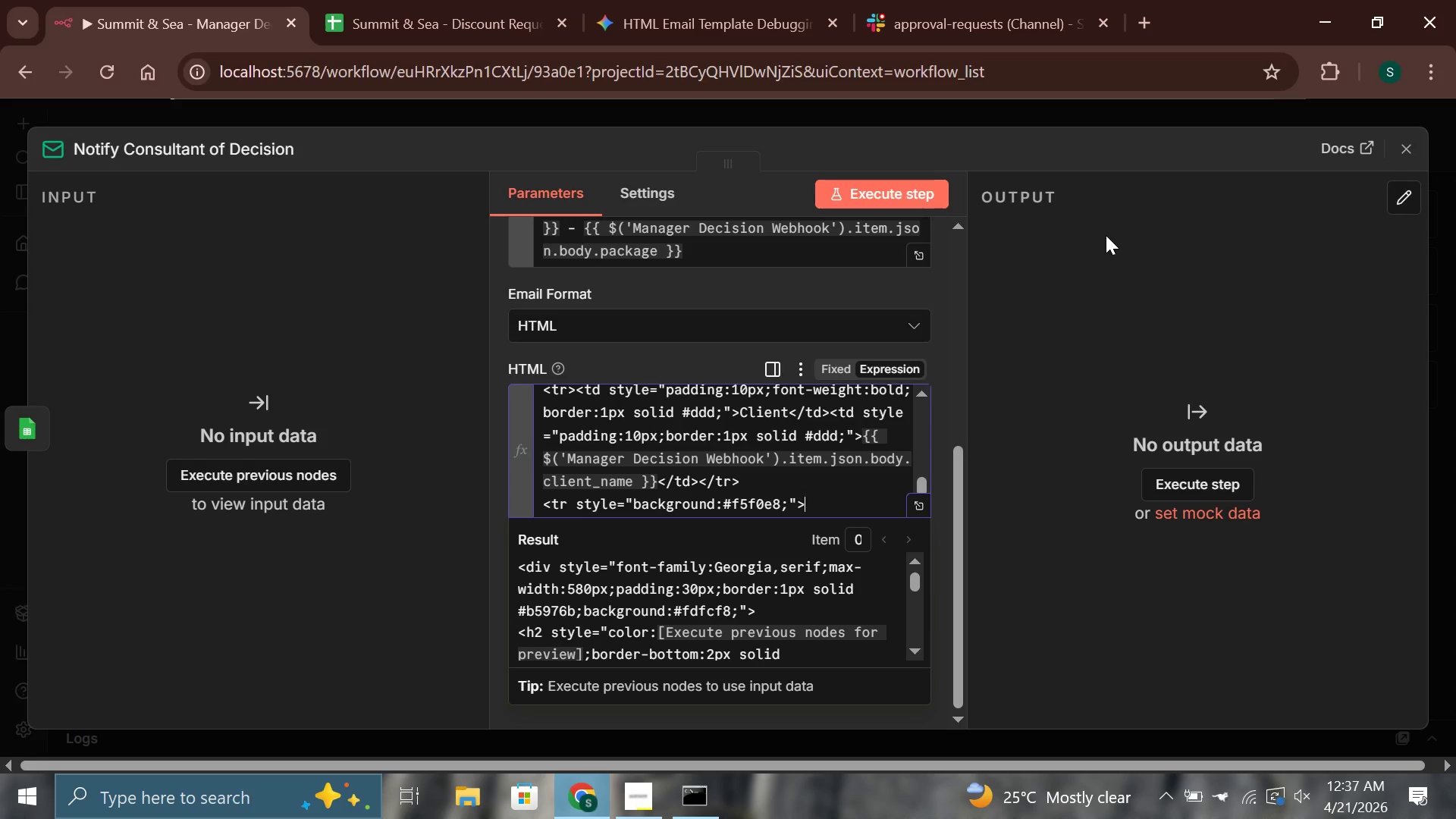 
type(<td style="padding:10px;font-weight:old;border:1px solid #ddd;)
 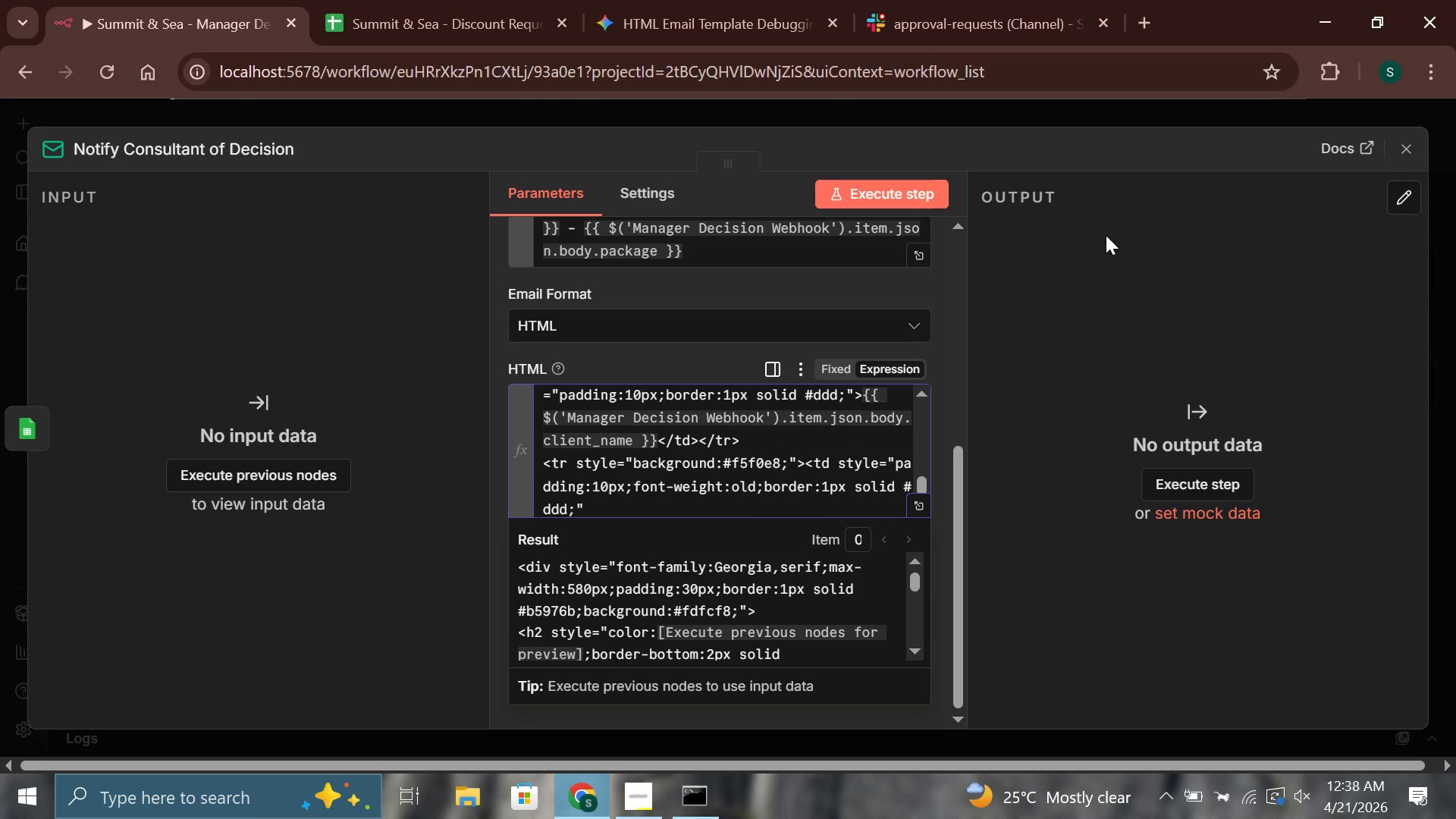 
key(ArrowRight)
 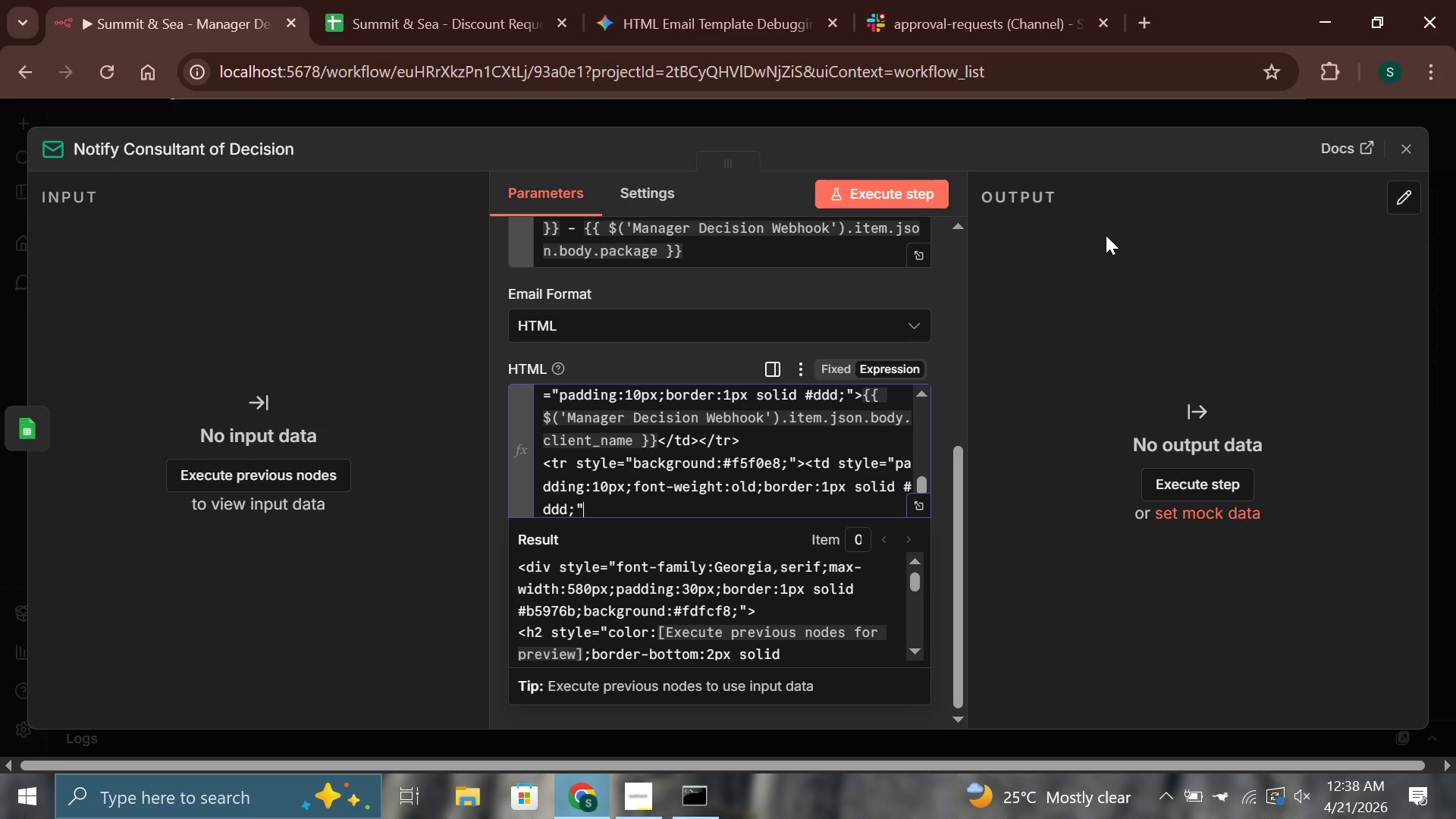 
type(>Package)
 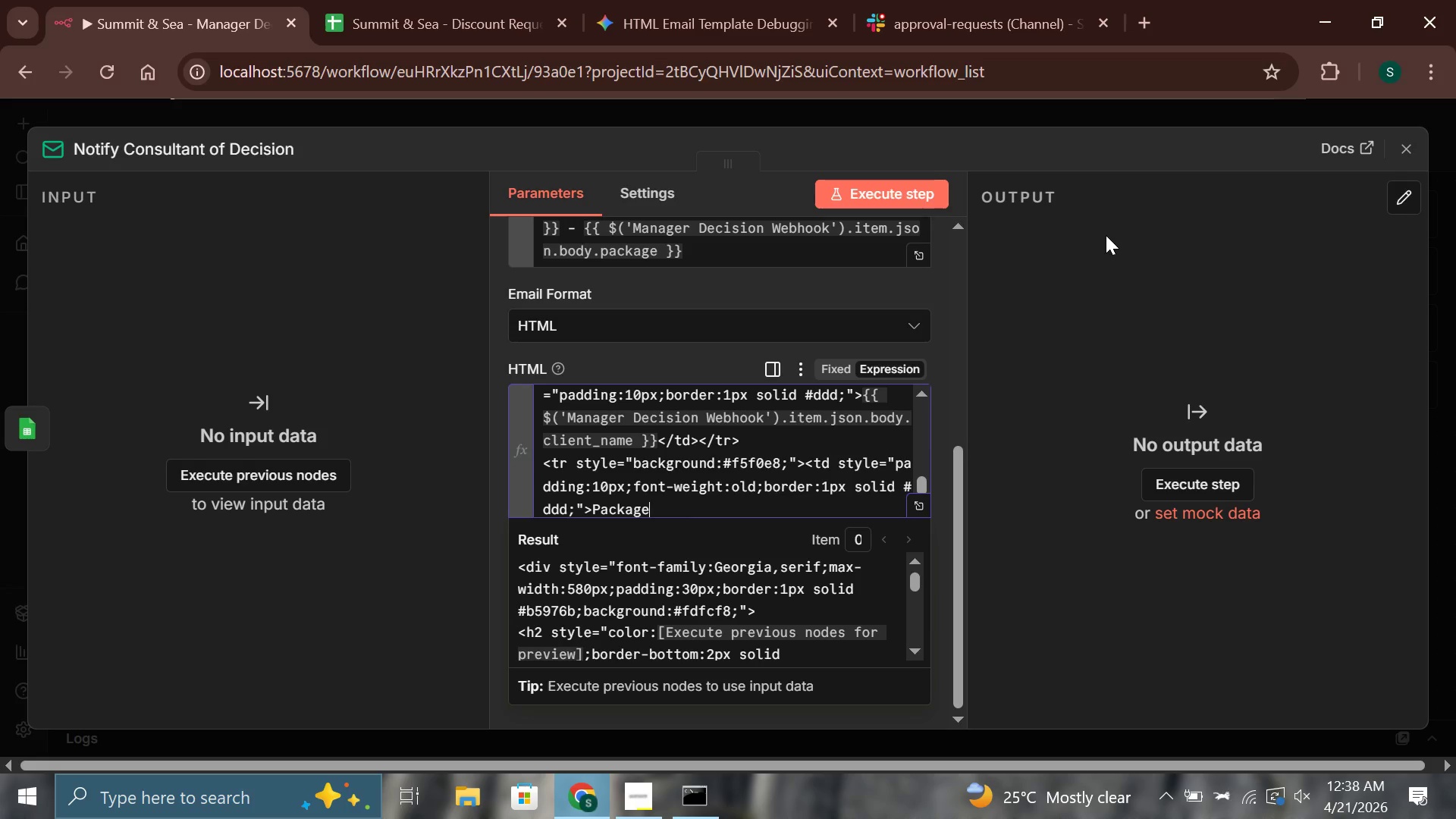 
type(</td><td style="paddig)
key(Backspace)
type(ng:10px;border:1px solid)
 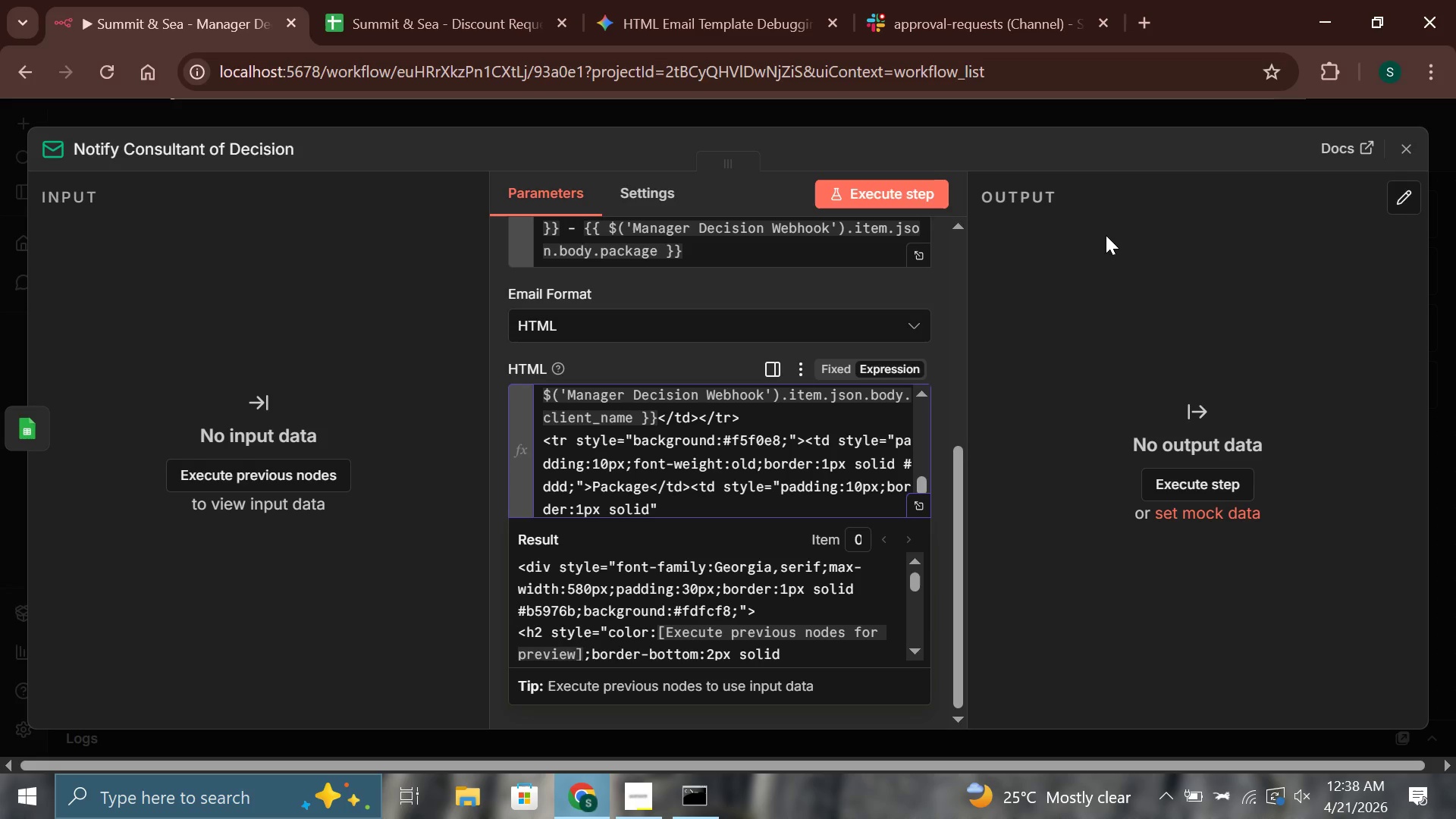 
wait(14.08)
 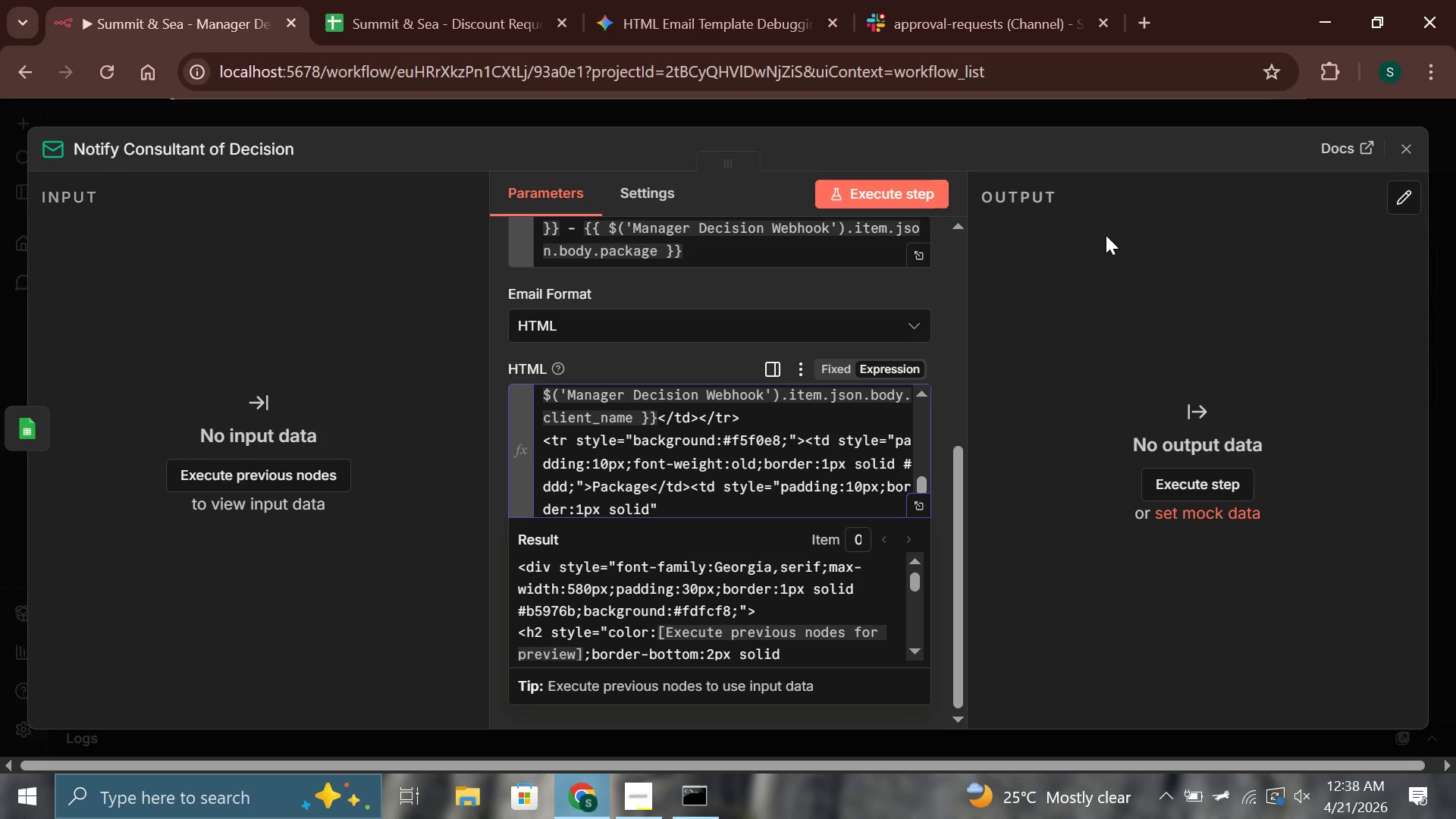 
left_click([626, 798])